 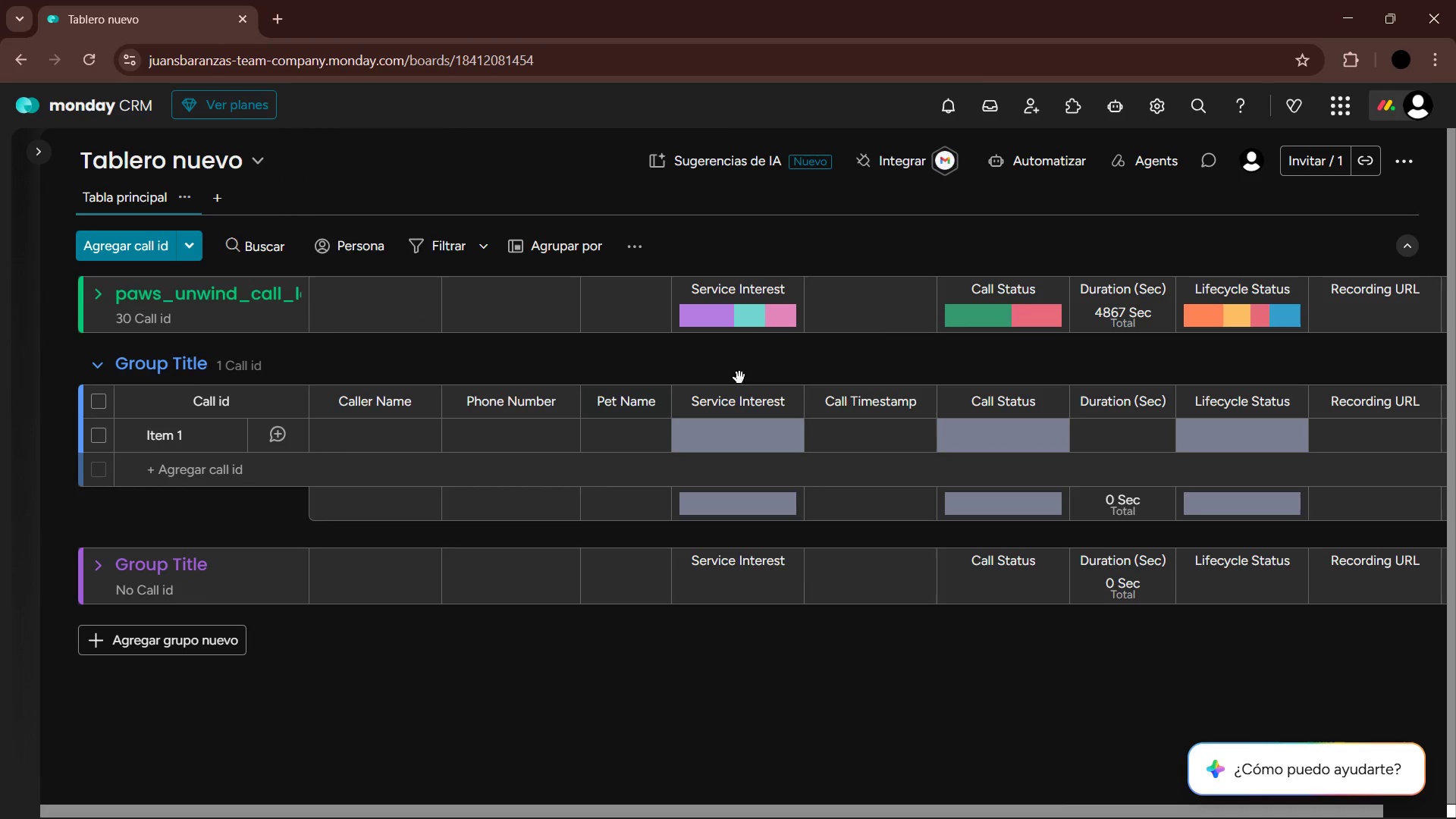 
mouse_move([1258, 315])
 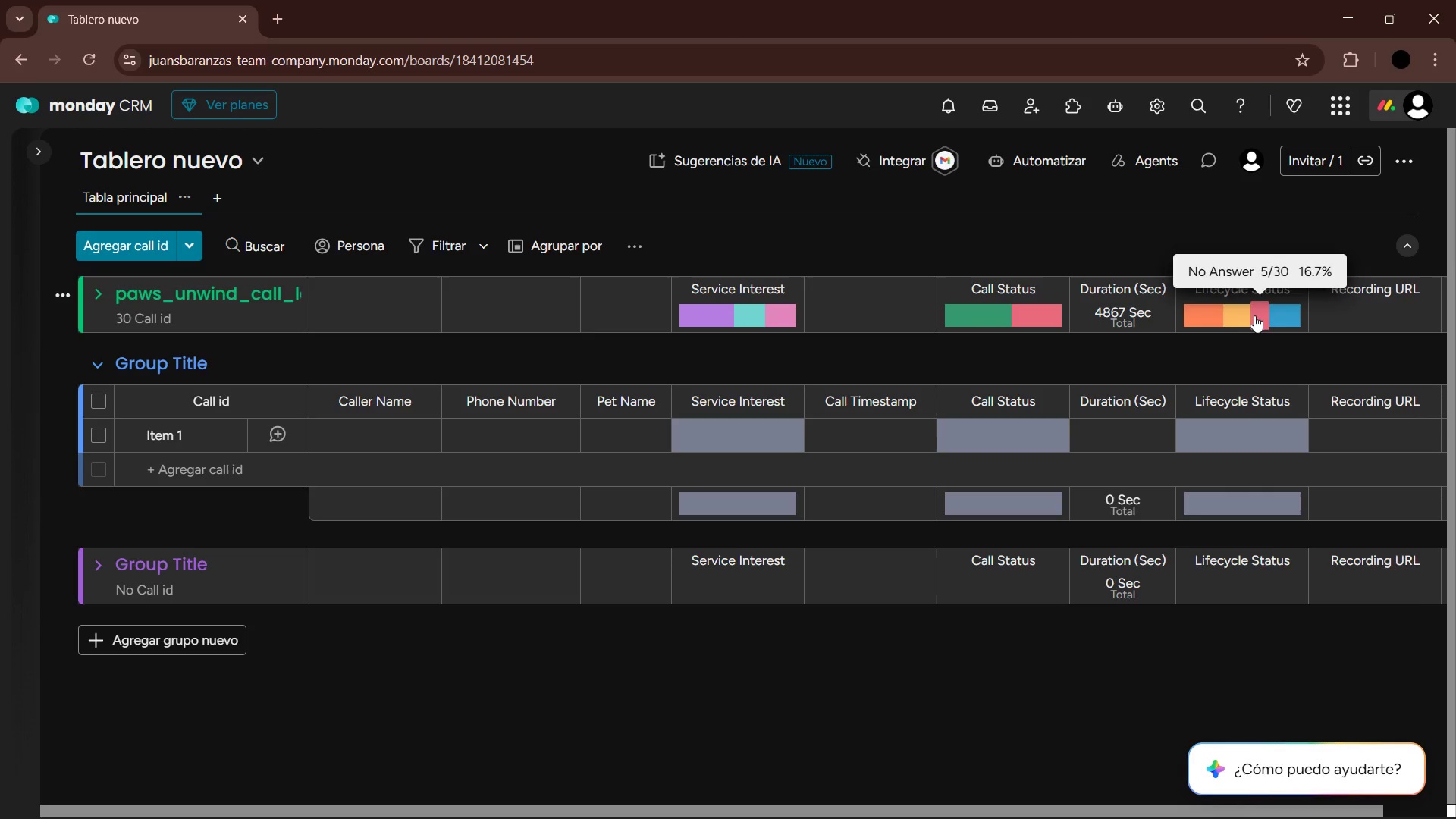 
mouse_move([1226, 318])
 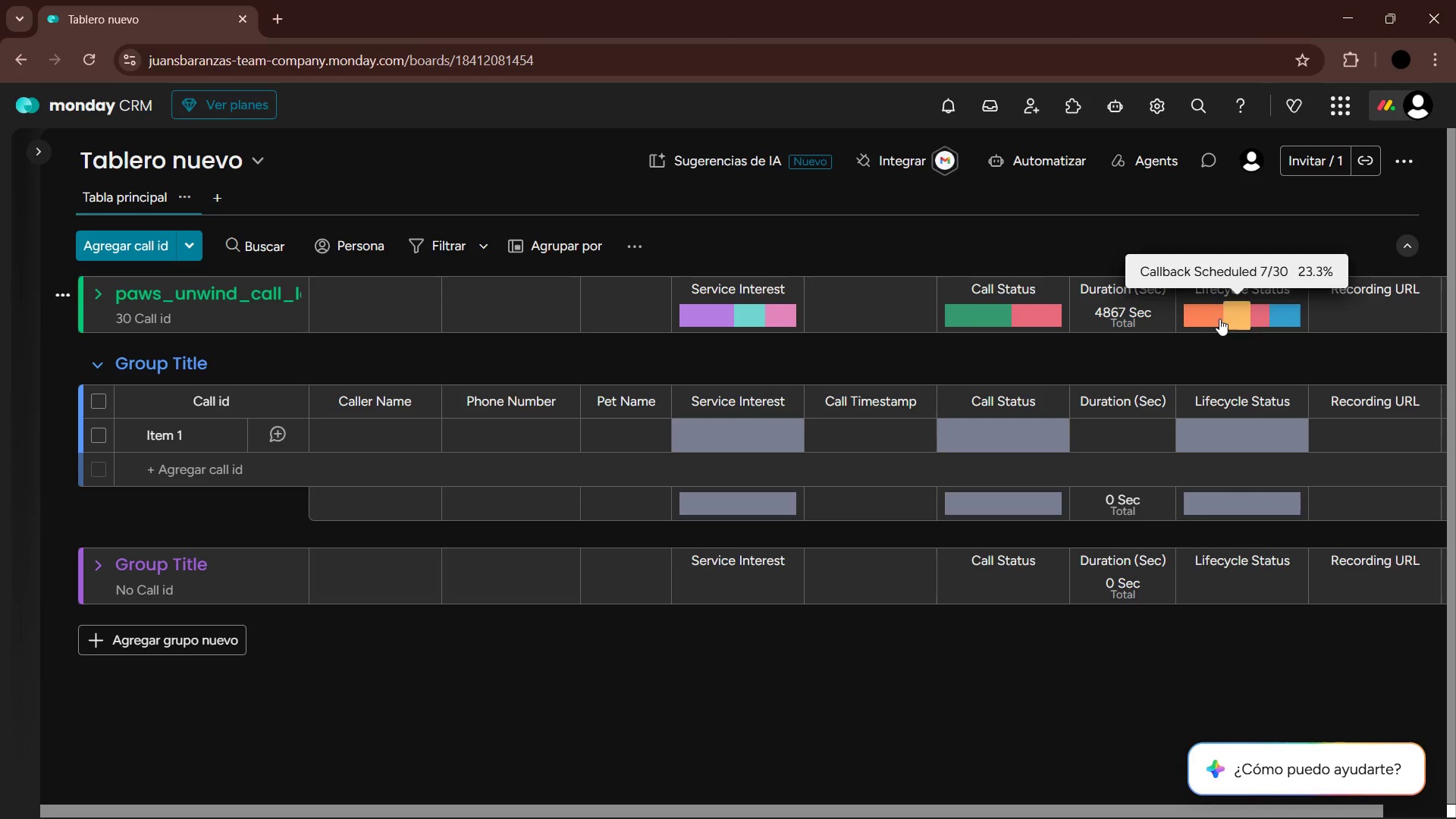 
mouse_move([1193, 318])
 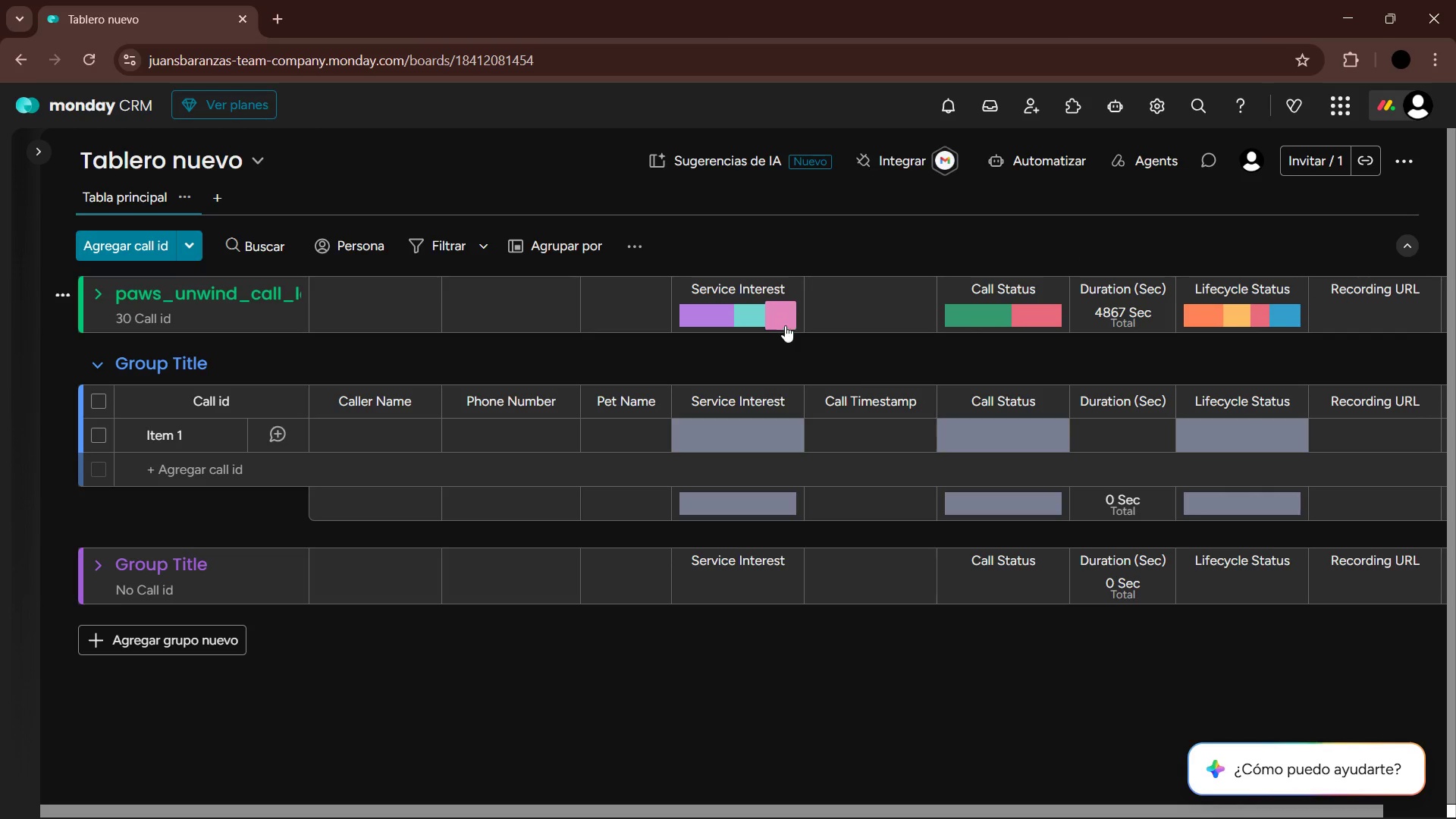 
mouse_move([742, 318])
 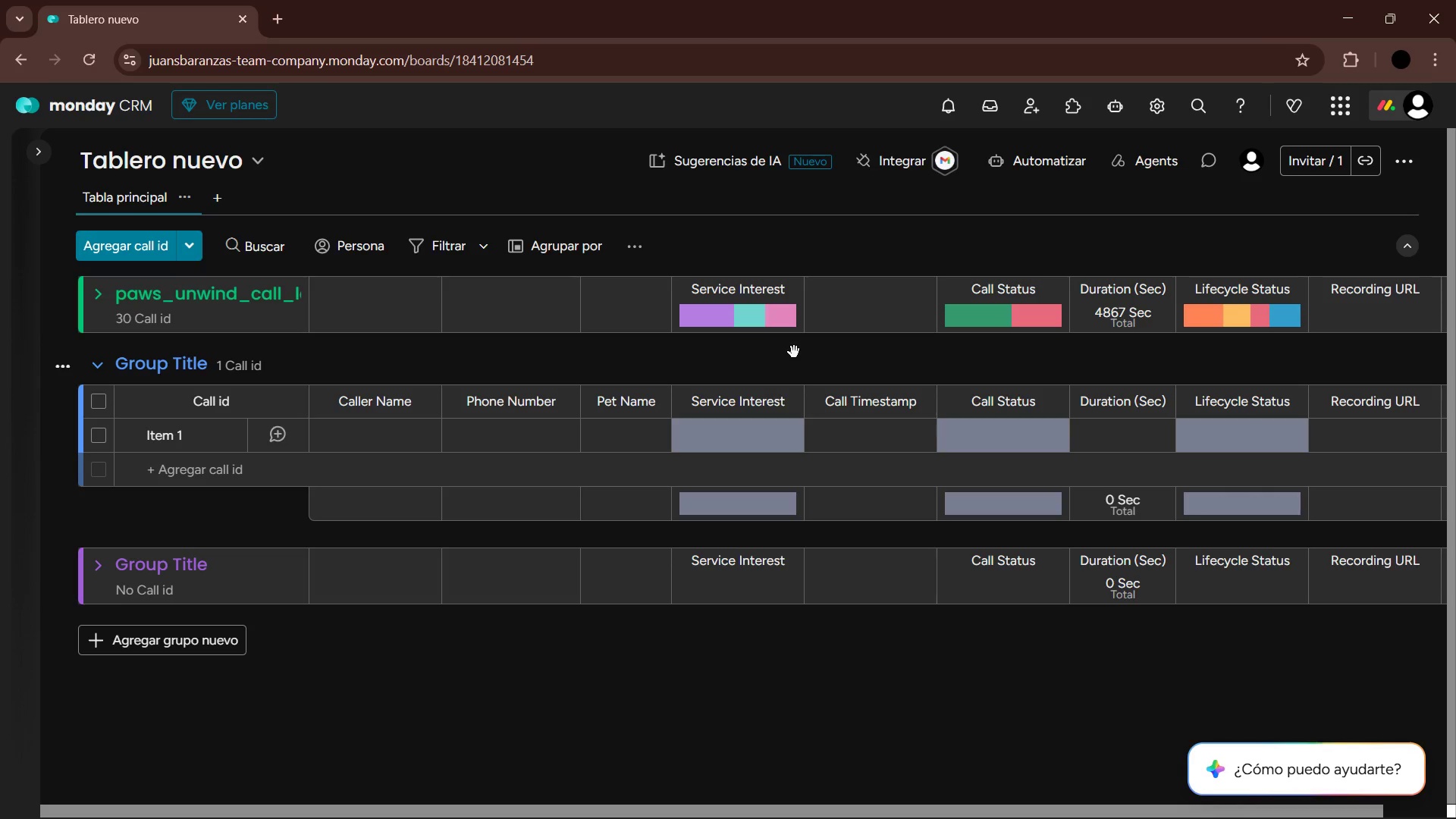 
wait(36.61)
 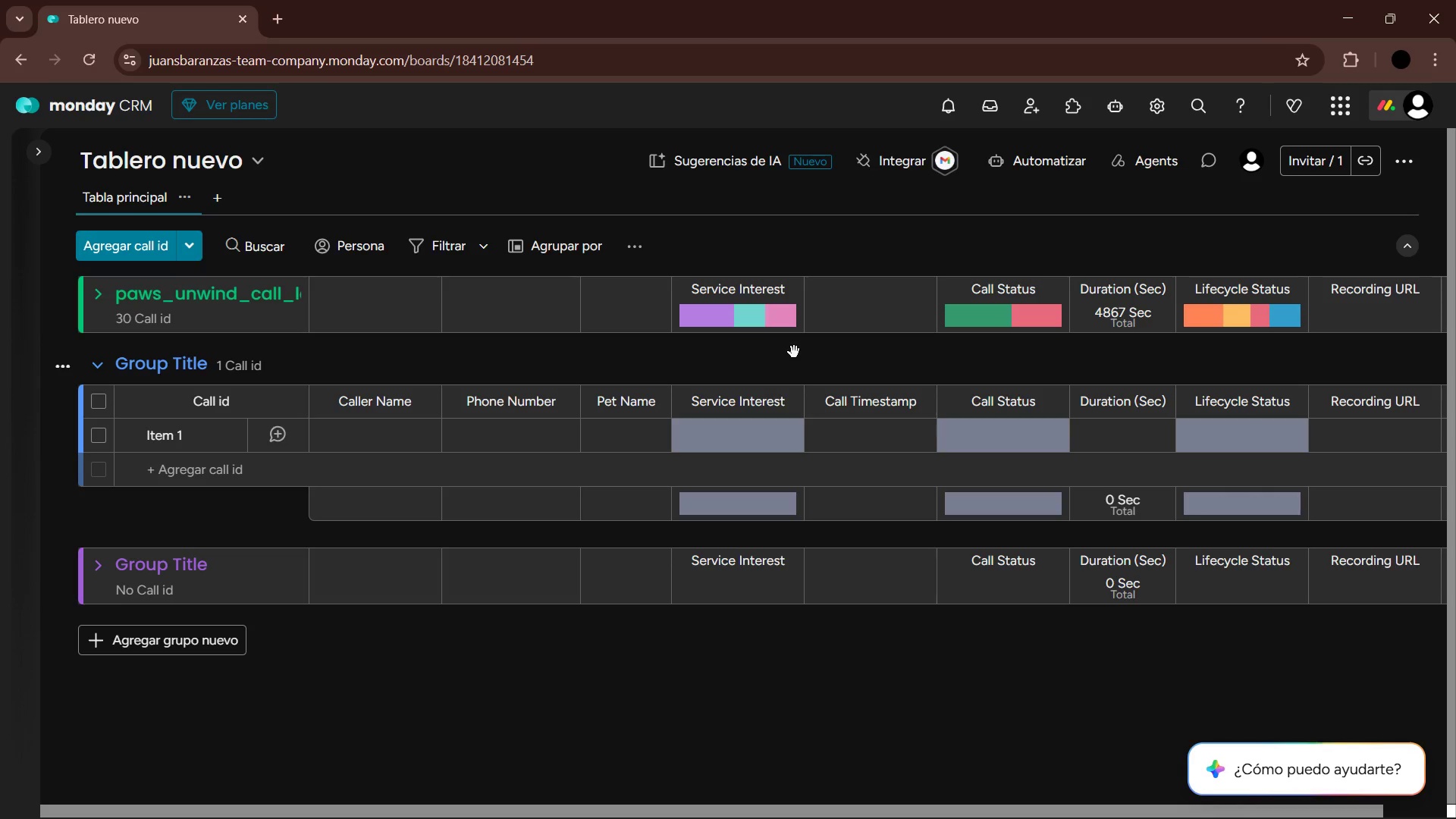 
mouse_move([1258, 314])
 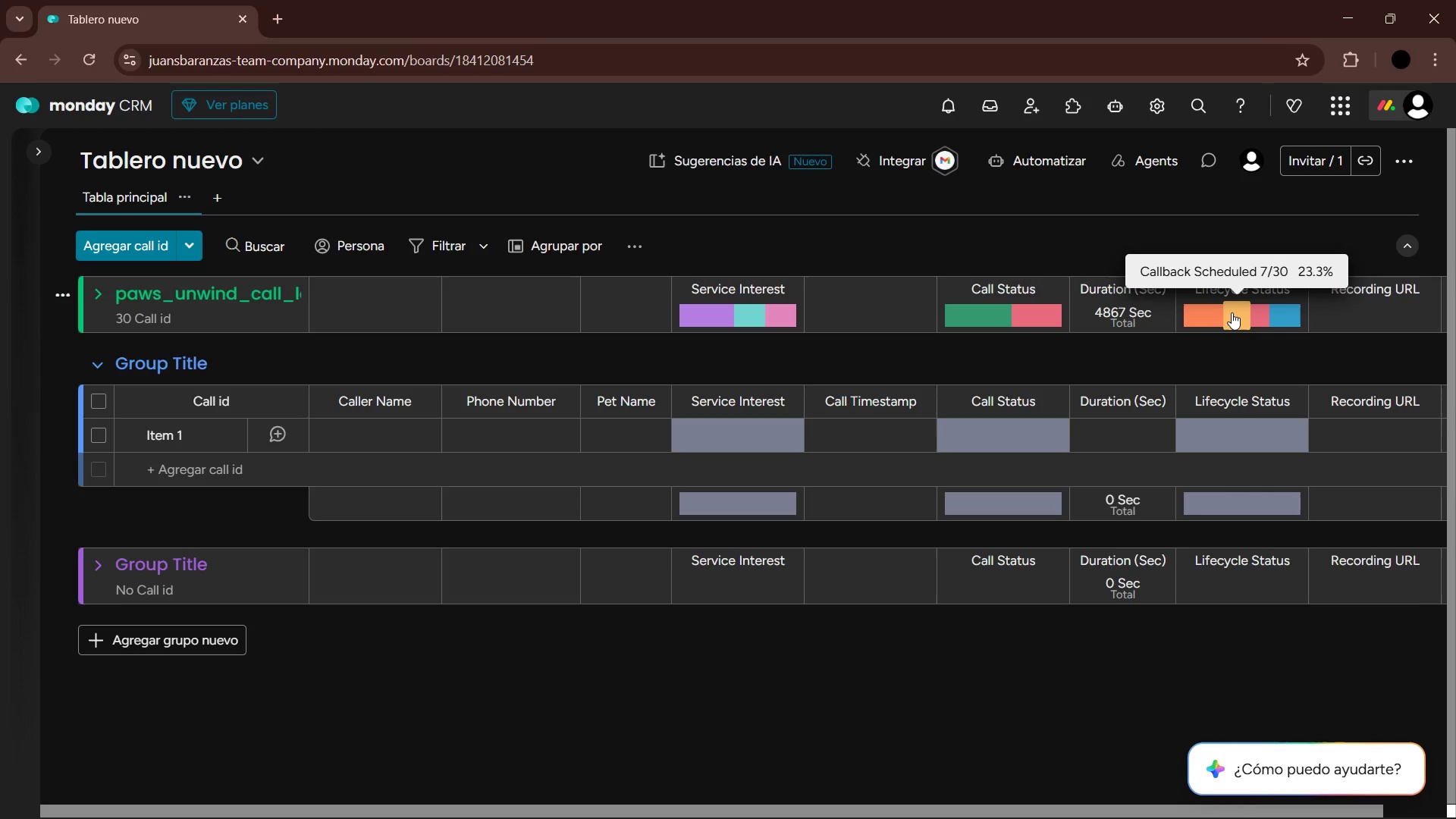 
wait(16.38)
 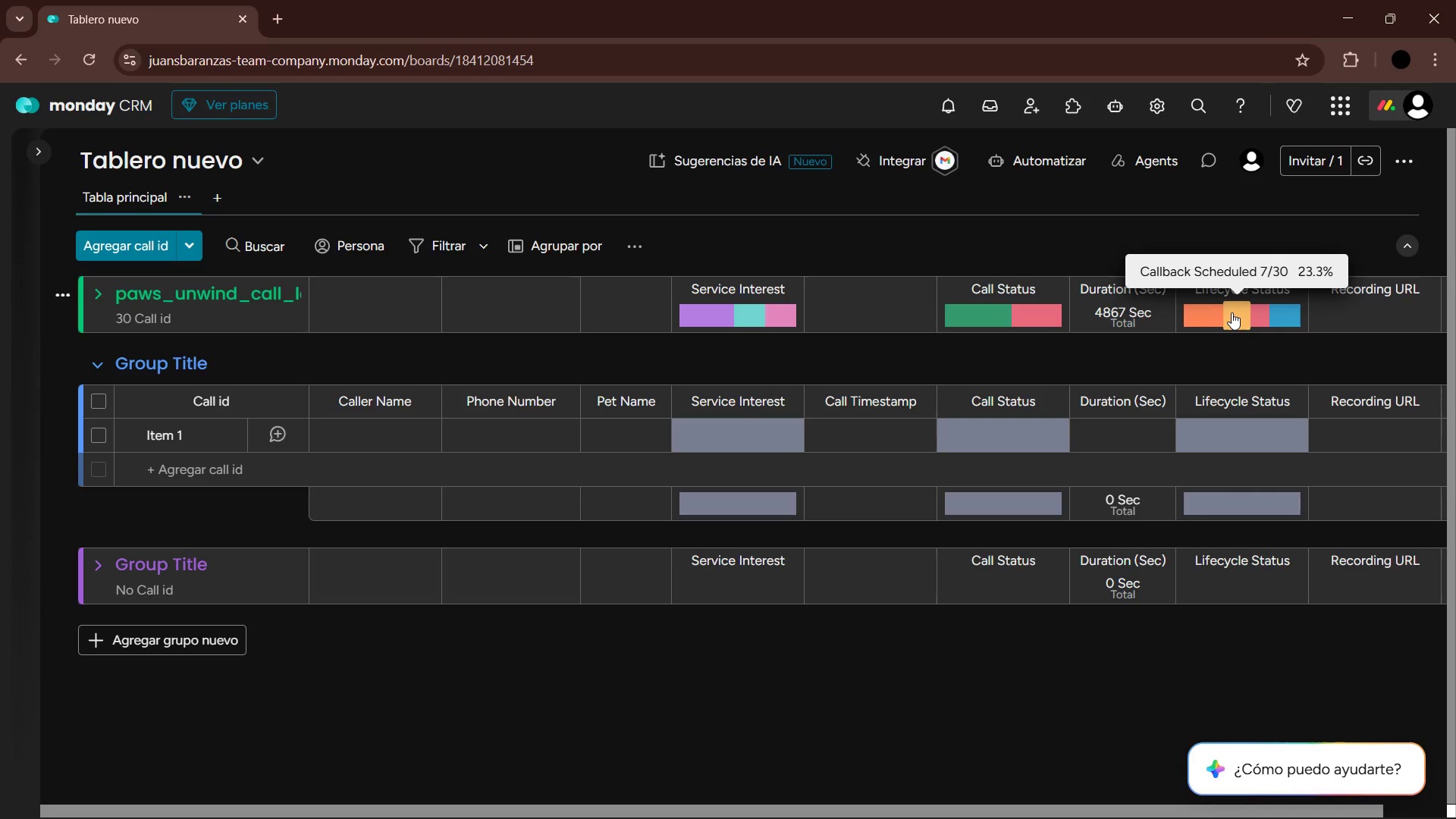 
left_click([173, 367])
 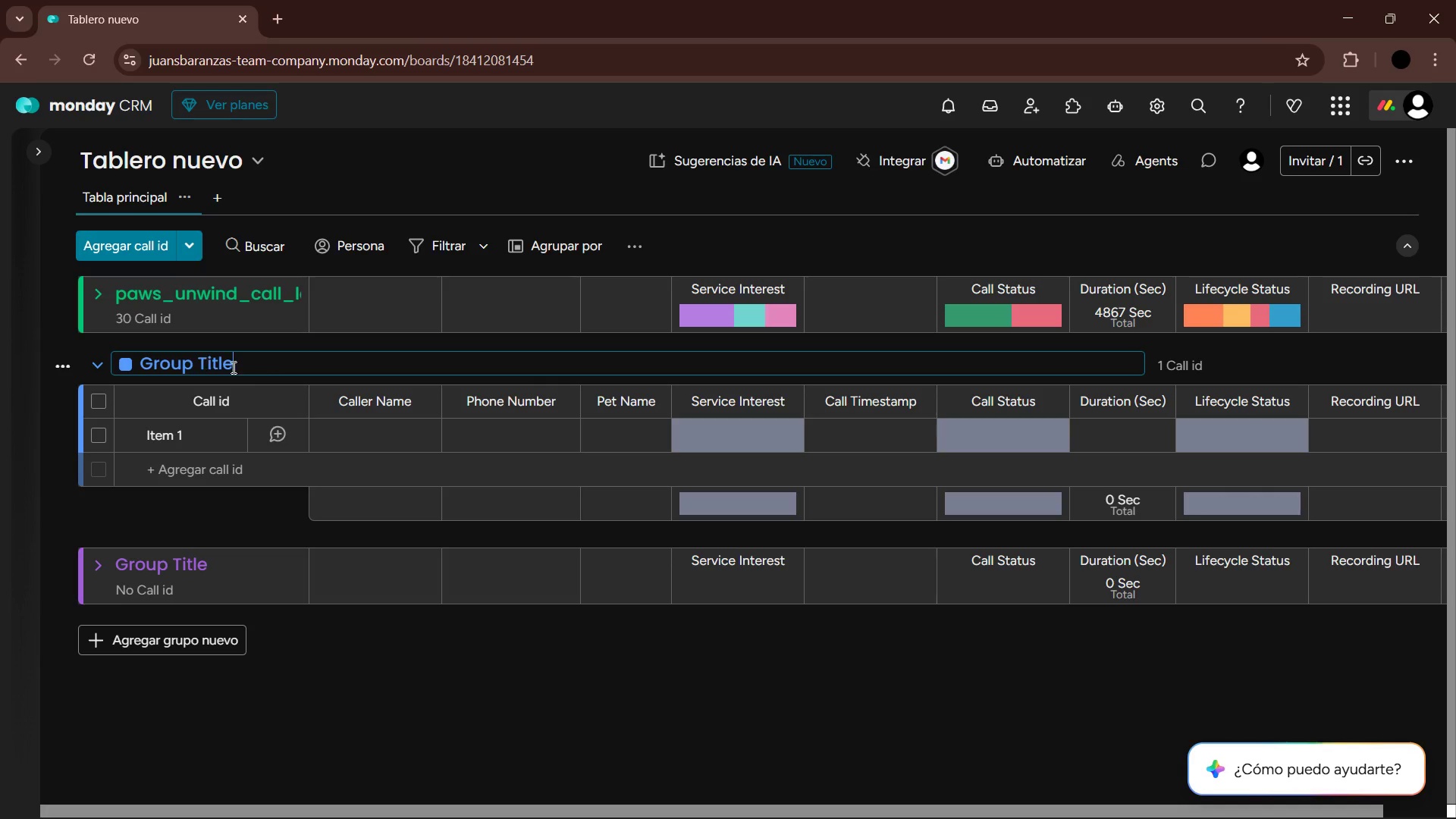 
left_click_drag(start_coordinate=[256, 371], to_coordinate=[115, 369])
 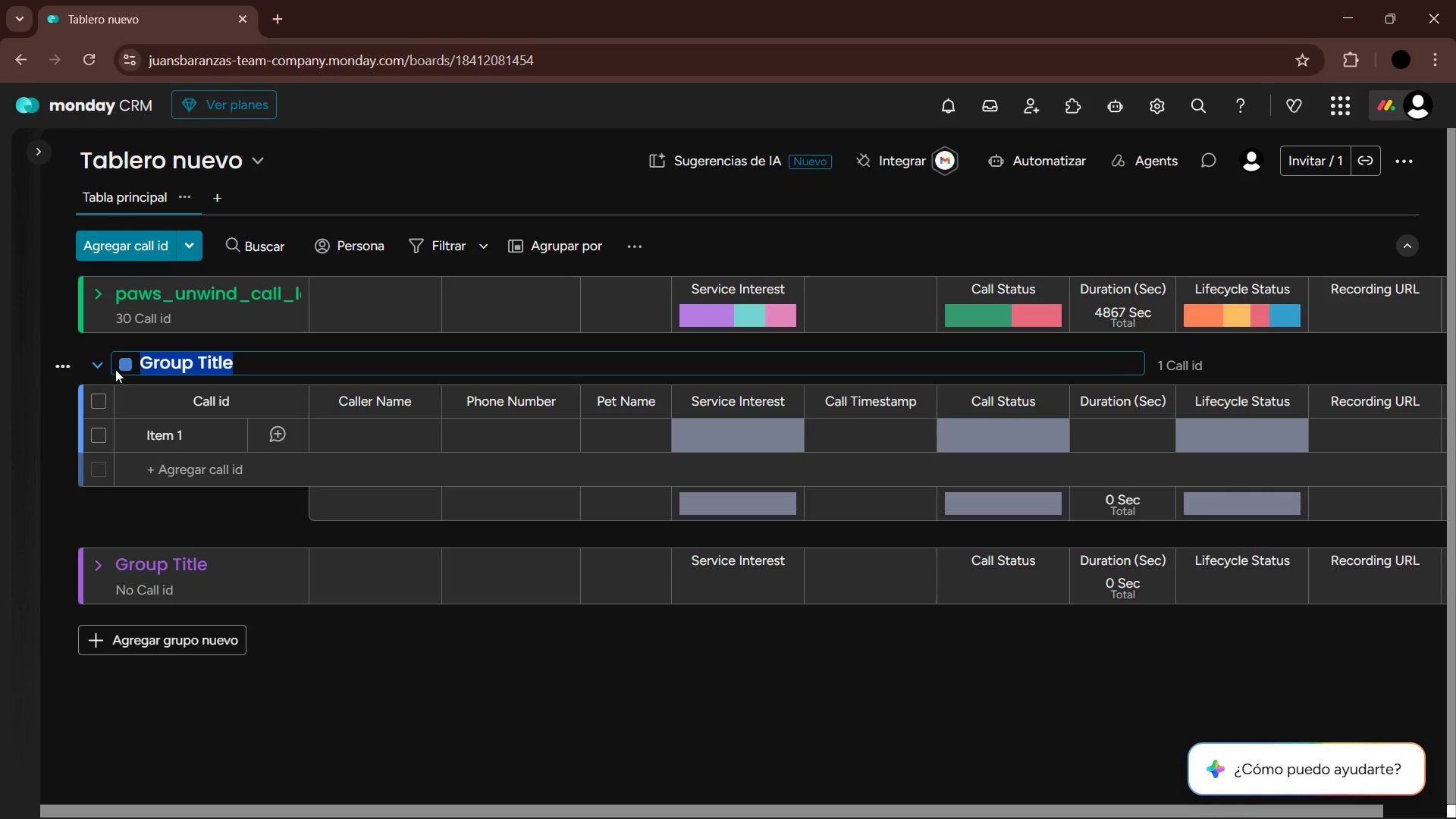 
type(New Active Inquiries $)
key(Backspace)
type(^ Follow-ups)
 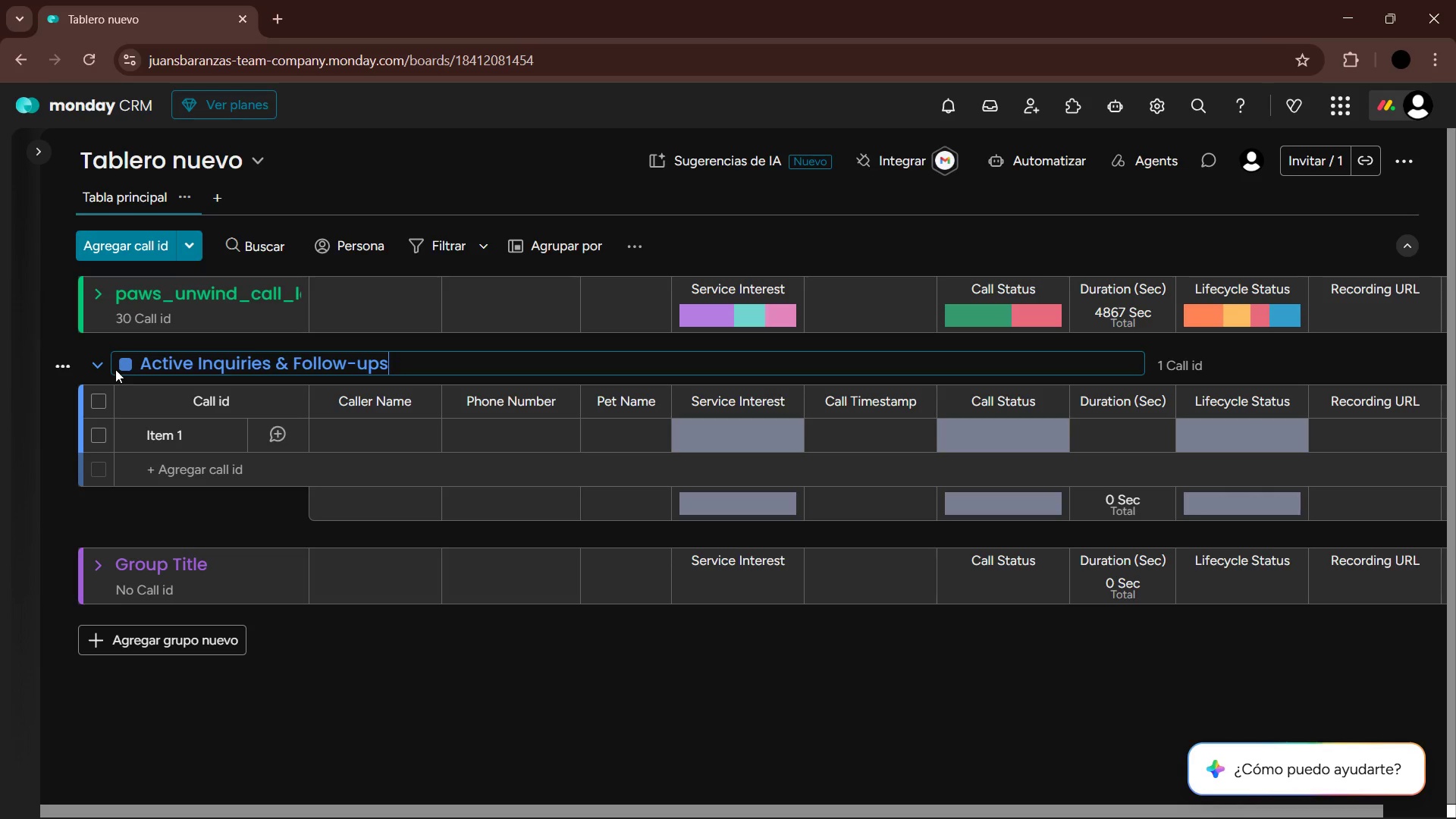 
 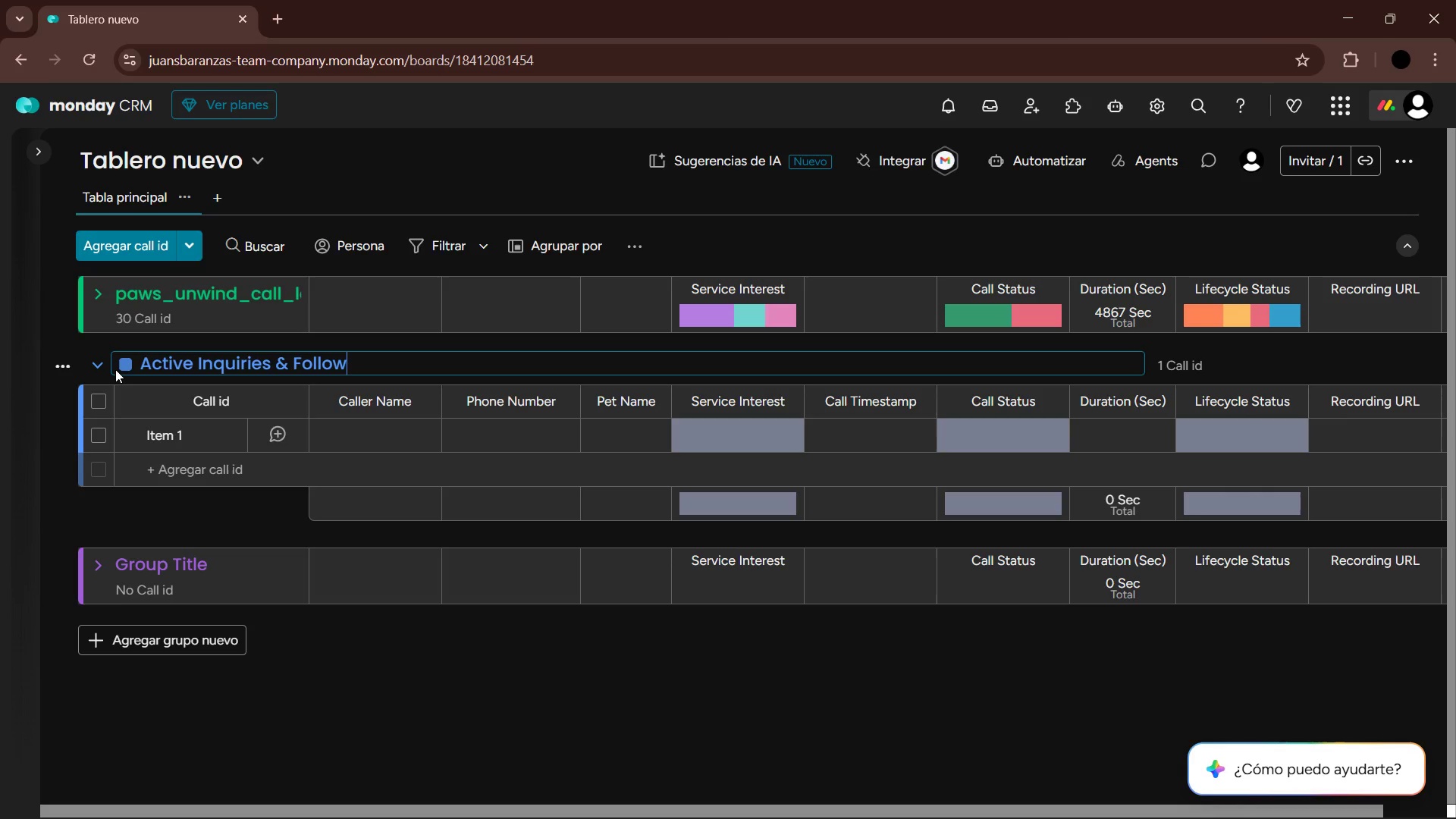 
key(Enter)
 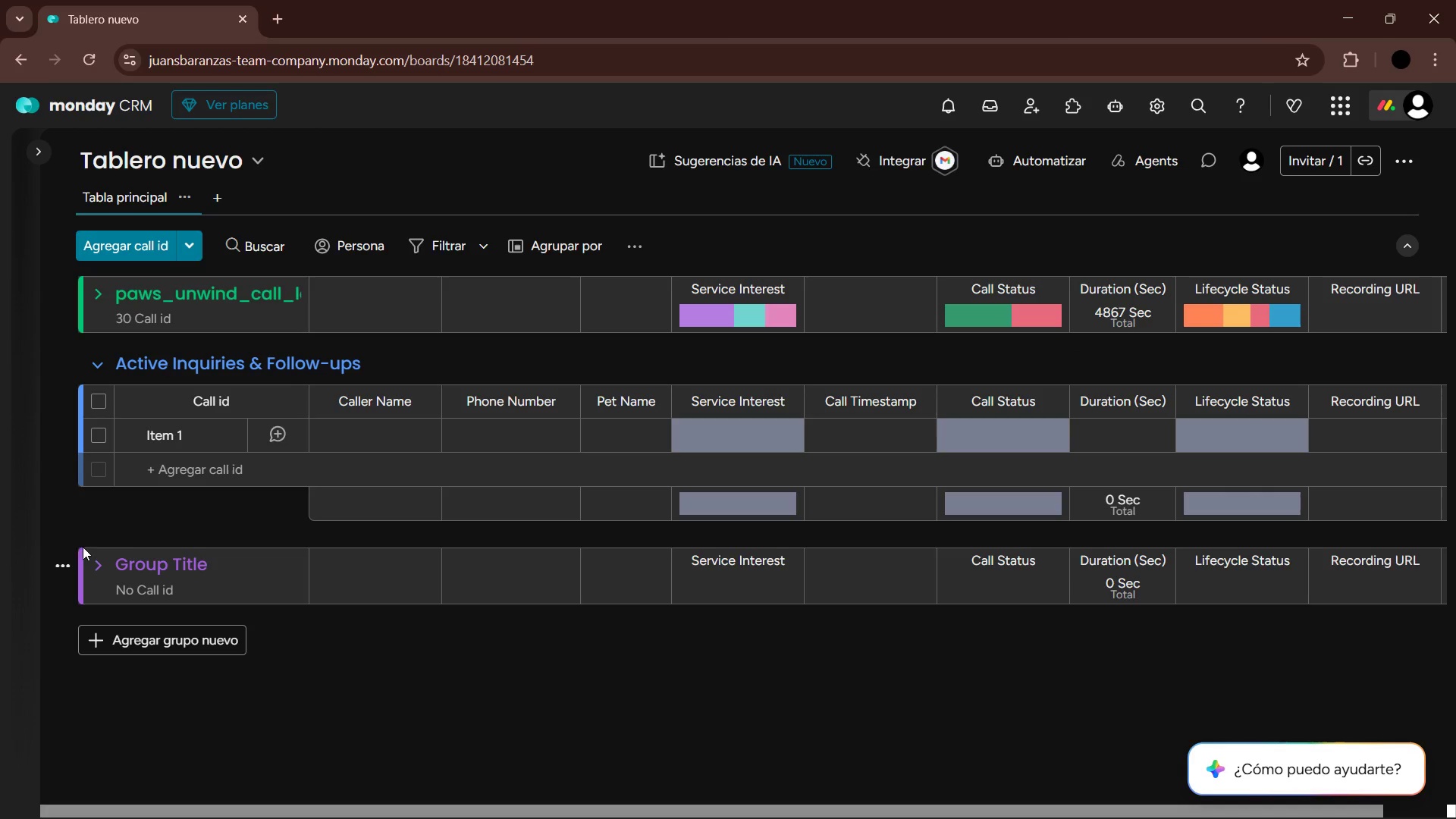 
left_click([174, 573])
 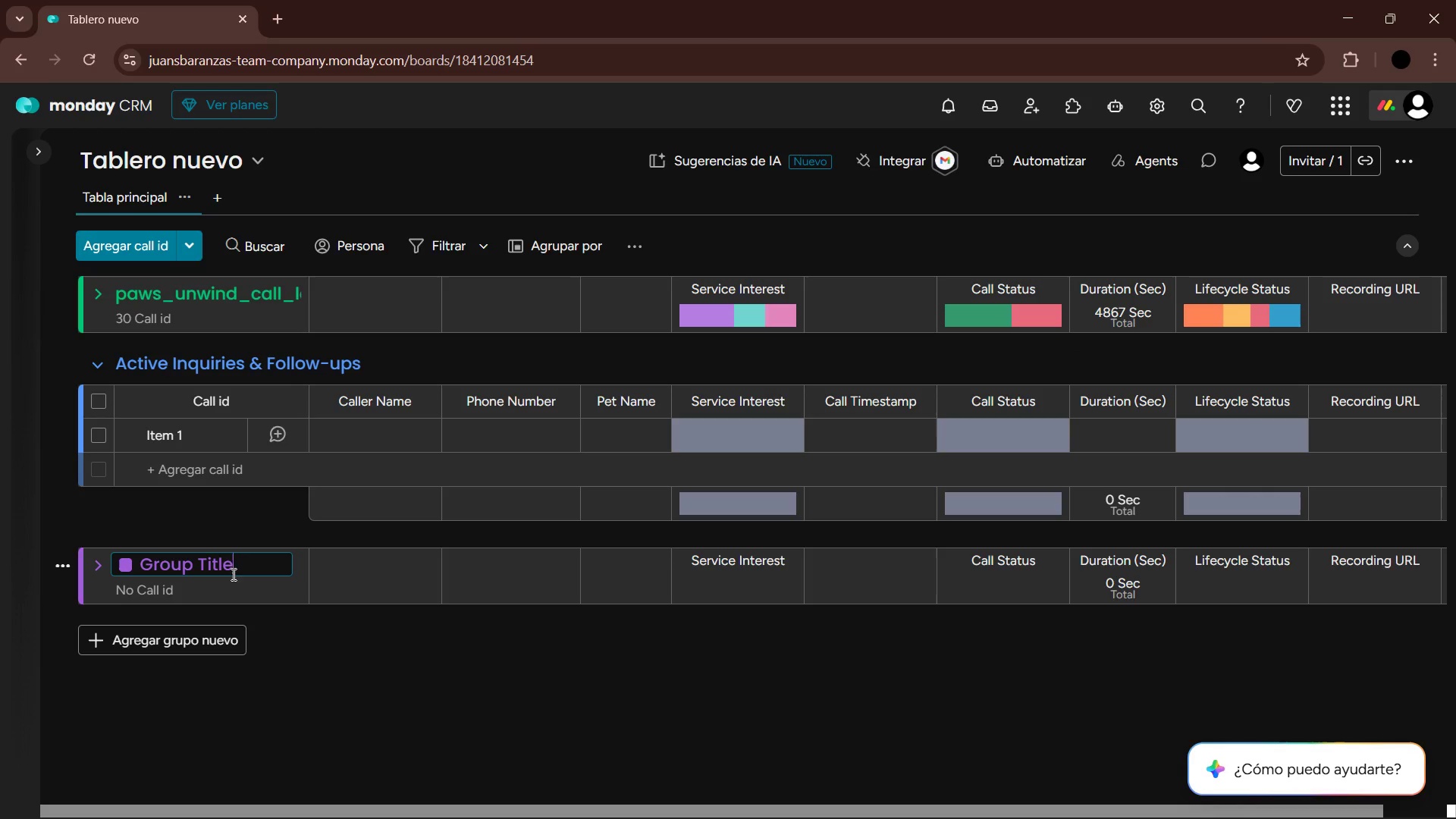 
left_click_drag(start_coordinate=[246, 558], to_coordinate=[65, 564])
 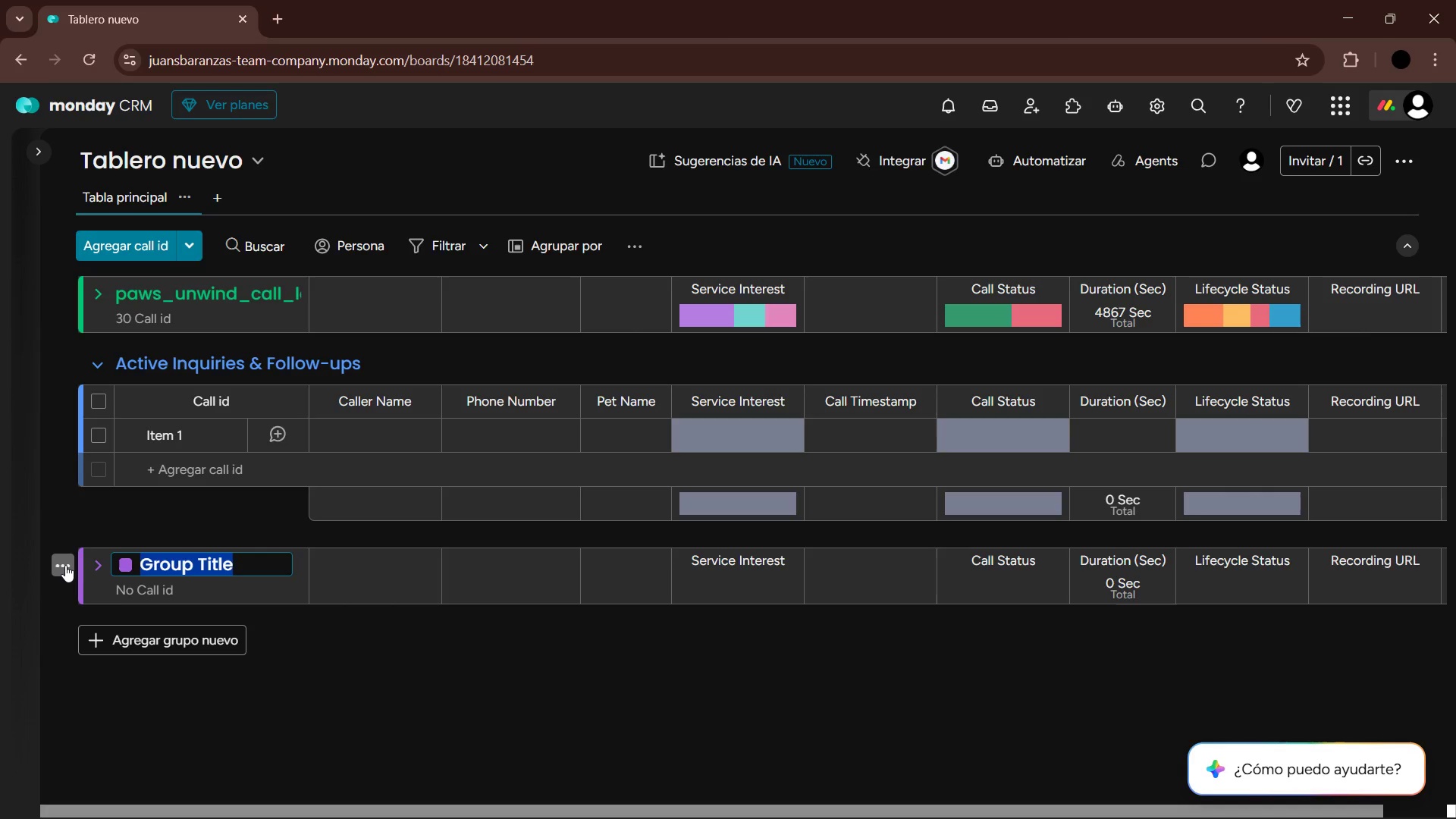 
type(Completed Bookings)
 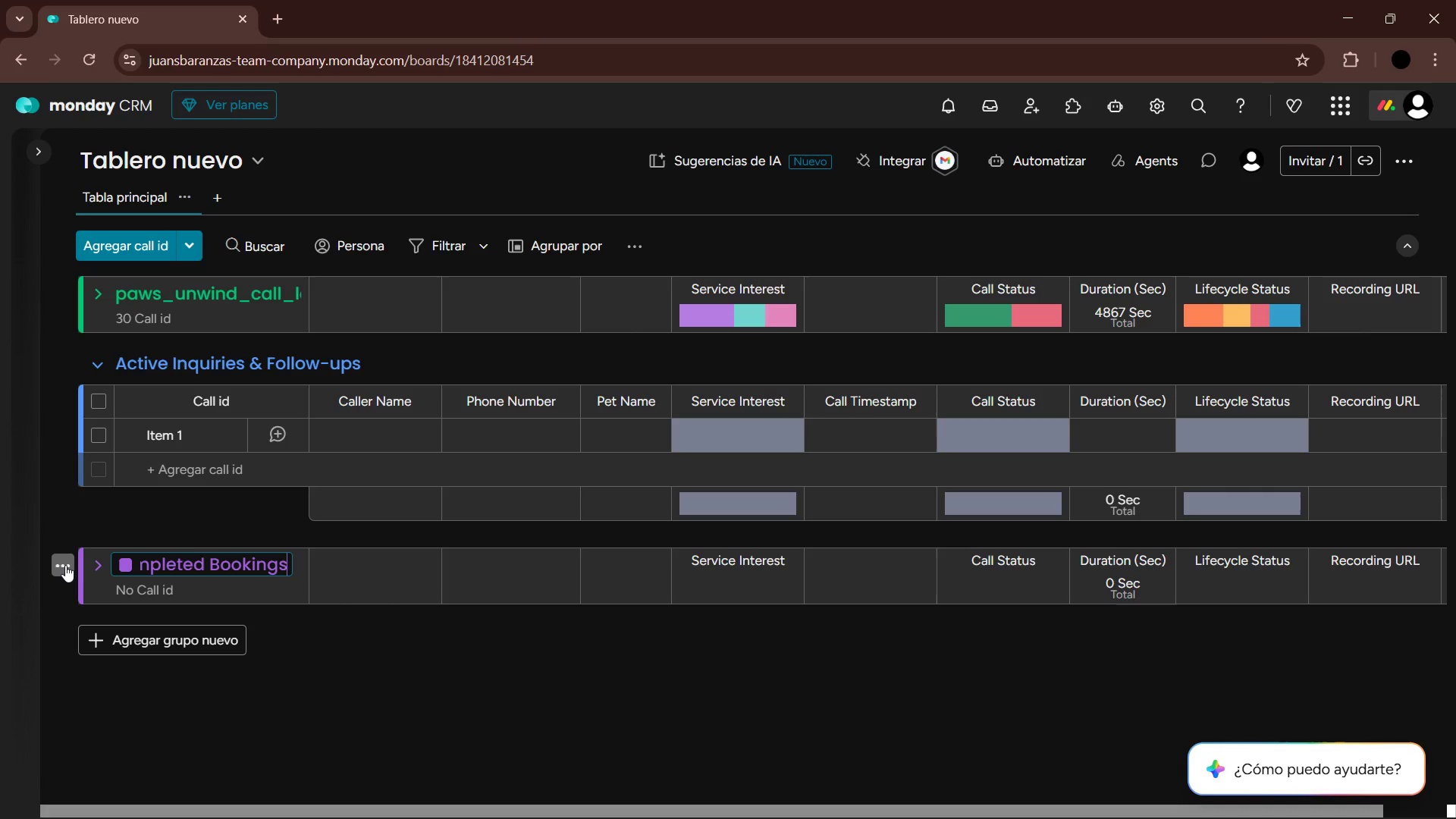 
key(Enter)
 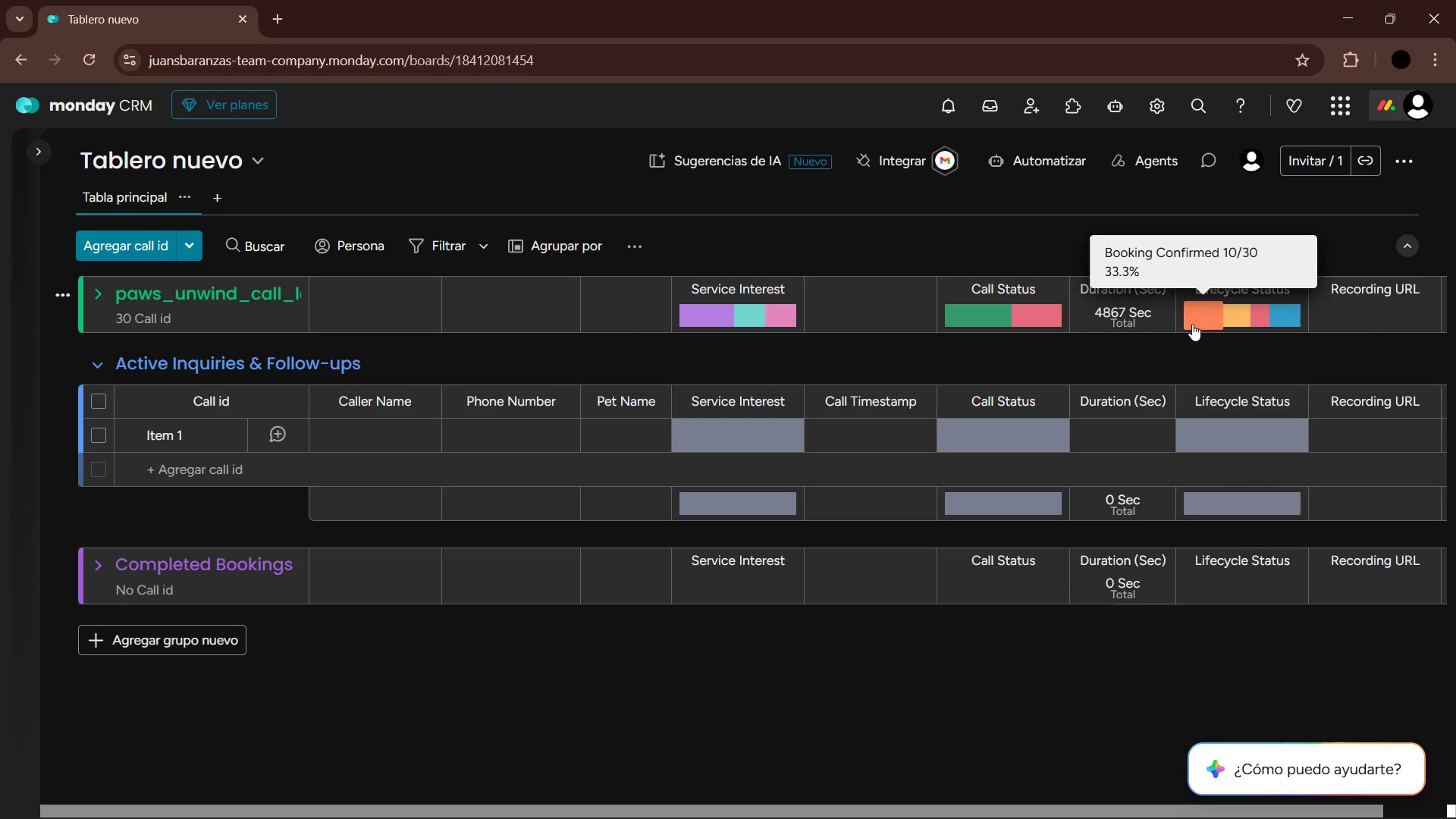 
left_click([1192, 324])
 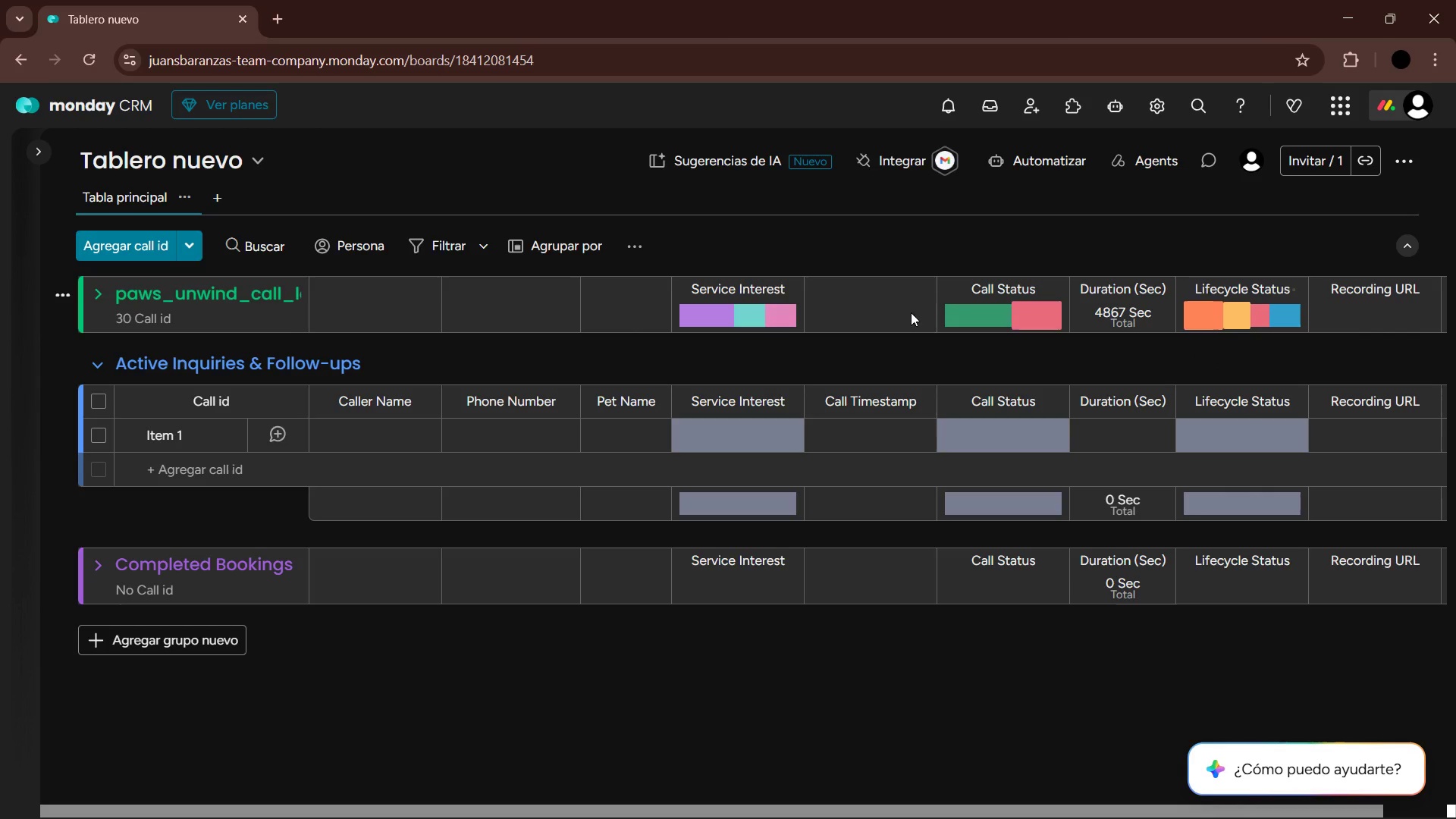 
left_click([95, 302])
 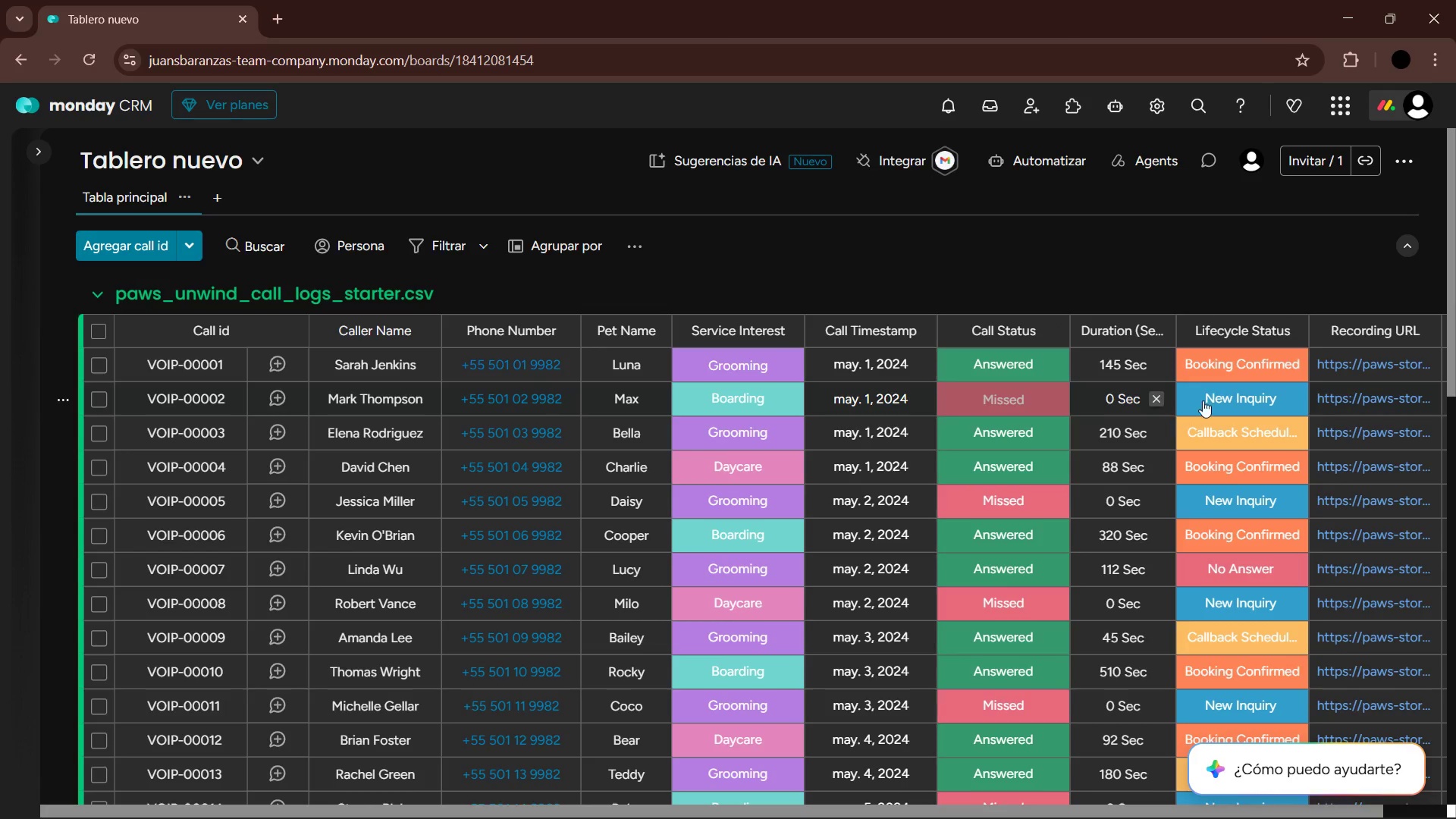 
left_click([1241, 356])
 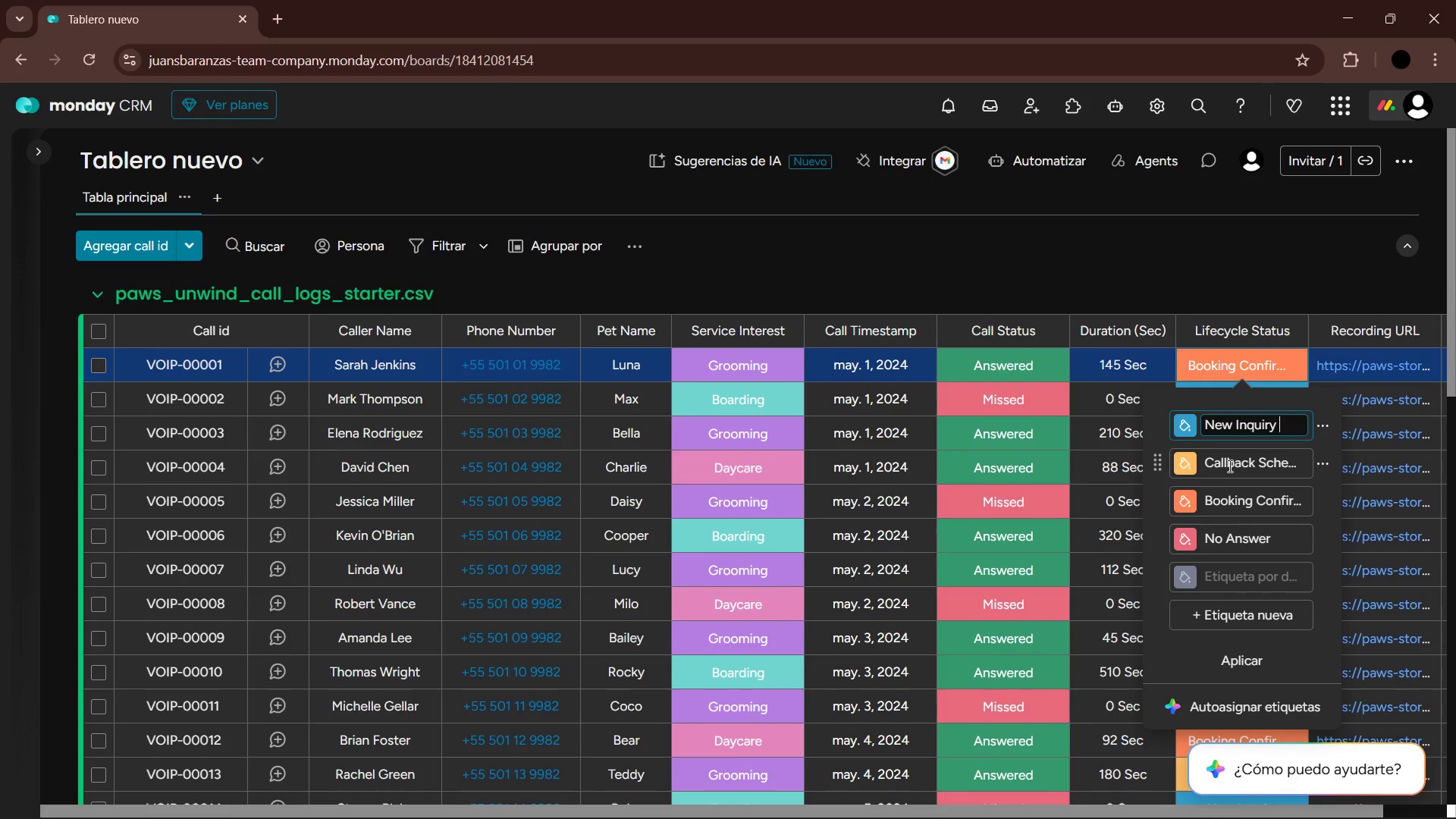 
left_click([1193, 500])
 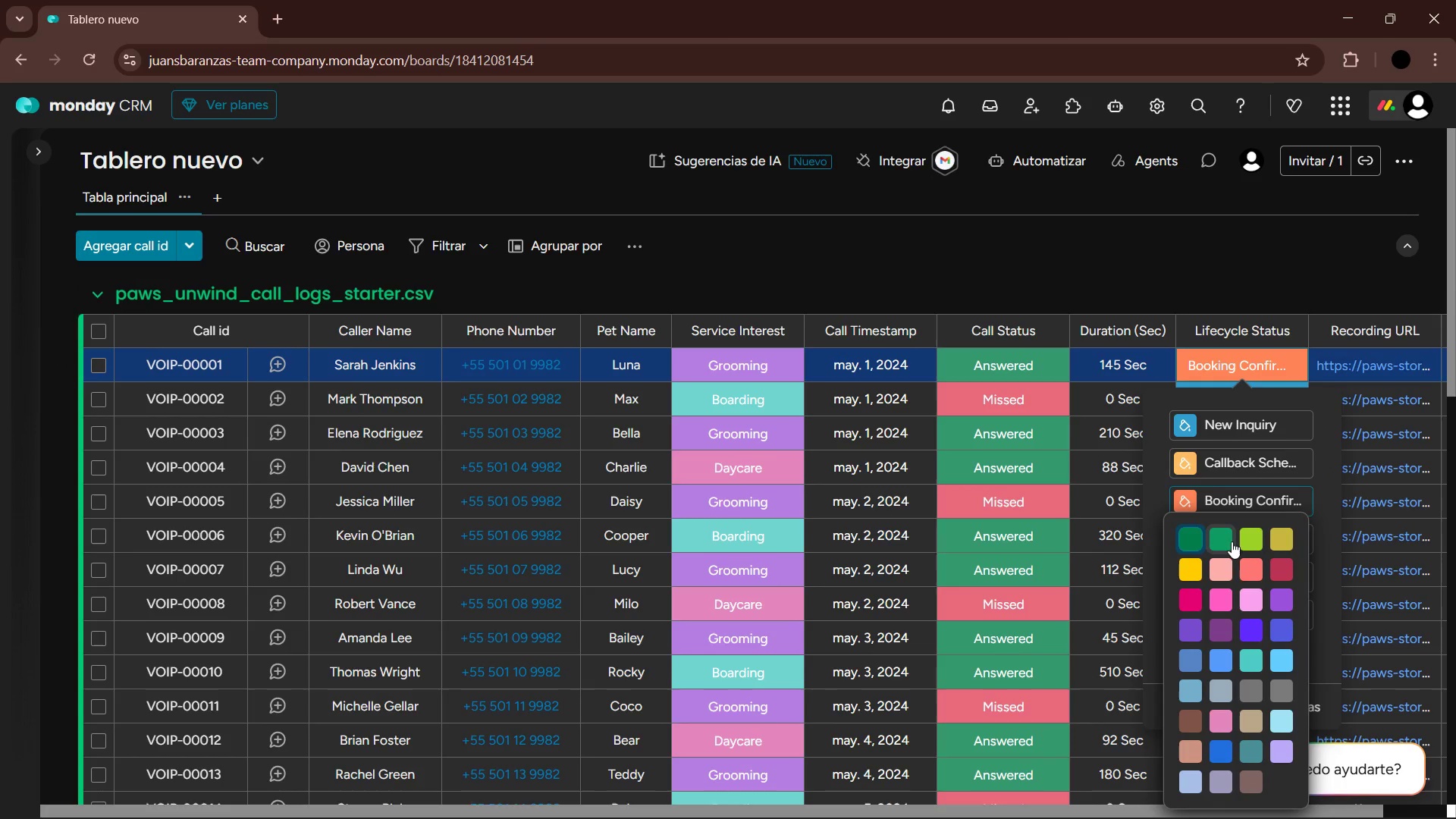 
left_click([1243, 543])
 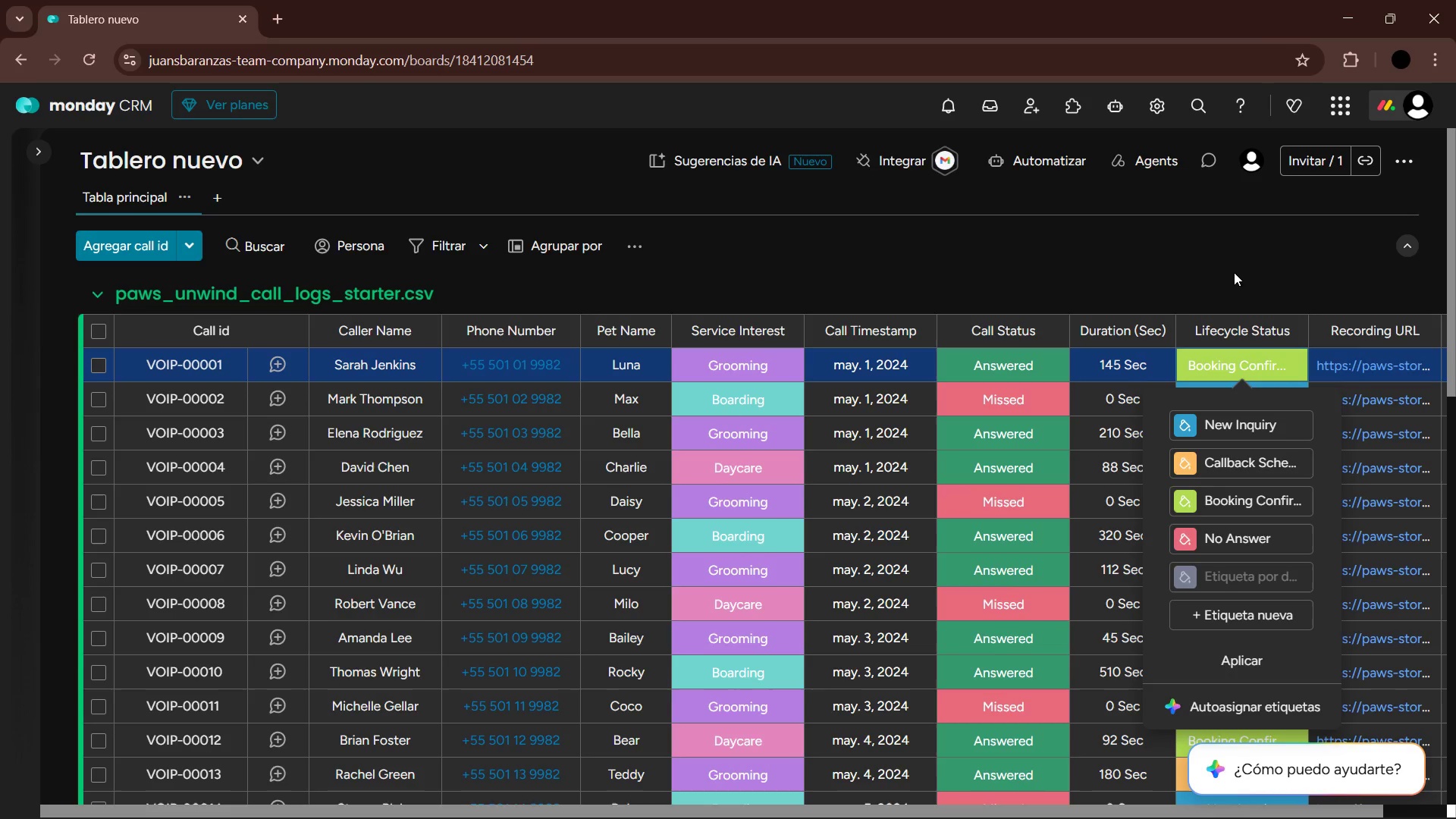 
left_click([1232, 272])
 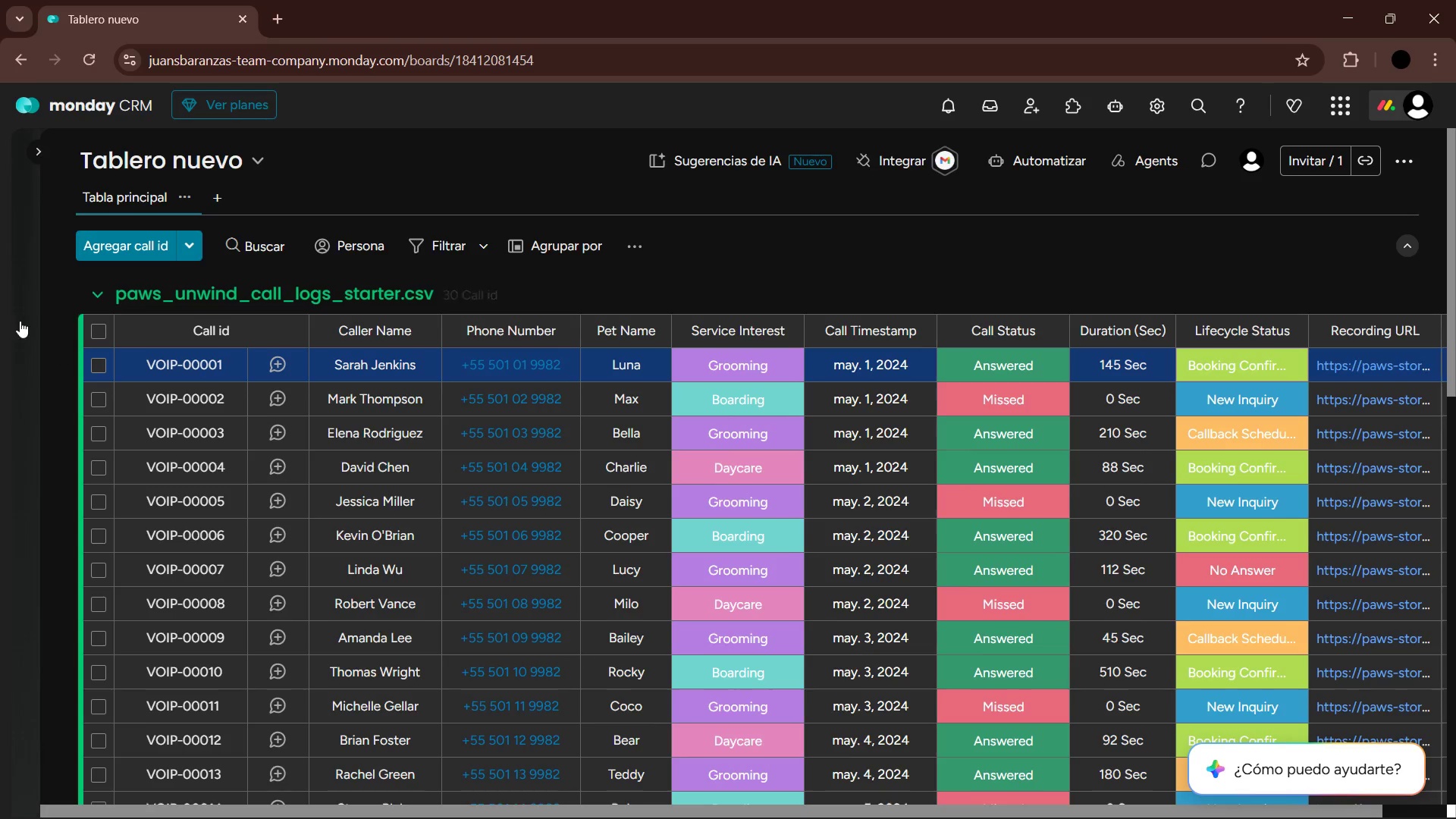 
left_click([96, 297])
 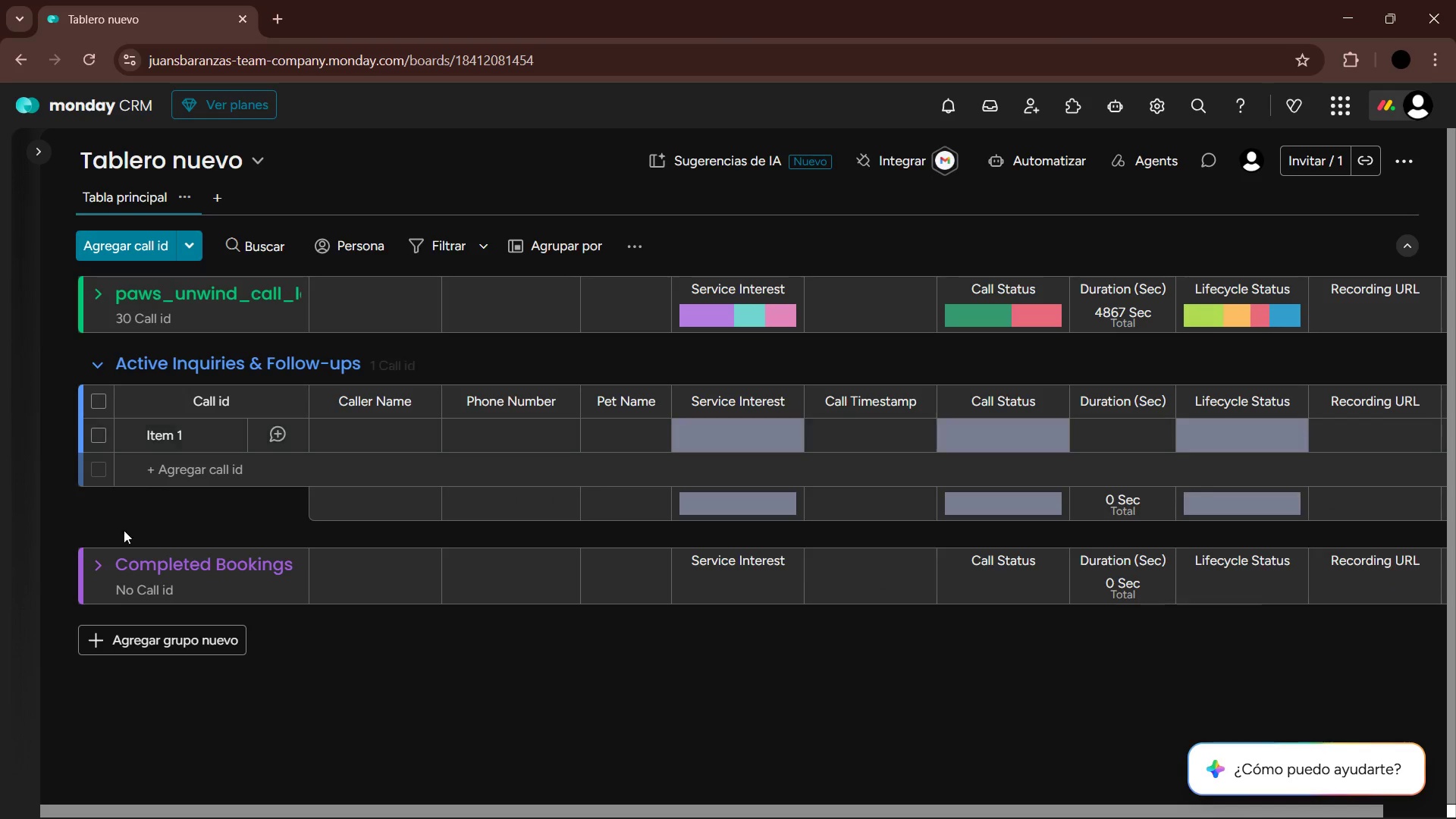 
left_click([115, 564])
 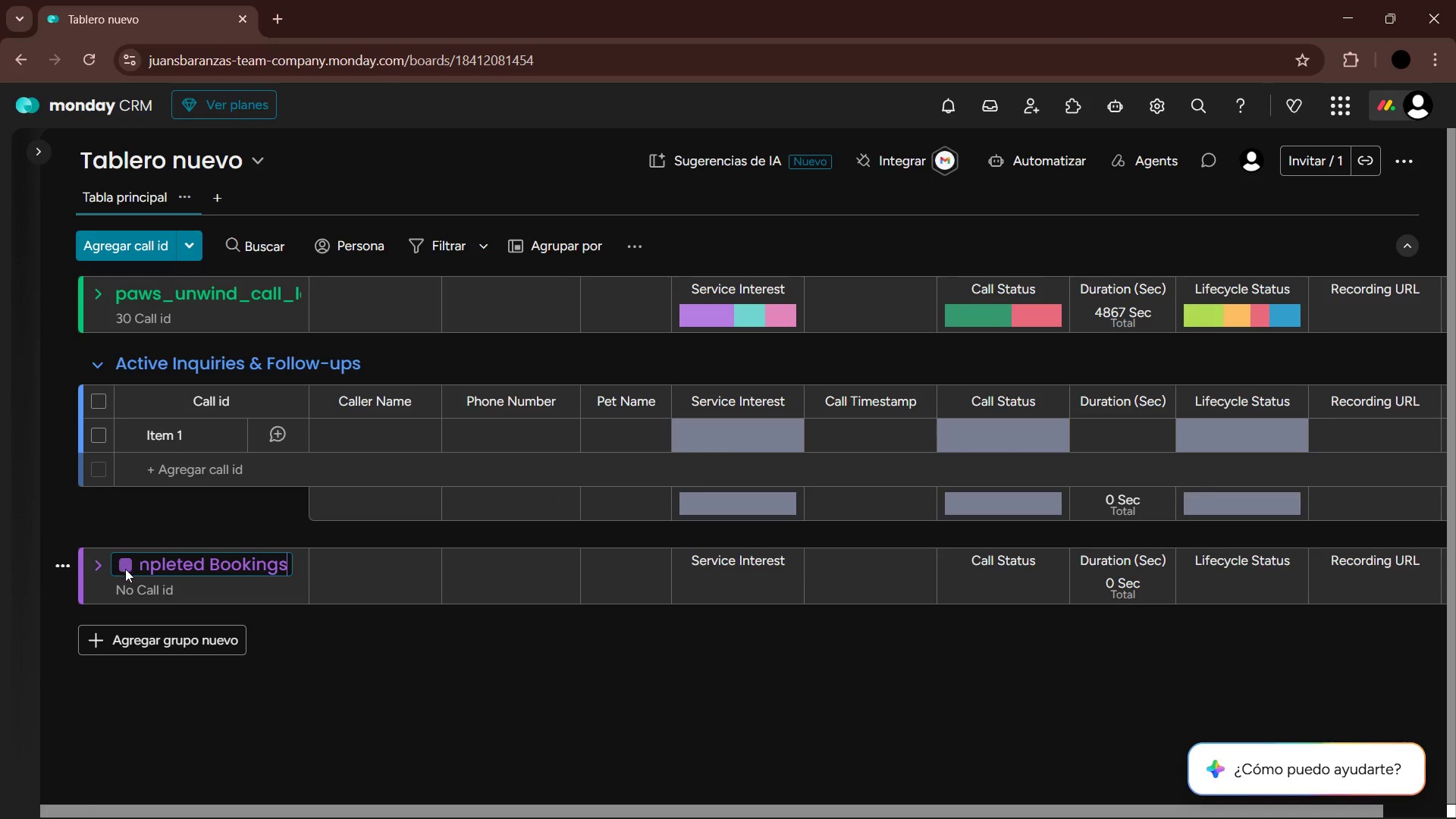 
left_click([126, 567])
 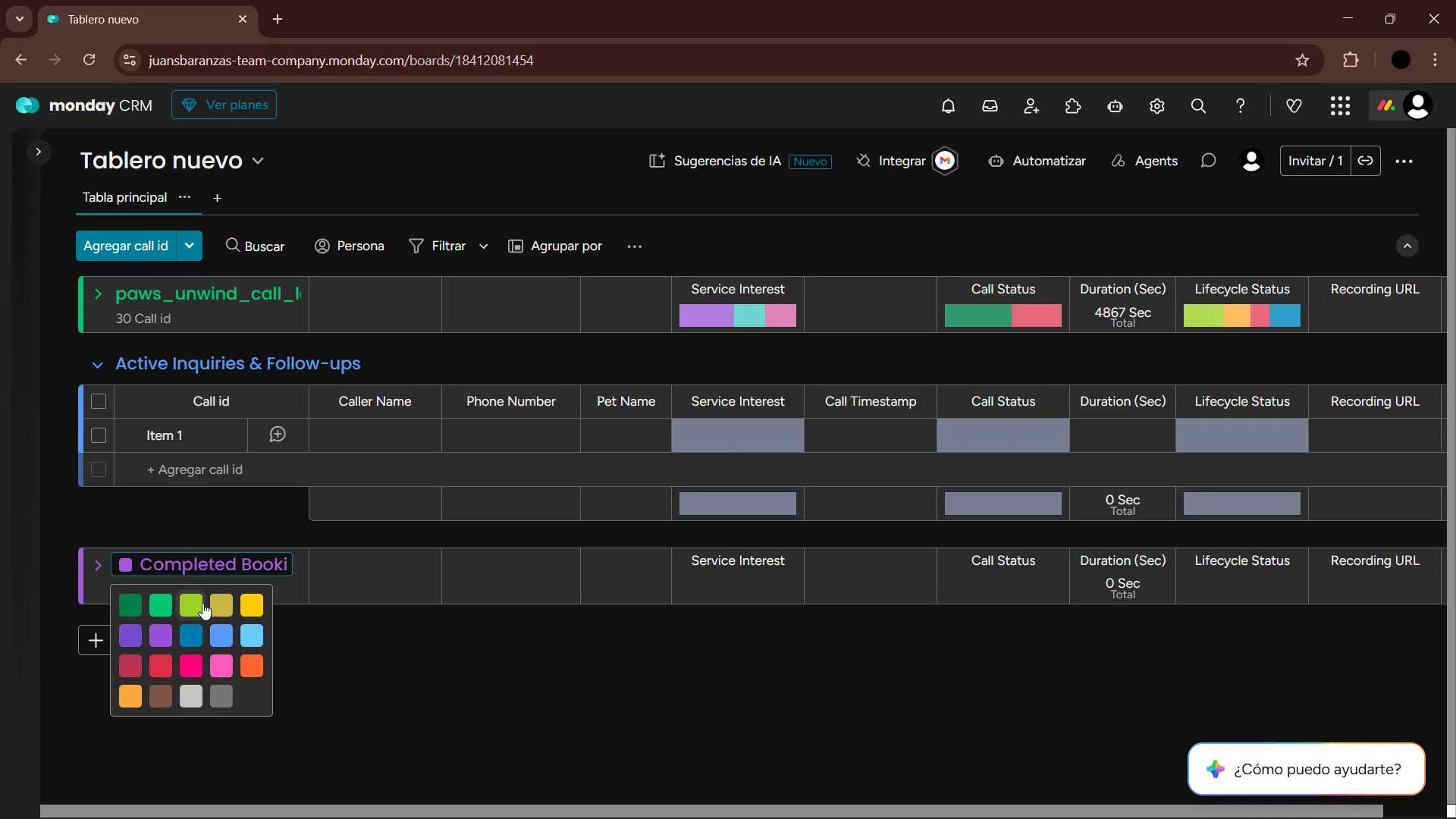 
left_click([199, 601])
 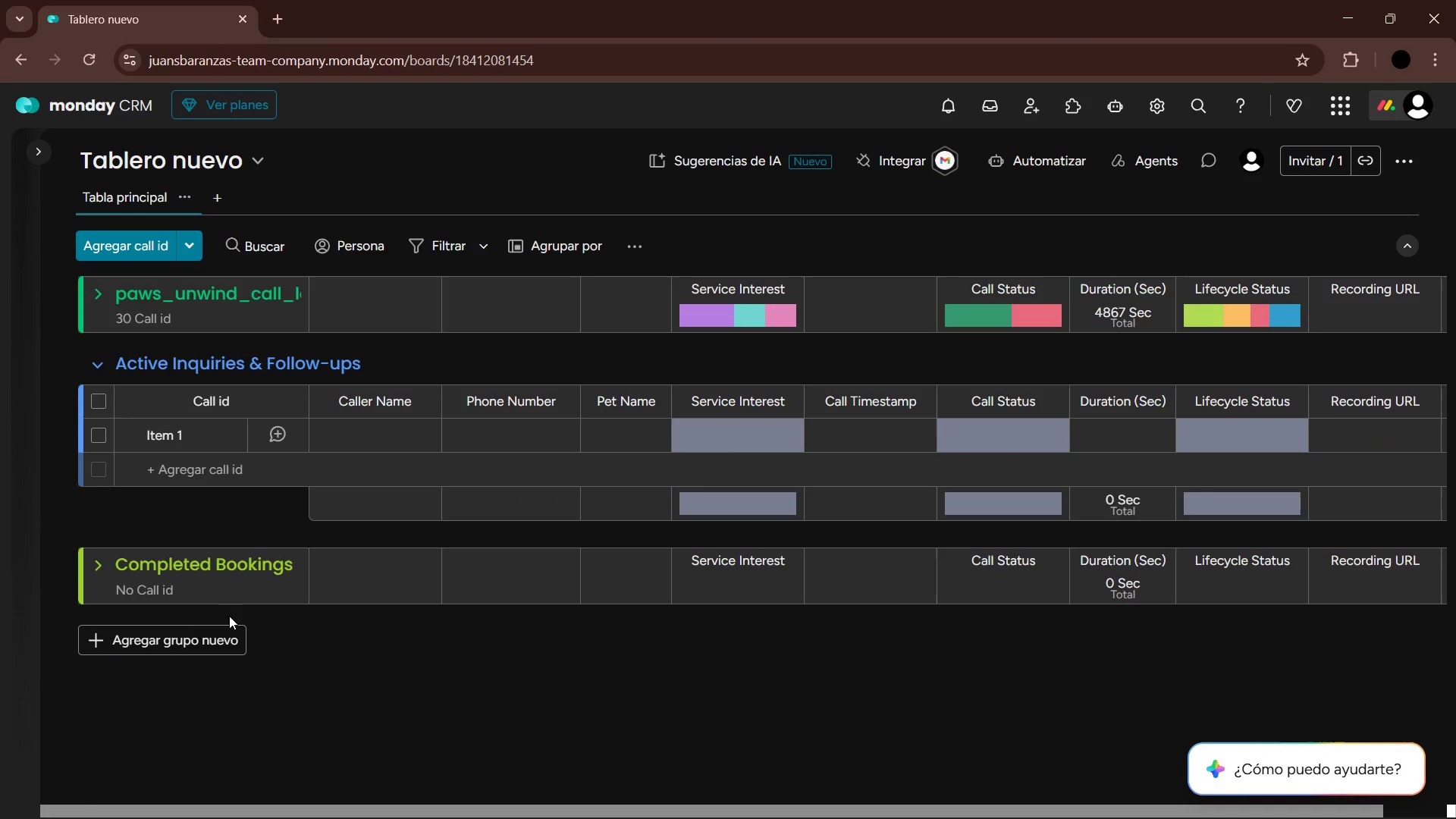 
left_click([165, 638])
 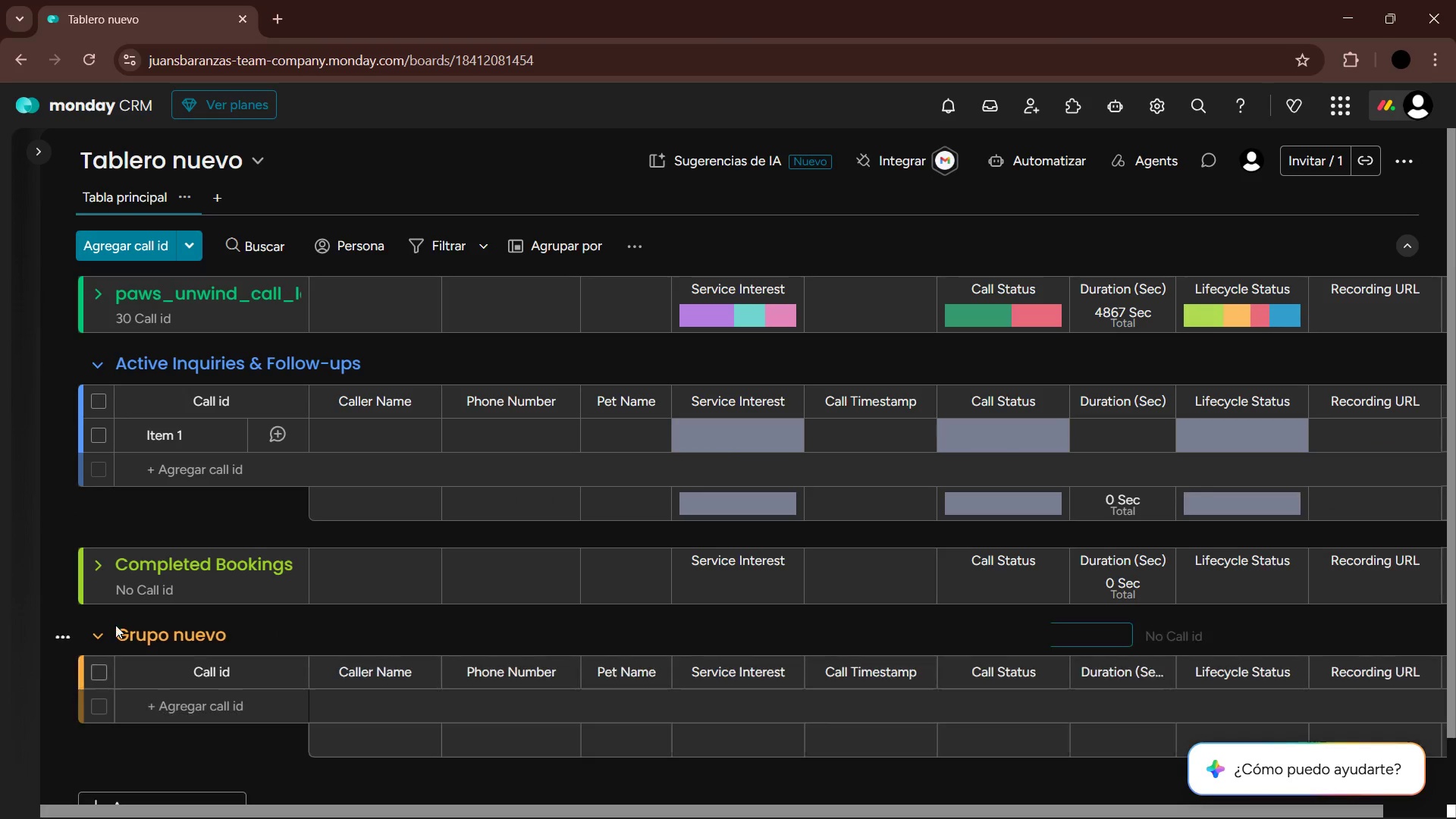 
left_click([124, 632])
 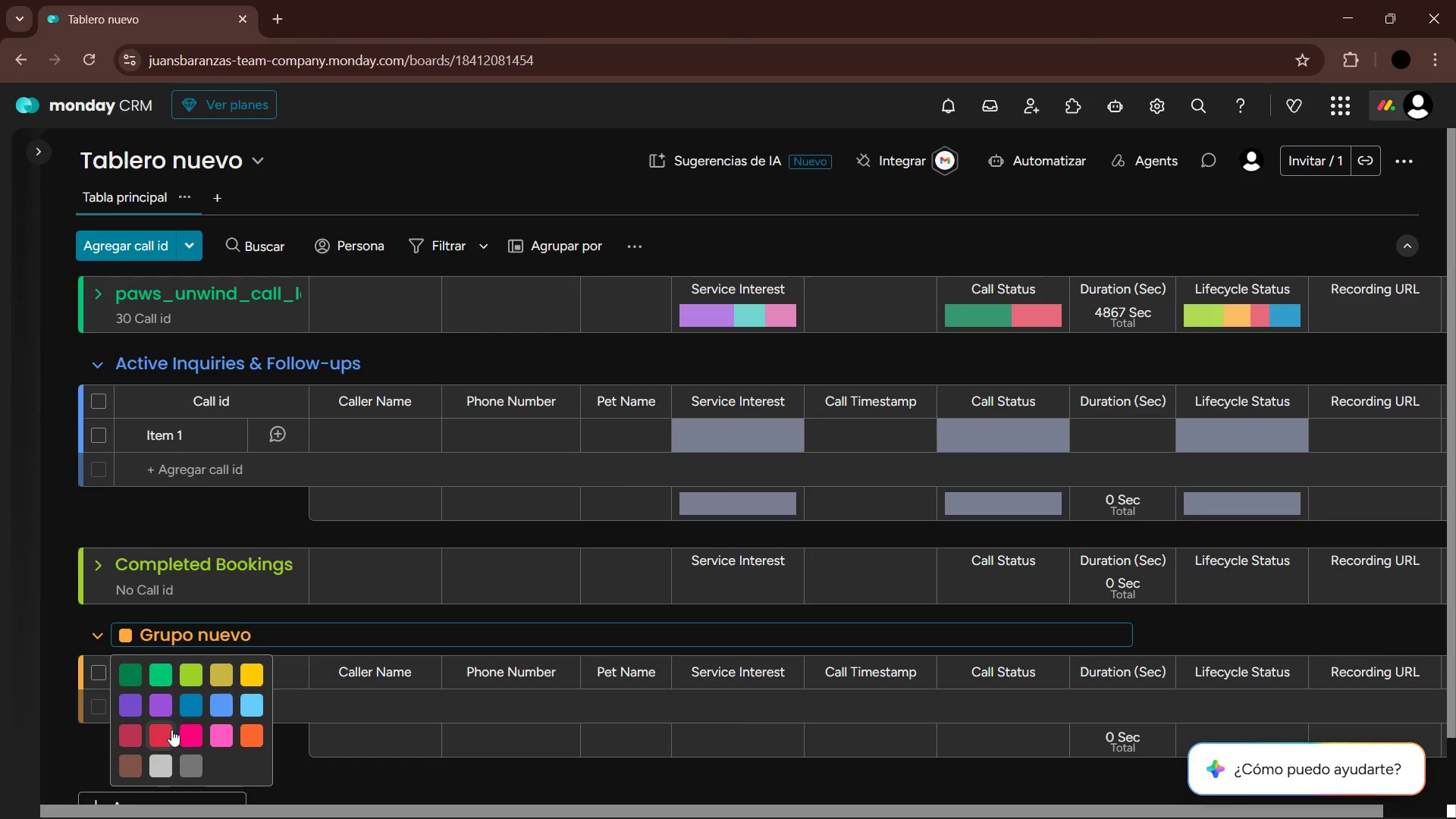 
left_click([169, 730])
 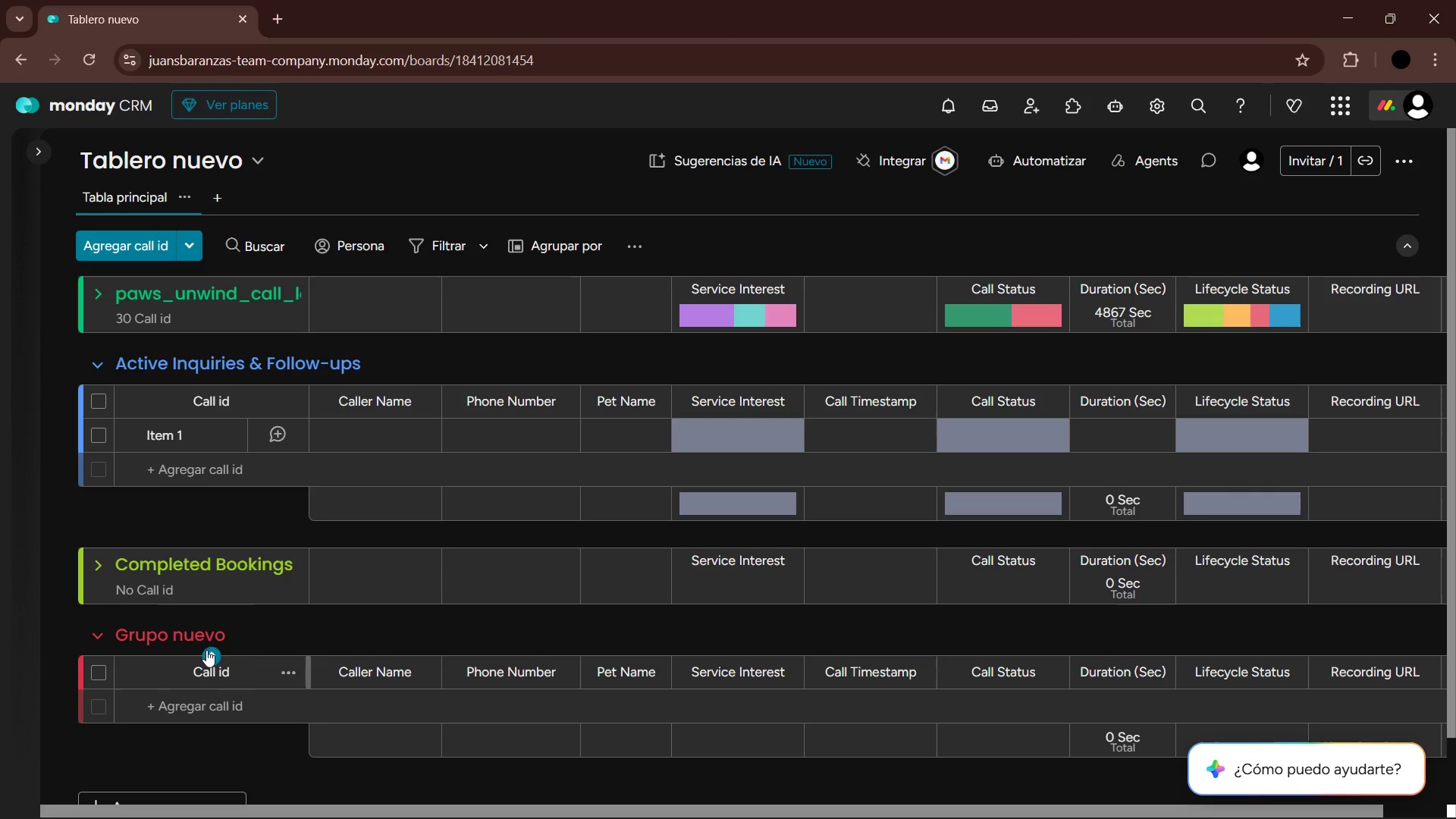 
left_click([202, 635])
 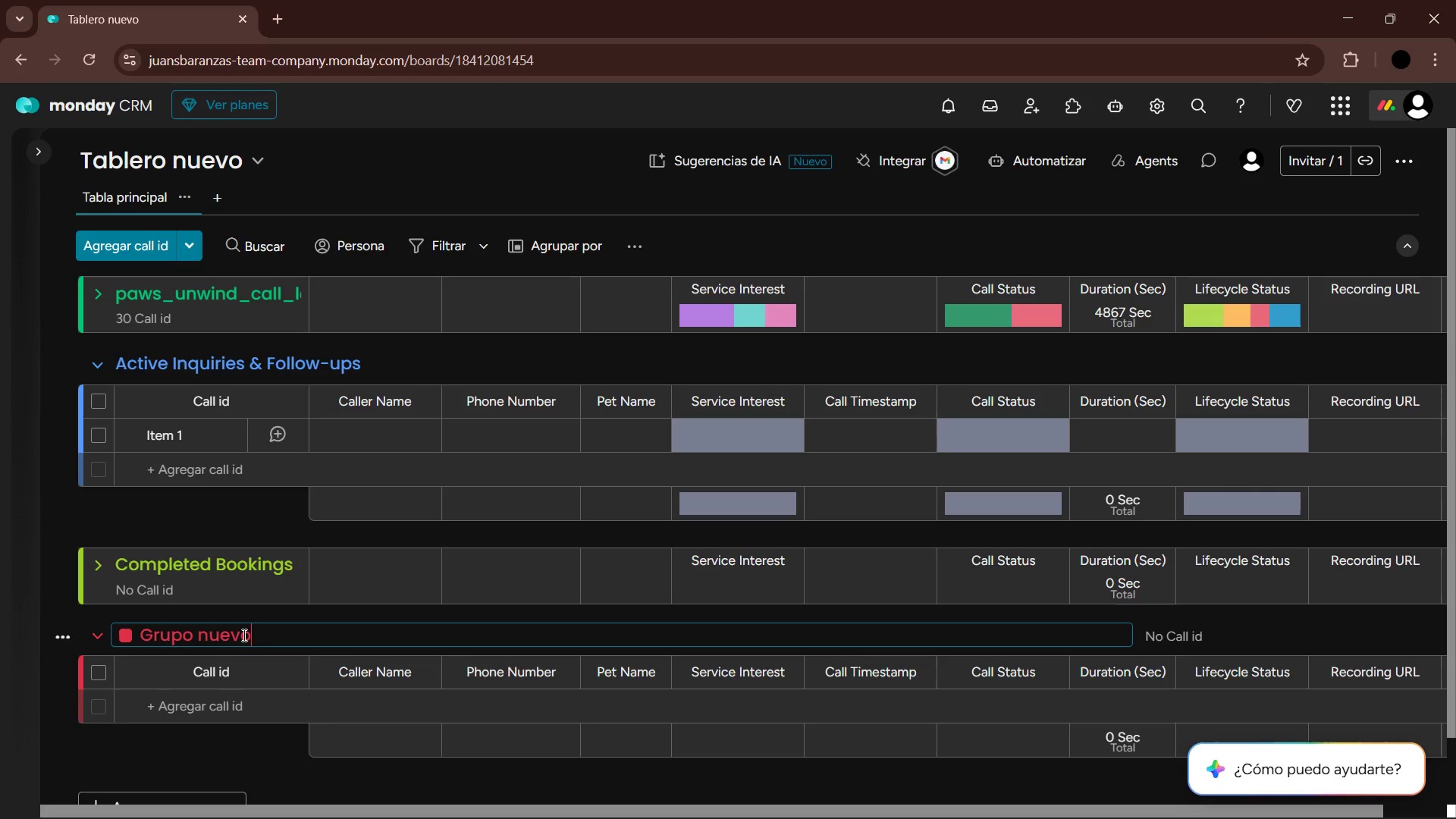 
left_click_drag(start_coordinate=[247, 635], to_coordinate=[141, 636])
 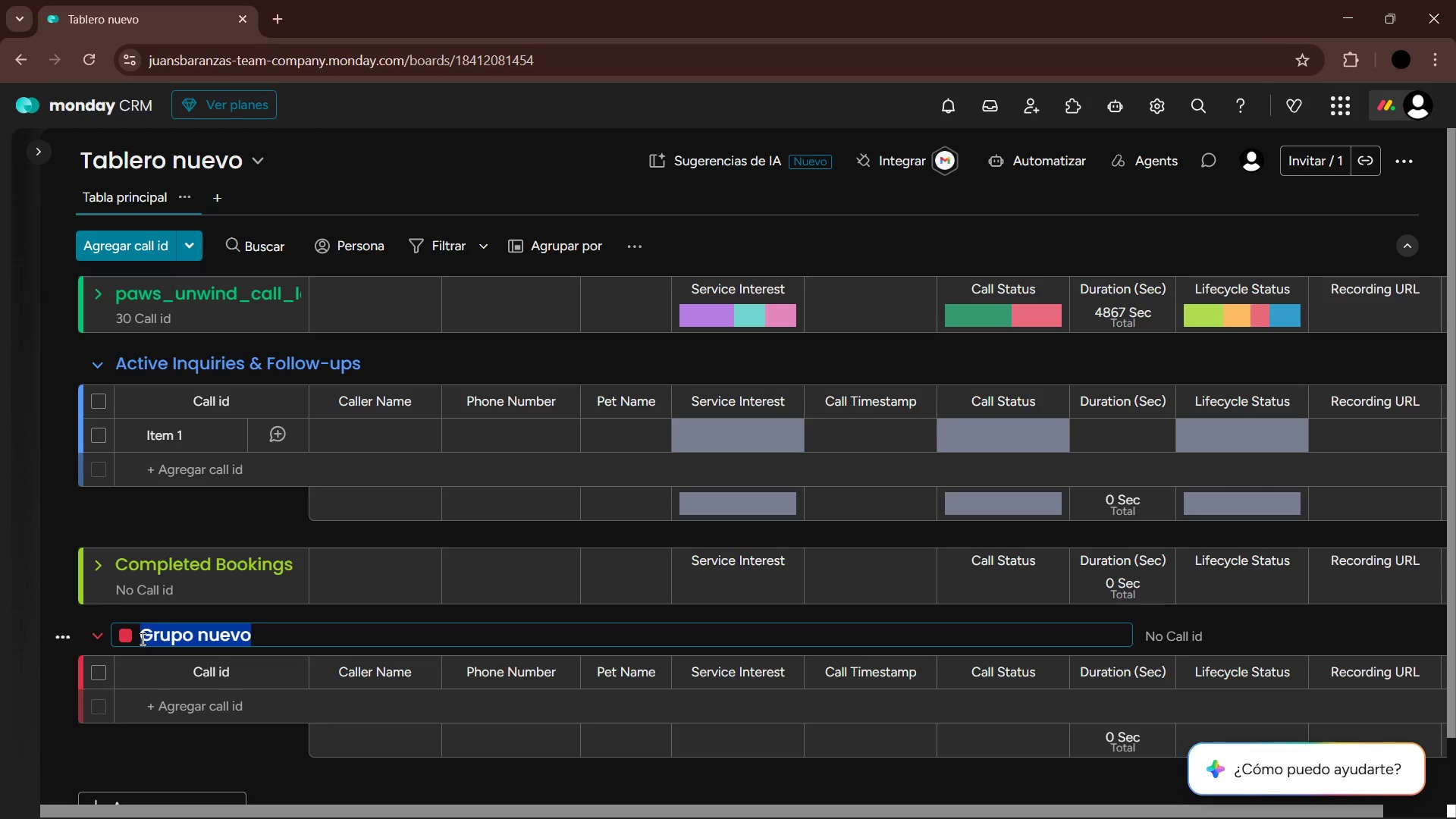 
type(Unreachablwe)
key(Backspace)
key(Backspace)
type(e & No answer /)
key(Backspace)
 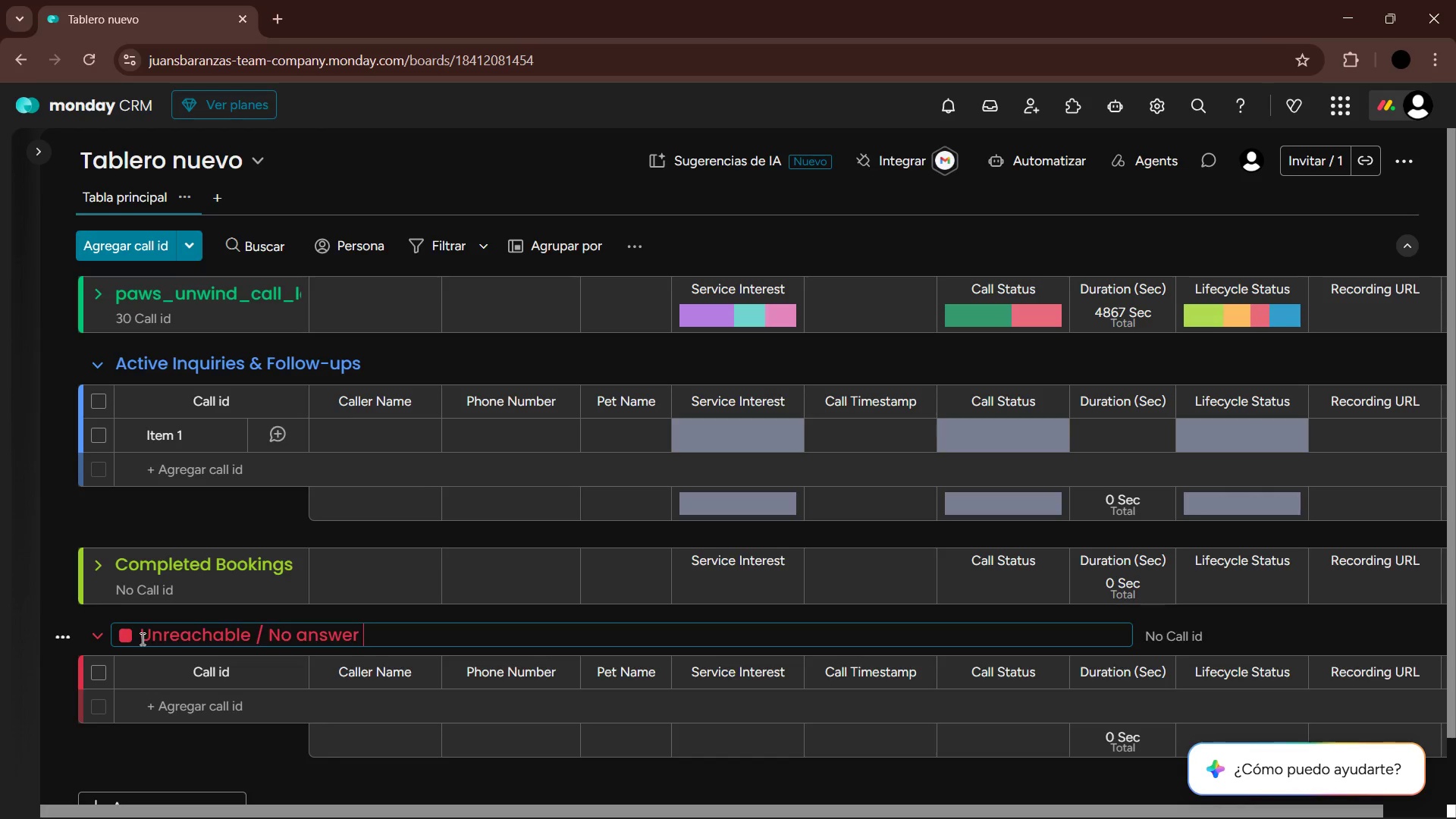 
 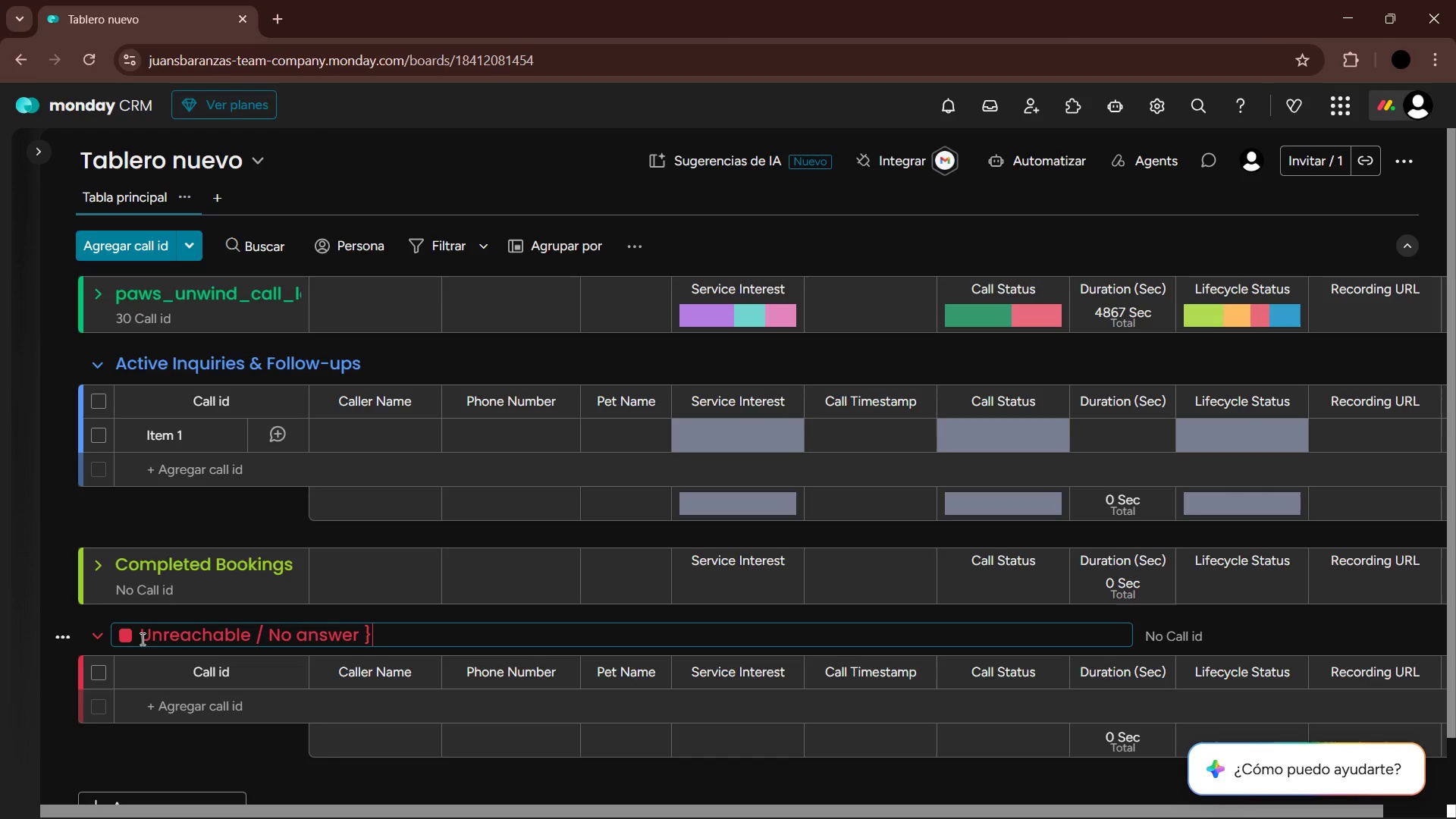 
key(Enter)
 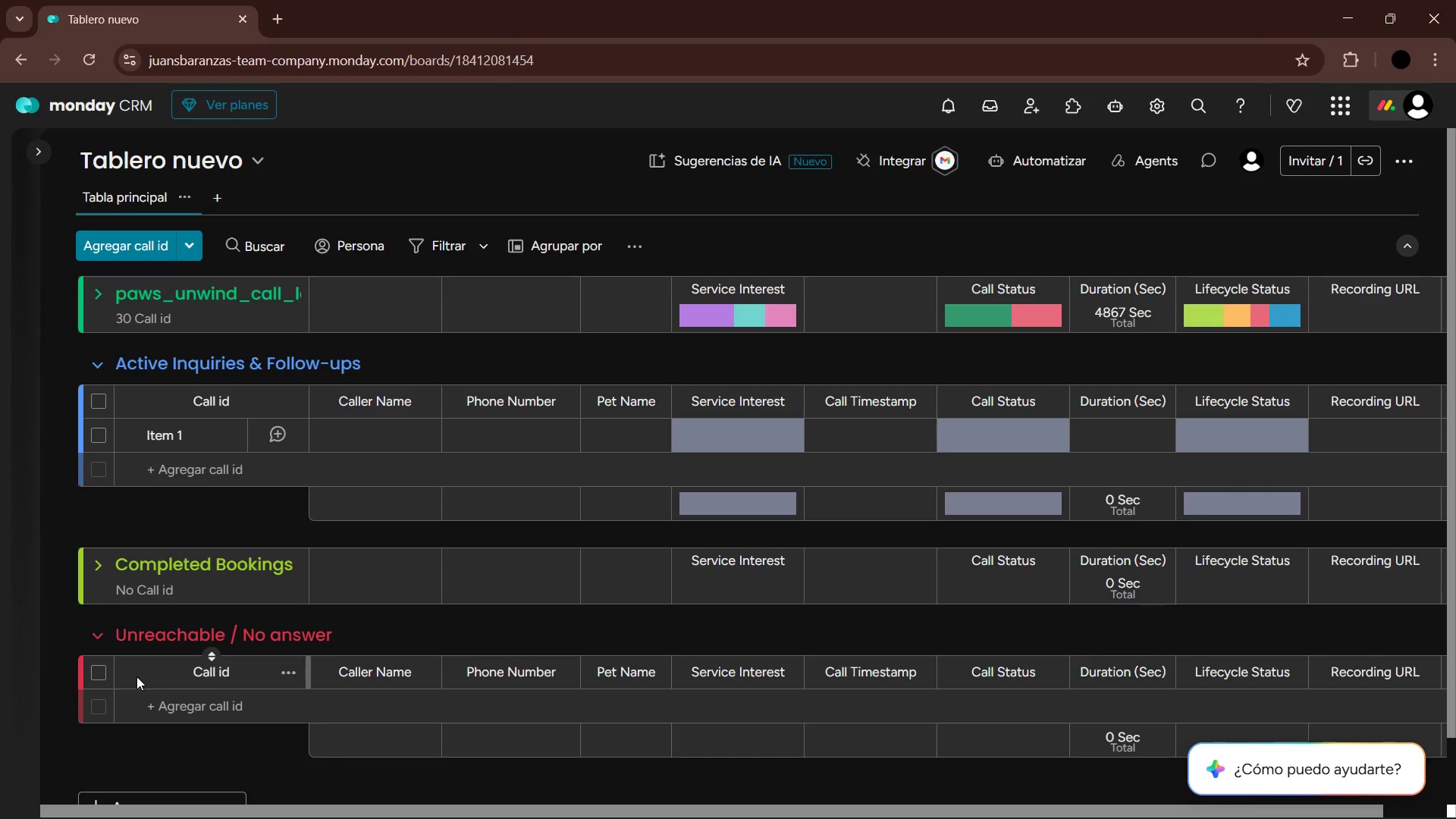 
wait(37.83)
 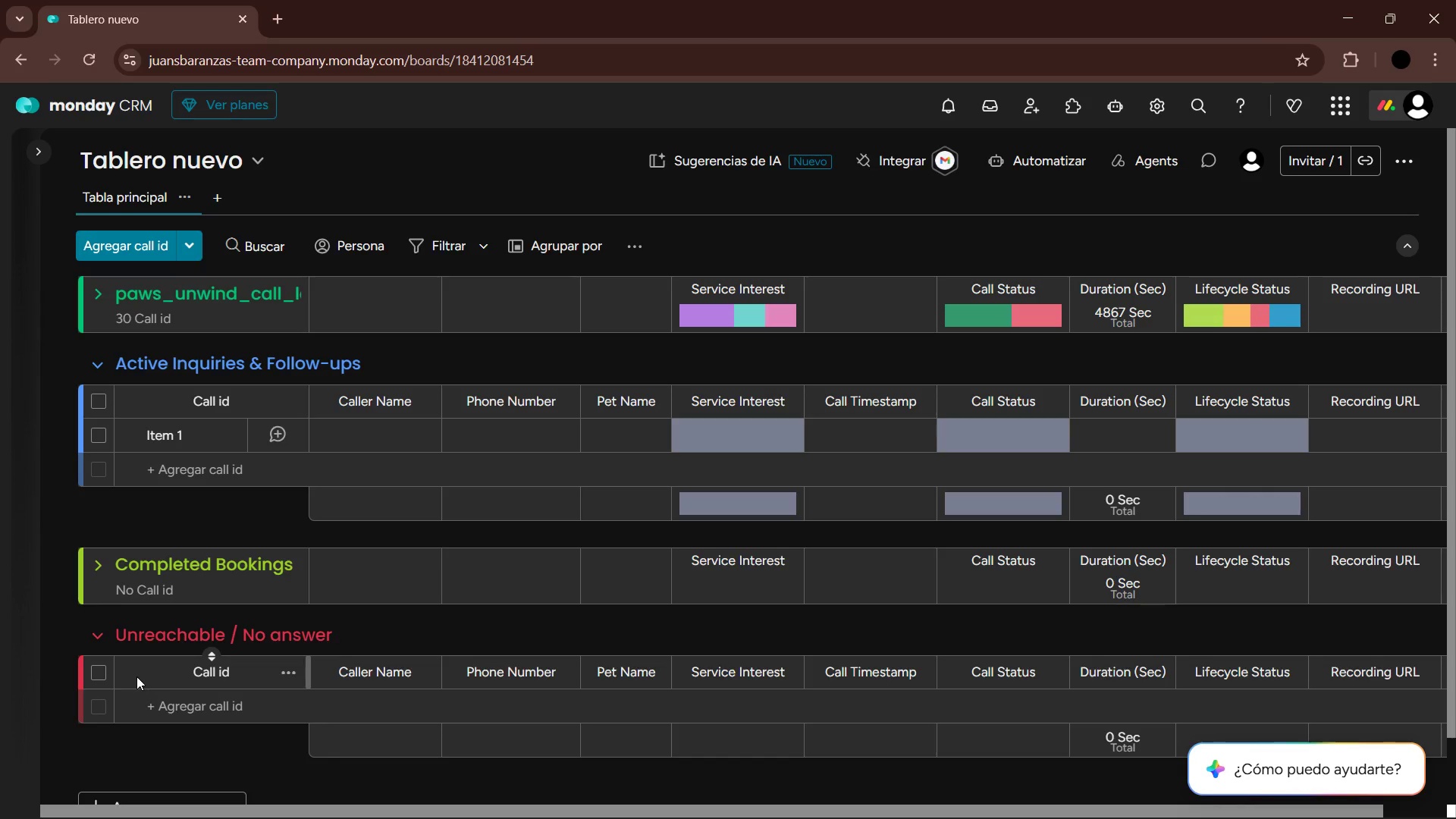 
mouse_move([165, 558])
 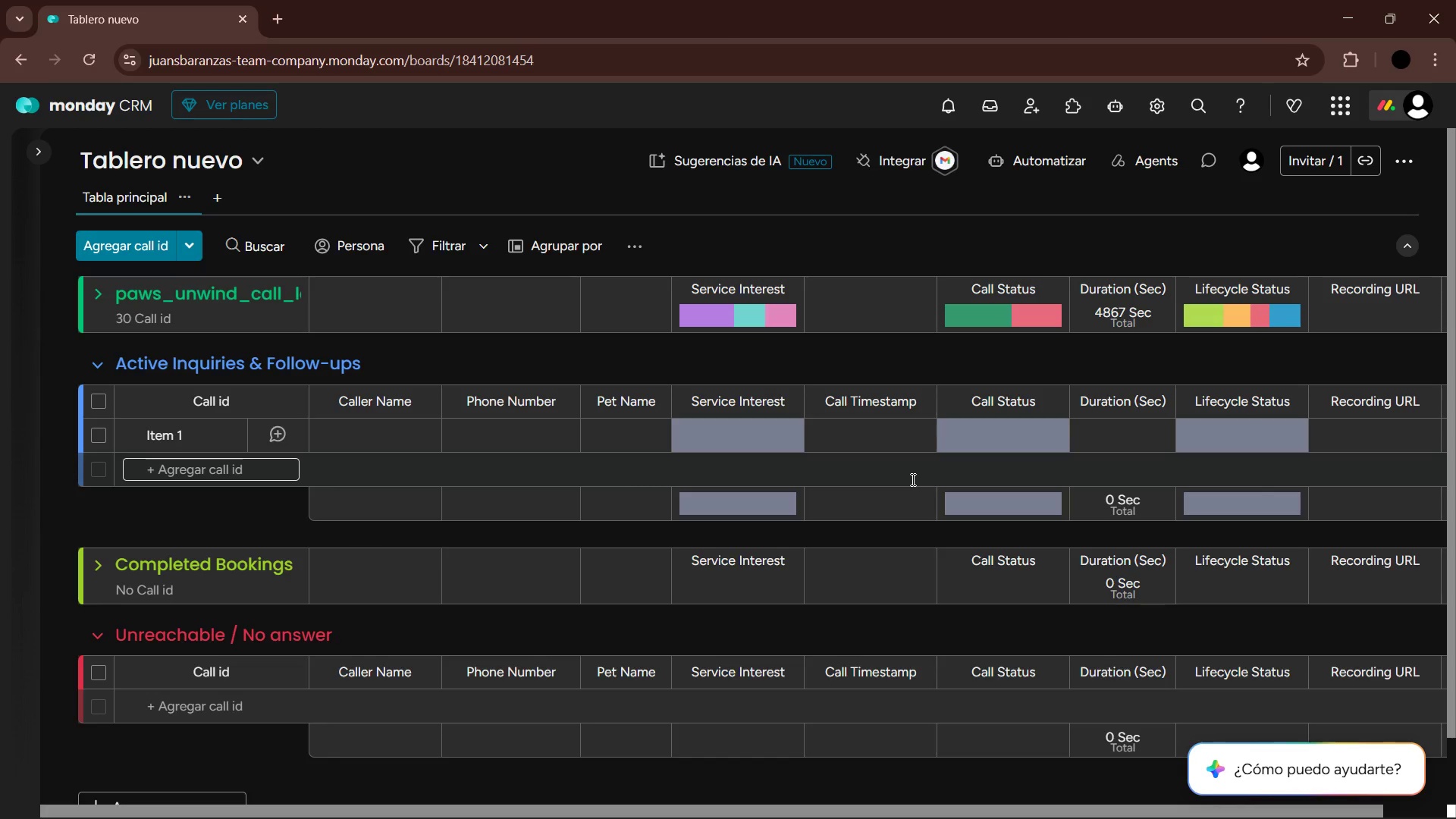 
wait(16.58)
 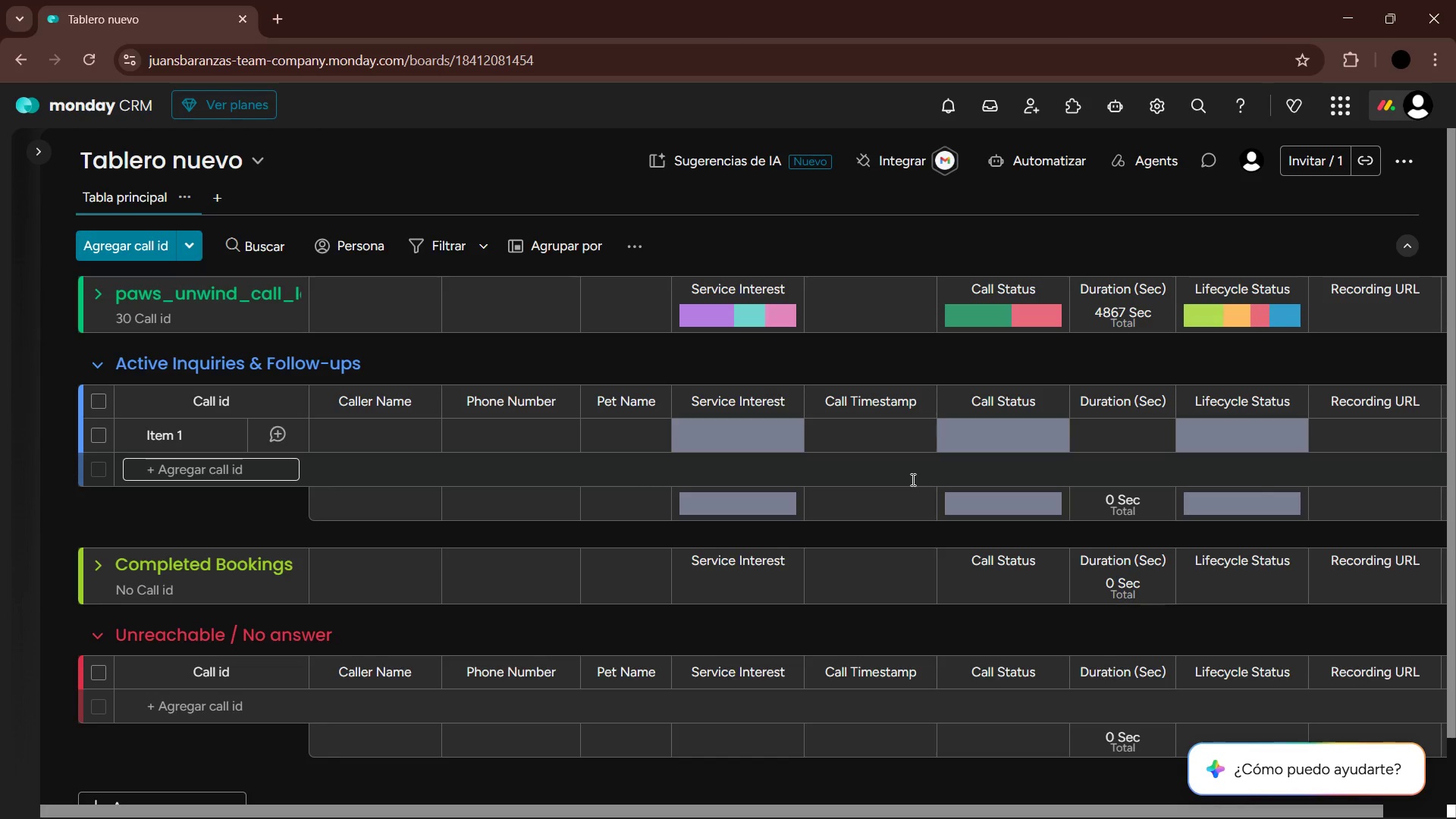 
left_click([96, 295])
 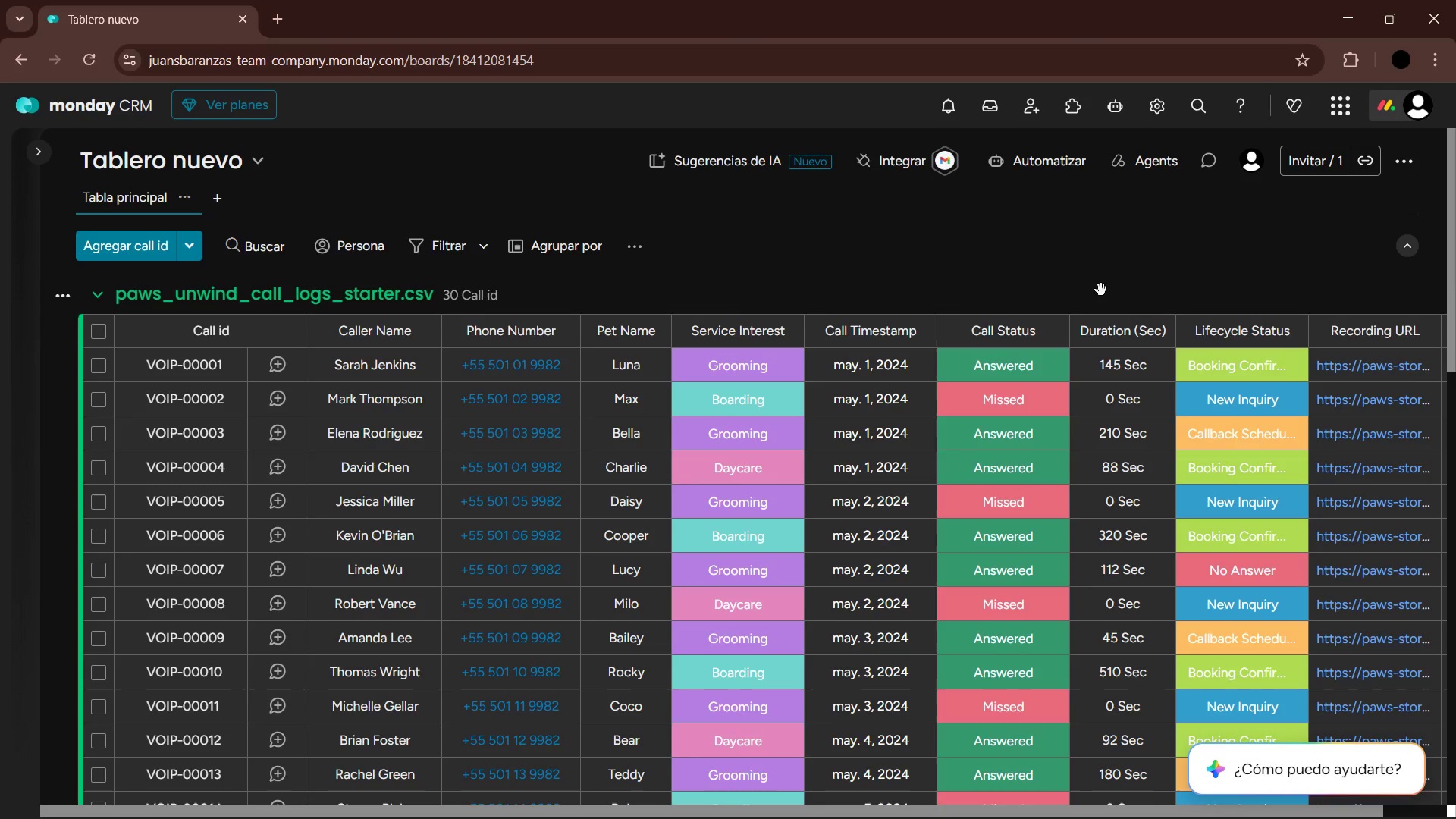 
scroll: coordinate [783, 373], scroll_direction: up, amount: 3.0
 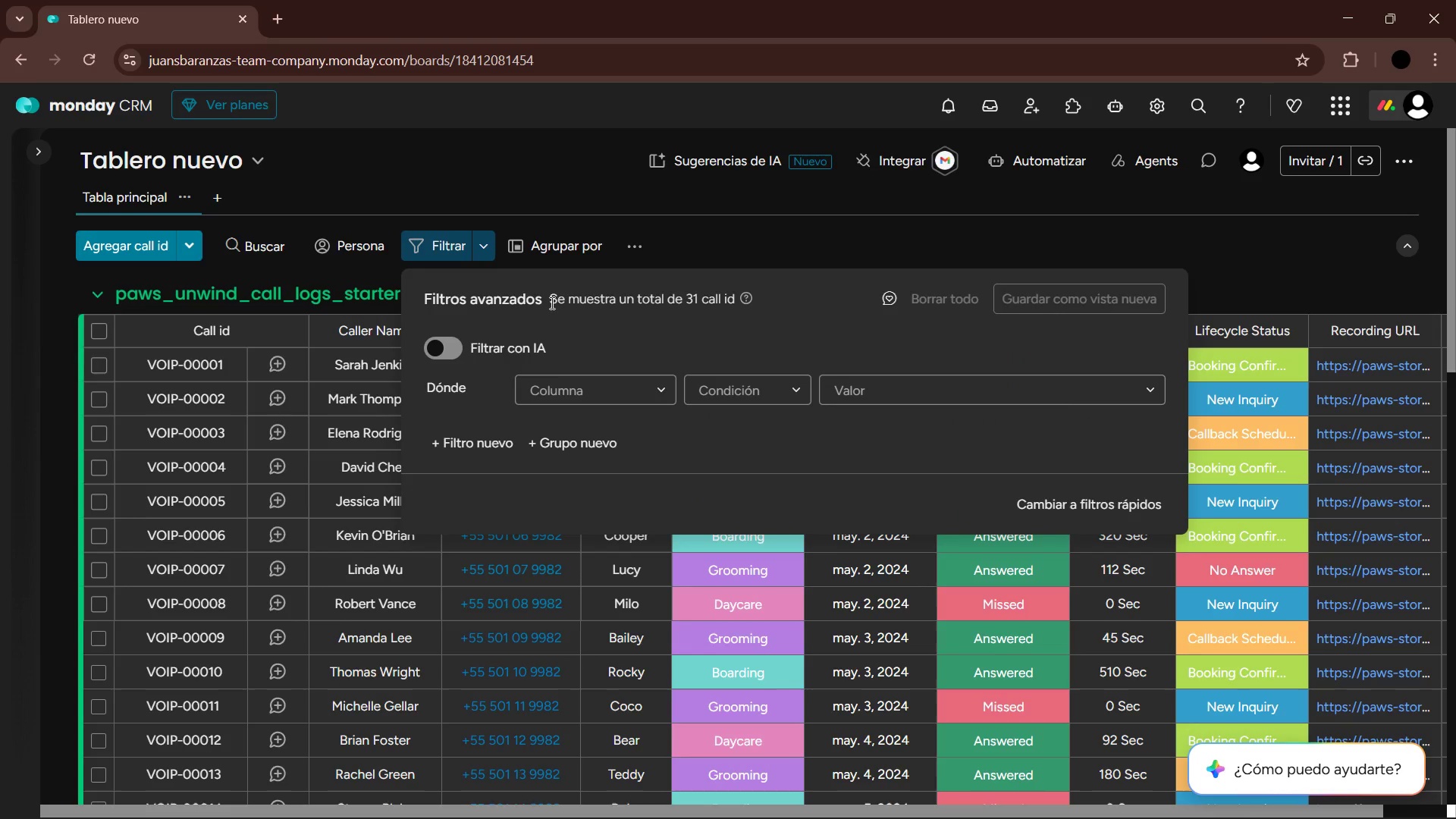 
left_click([649, 391])
 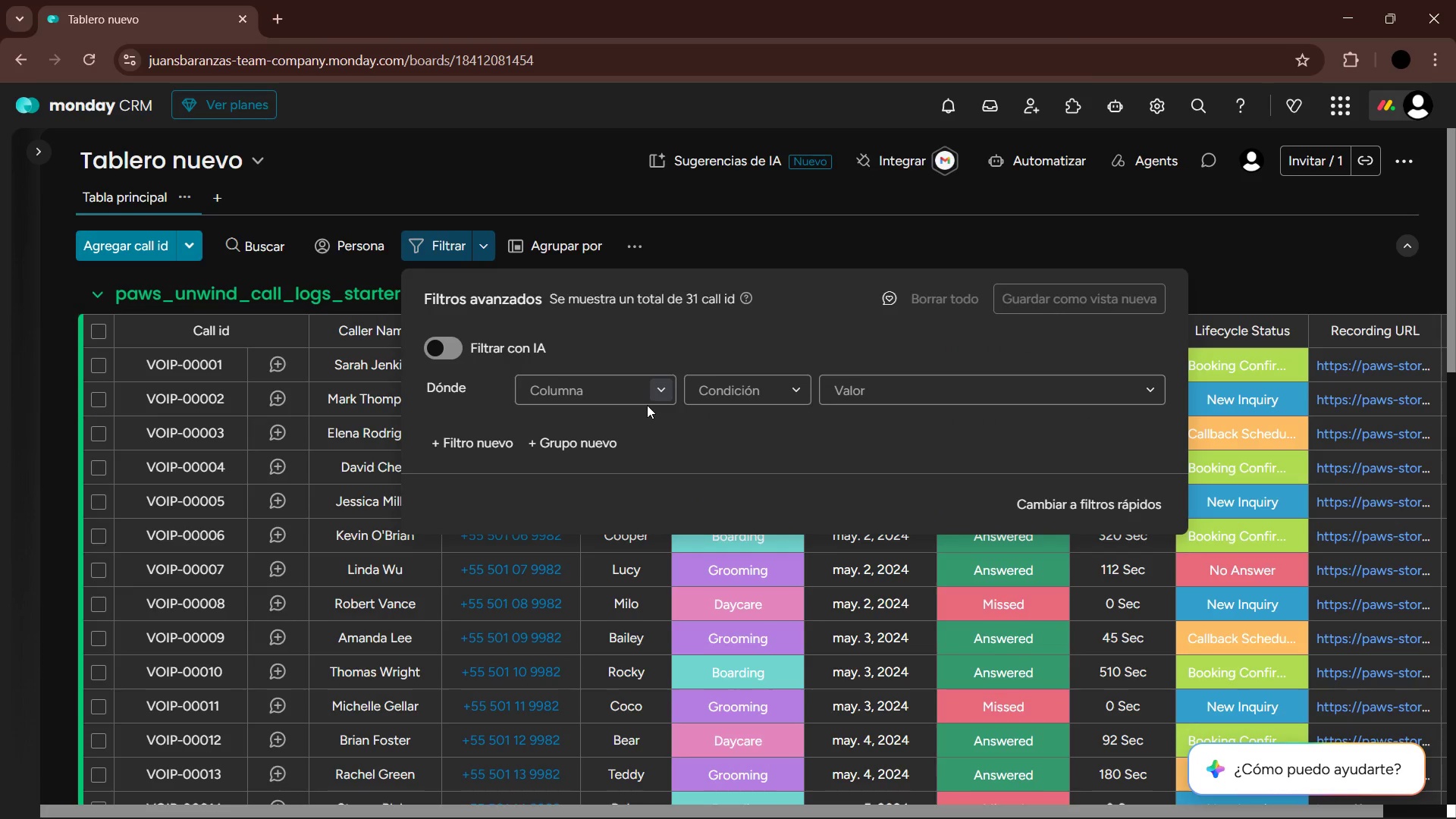 
left_click([674, 389])
 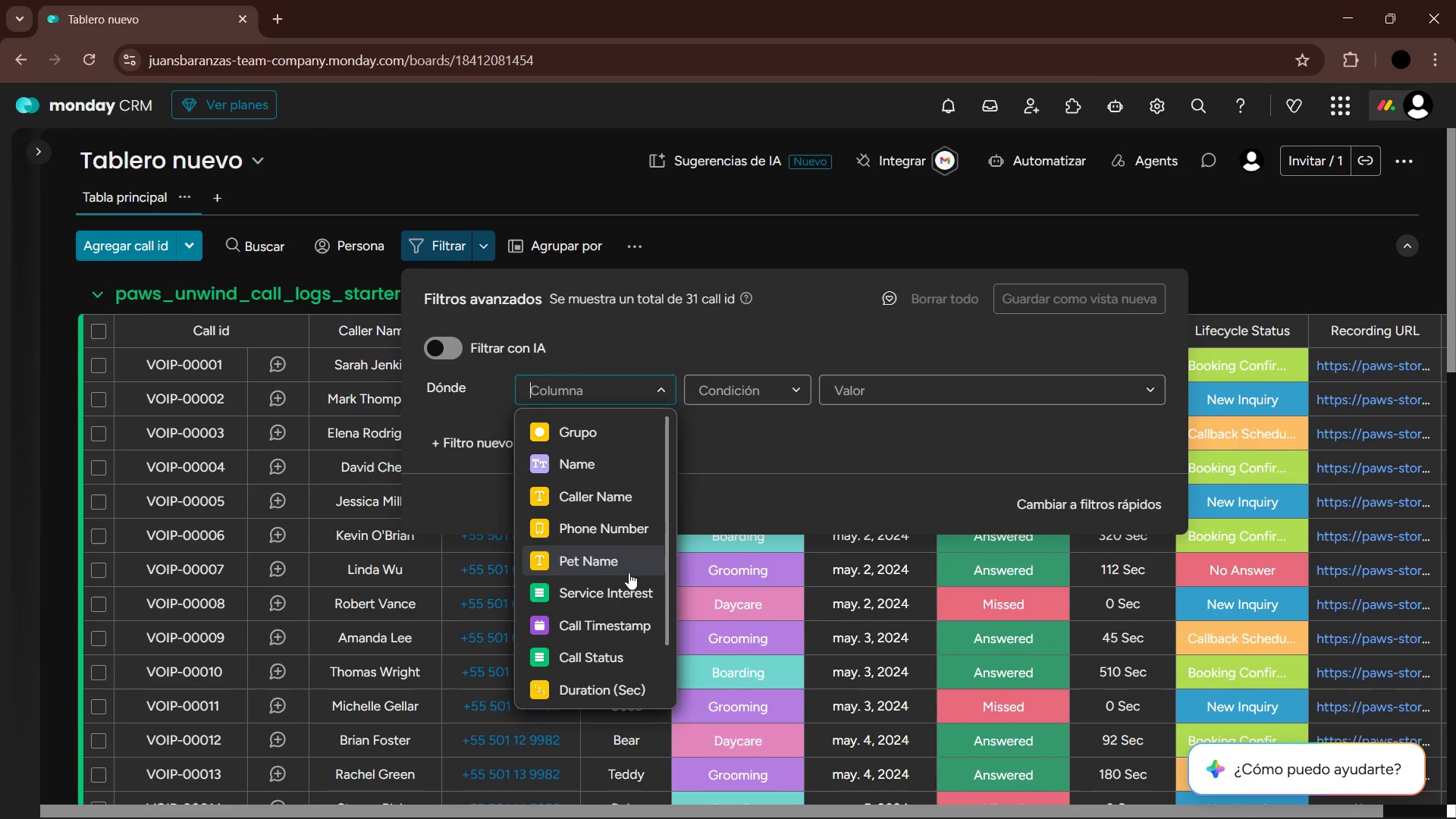 
scroll: coordinate [624, 614], scroll_direction: down, amount: 4.0
 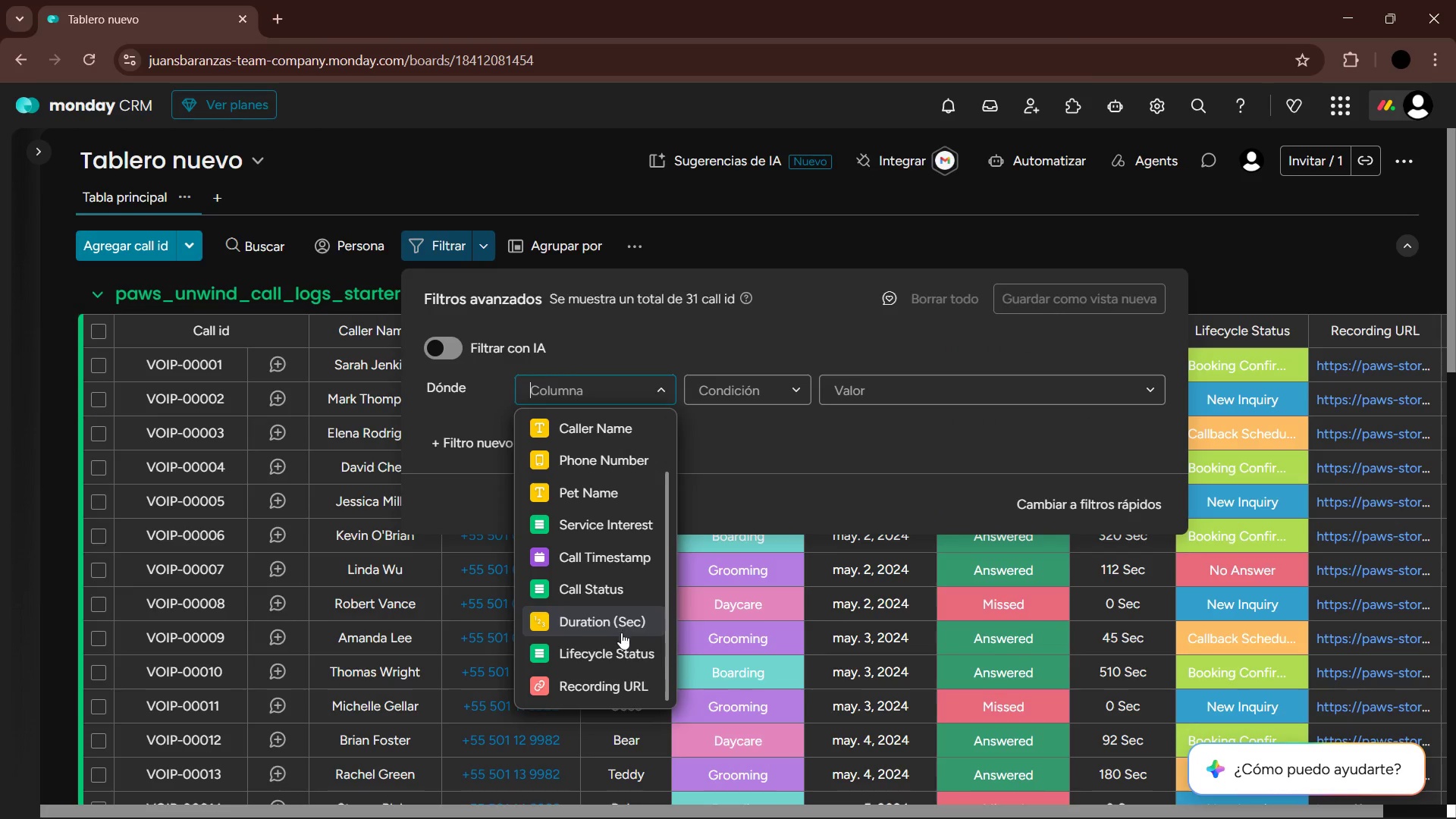 
left_click([620, 650])
 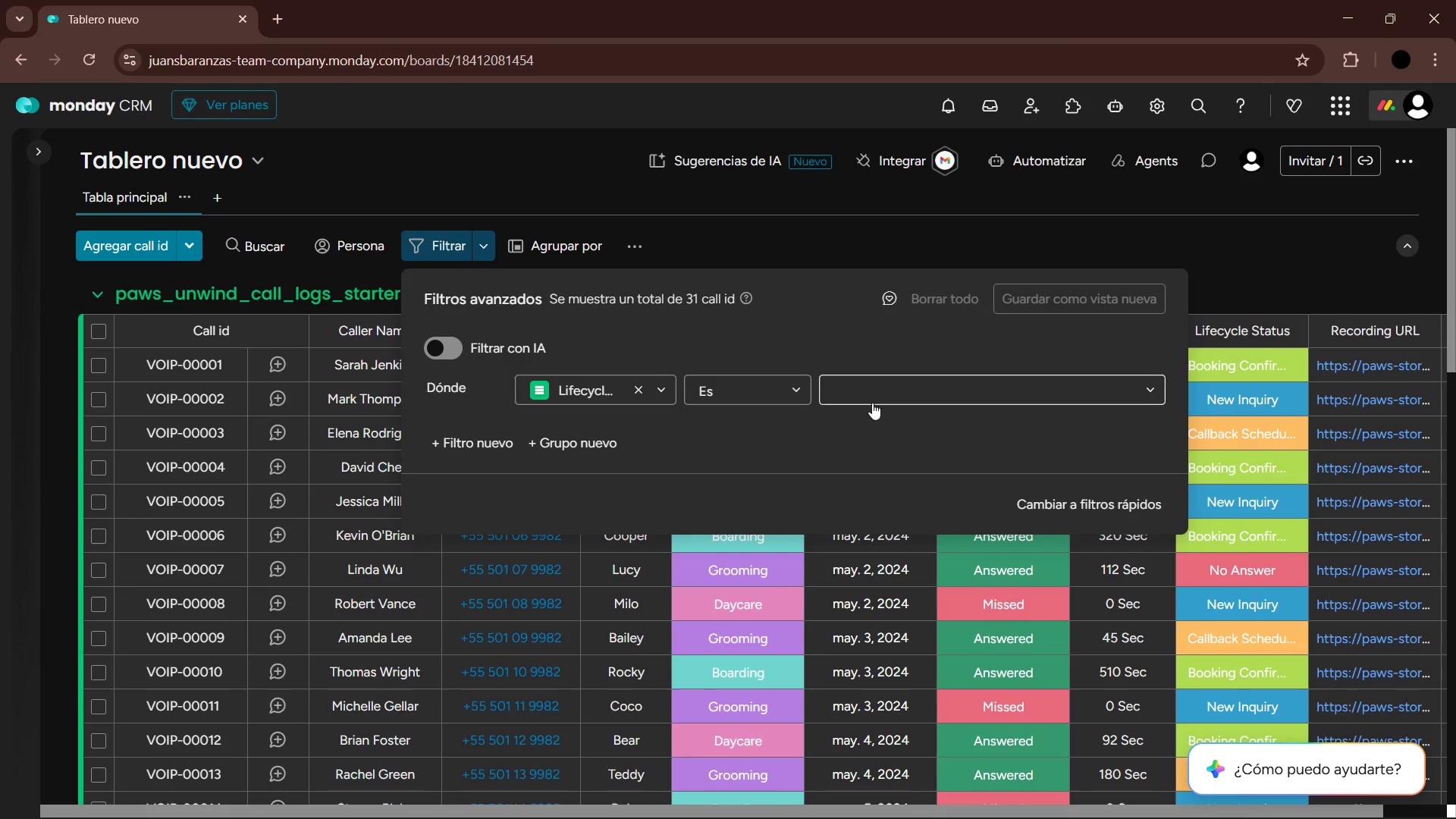 
left_click([929, 401])
 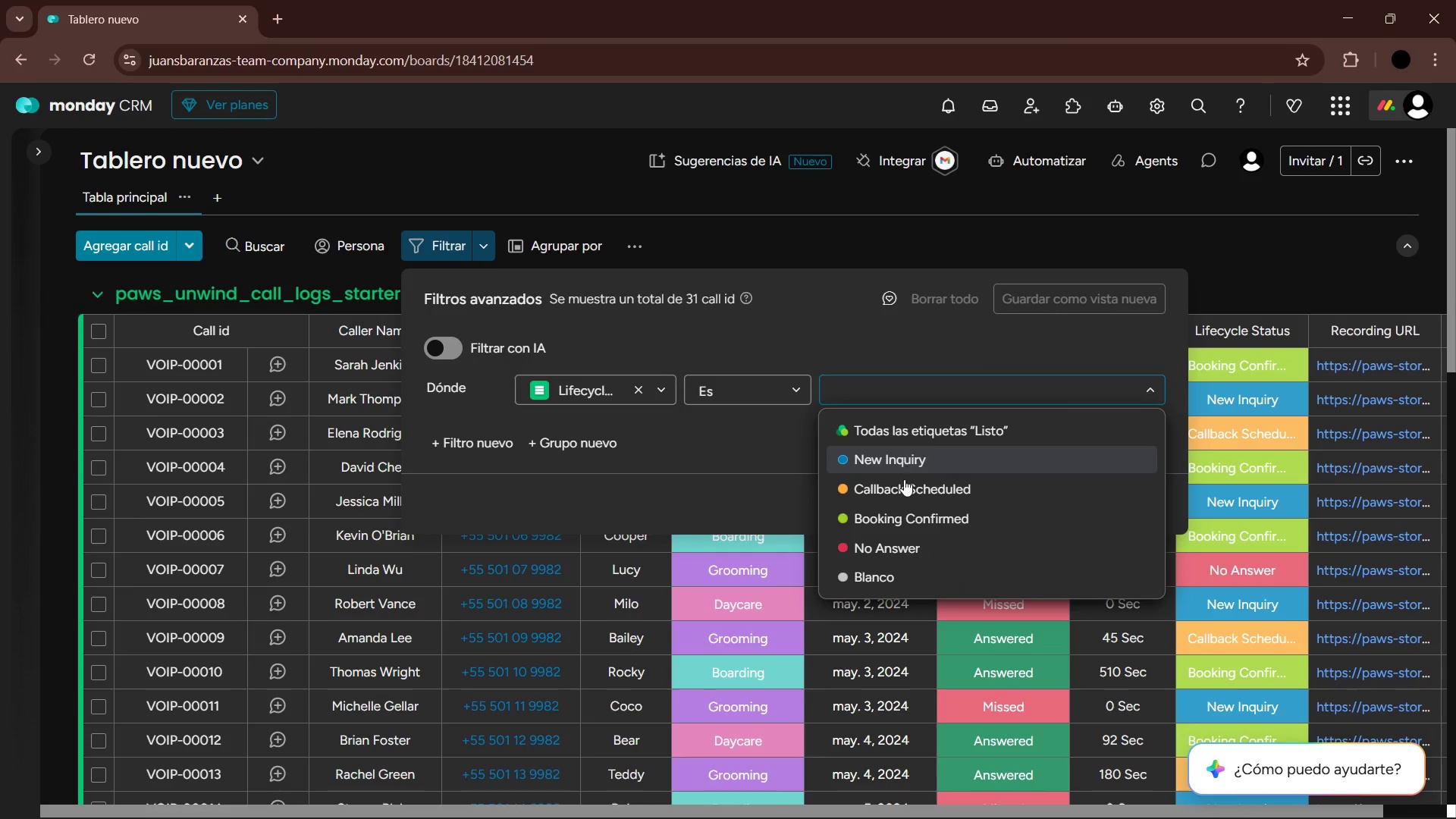 
left_click([907, 511])
 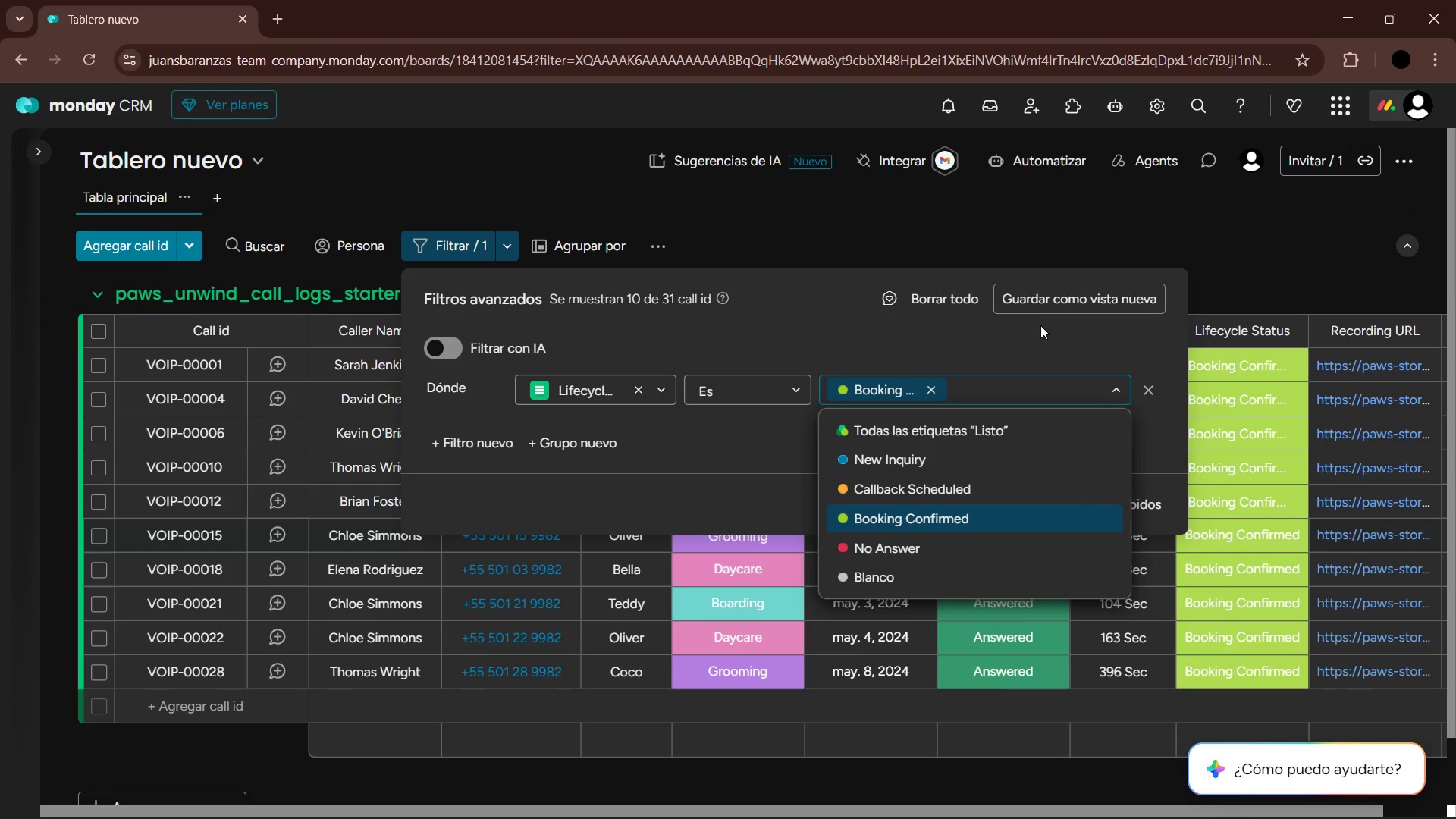 
left_click([968, 341])
 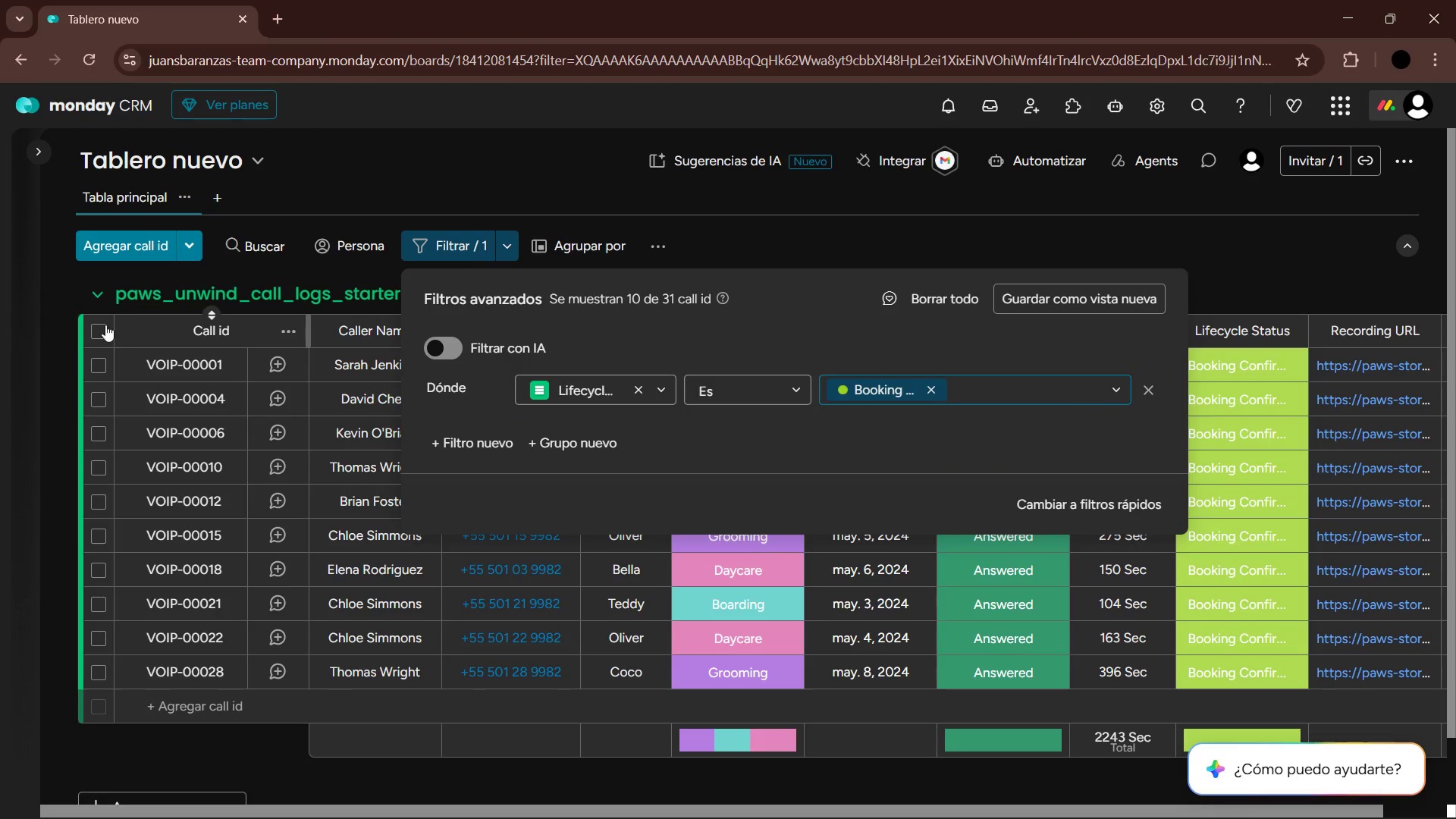 
left_click([96, 325])
 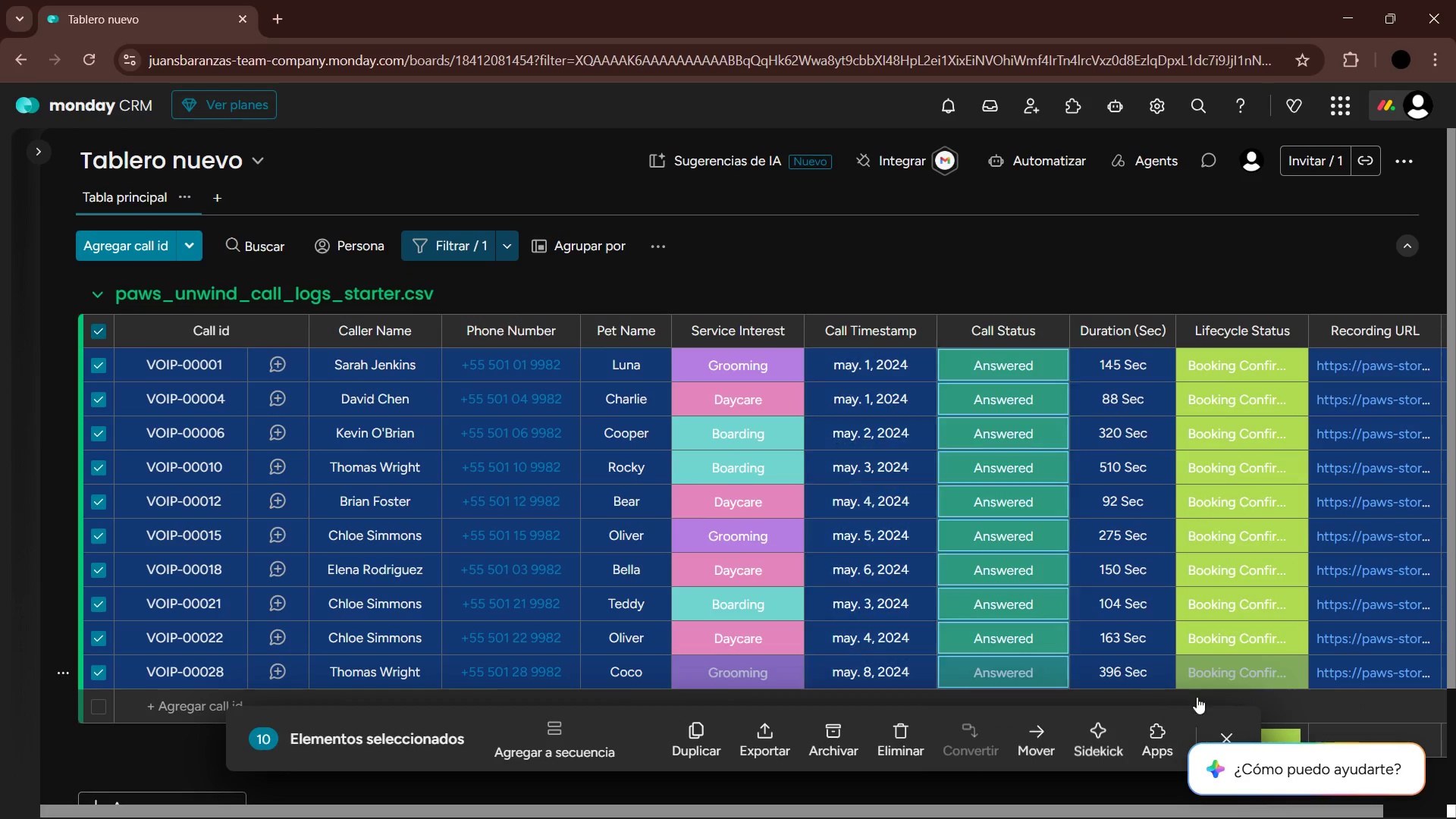 
mouse_move([1038, 730])
 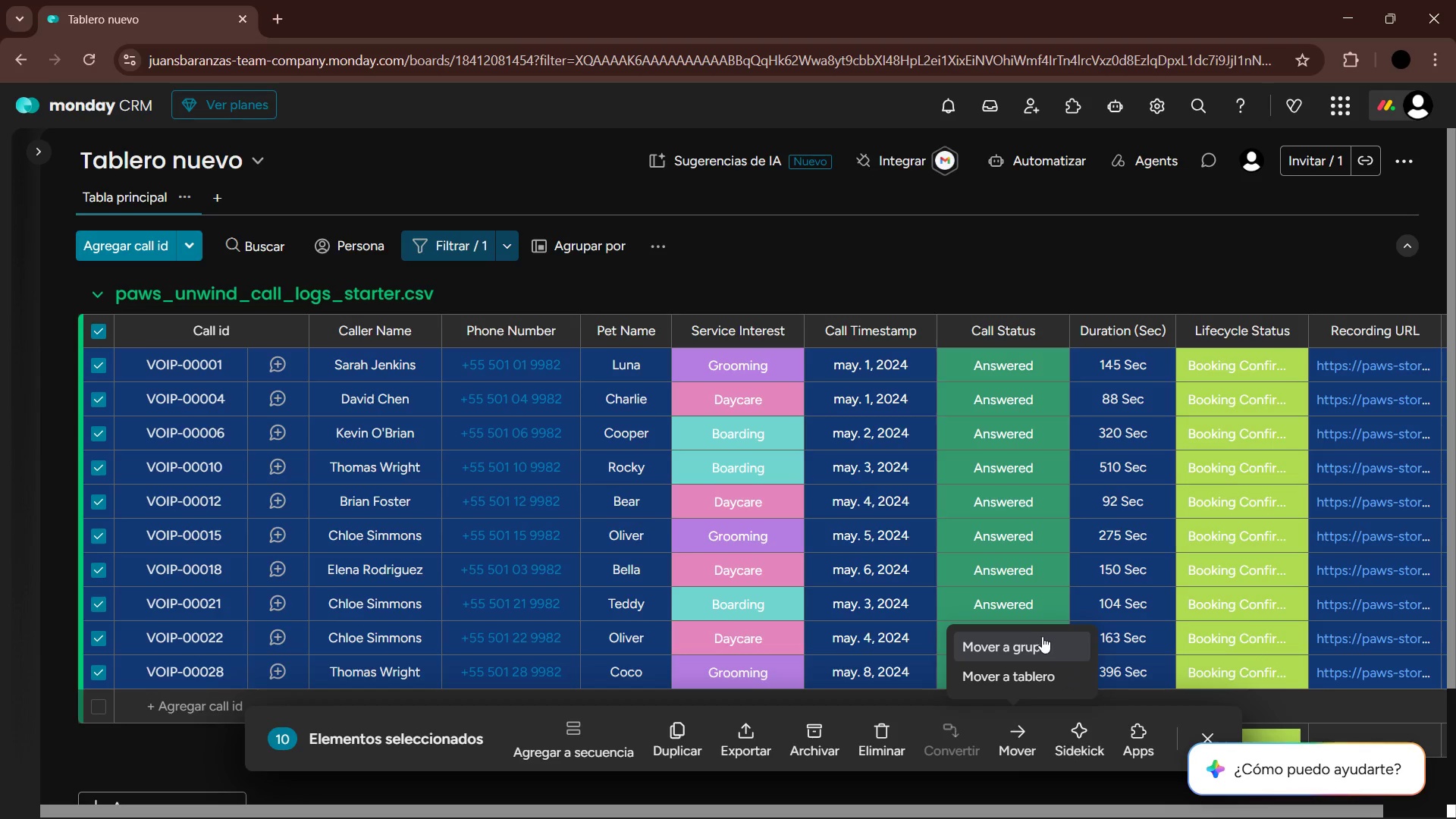 
left_click([1042, 636])
 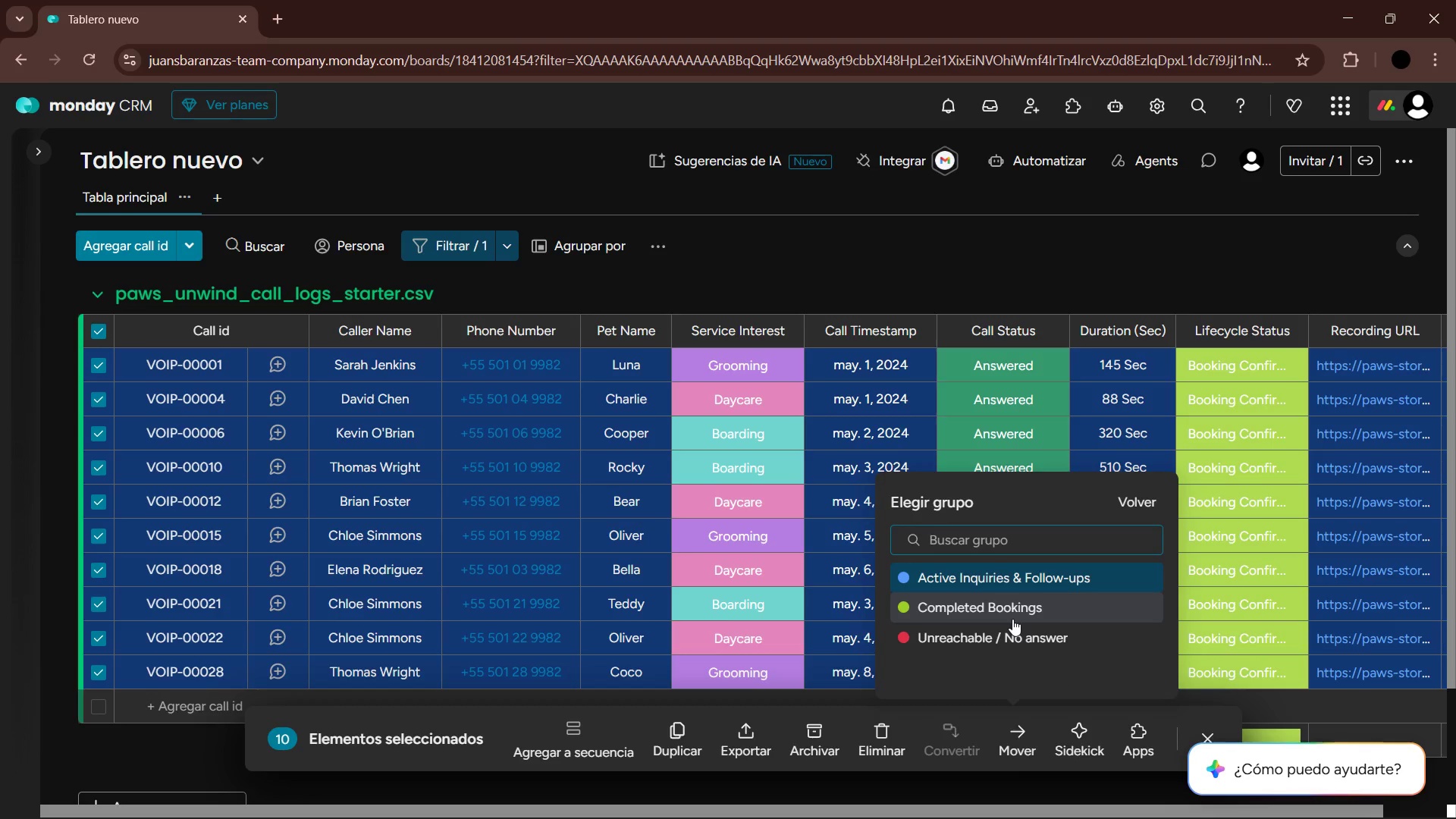 
left_click([1012, 619])
 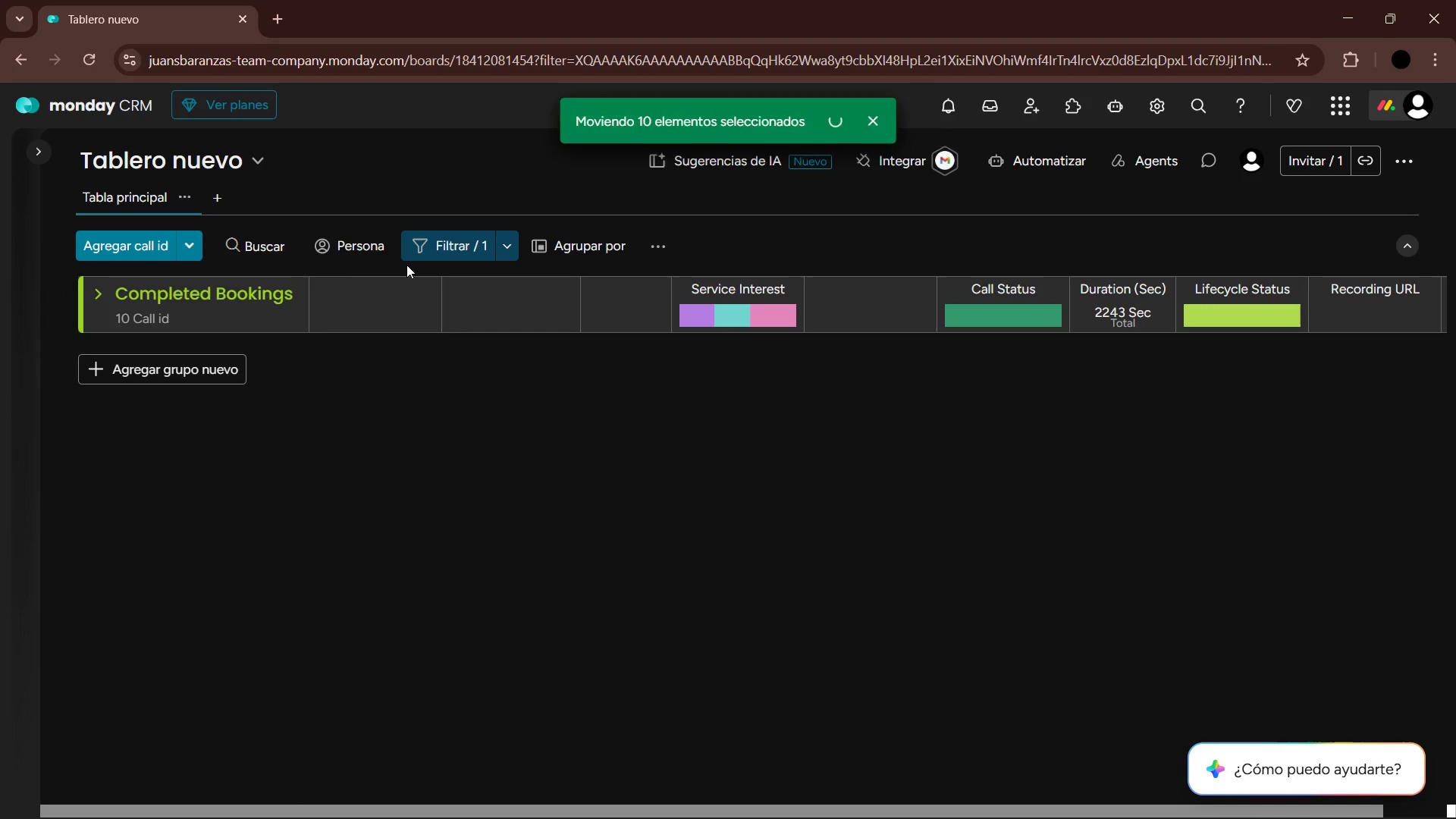 
left_click([501, 252])
 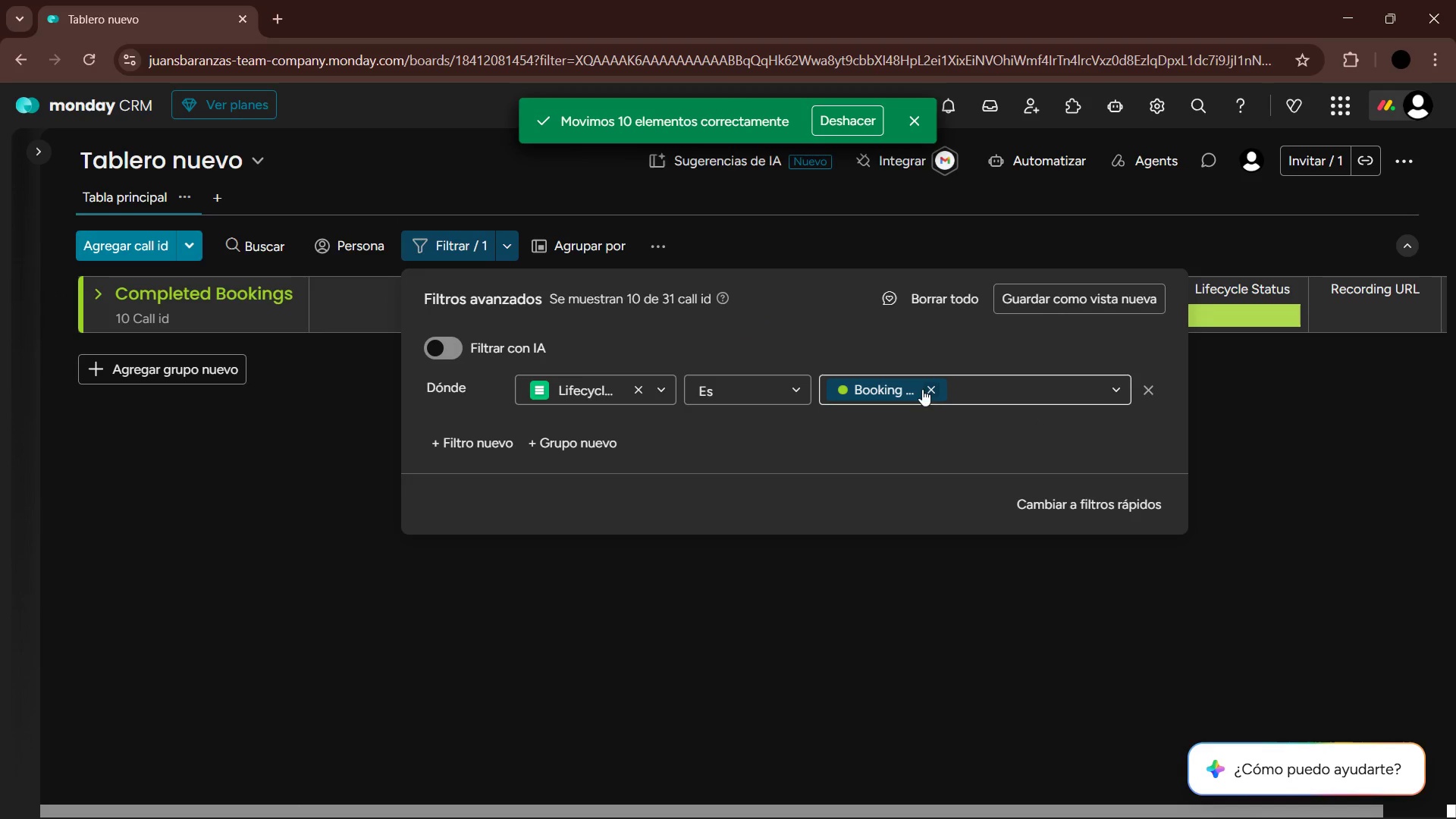 
left_click([935, 385])
 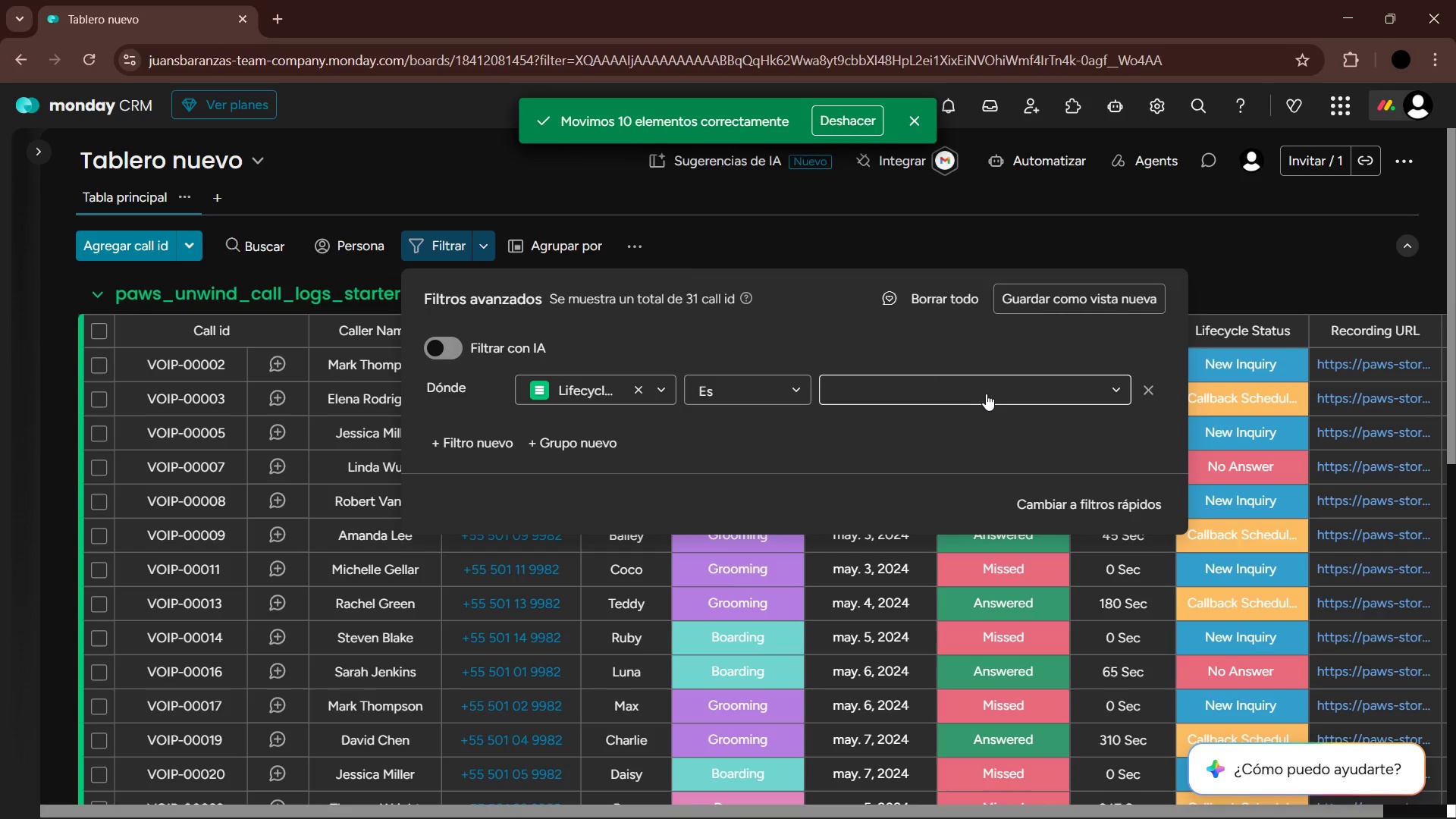 
left_click([990, 394])
 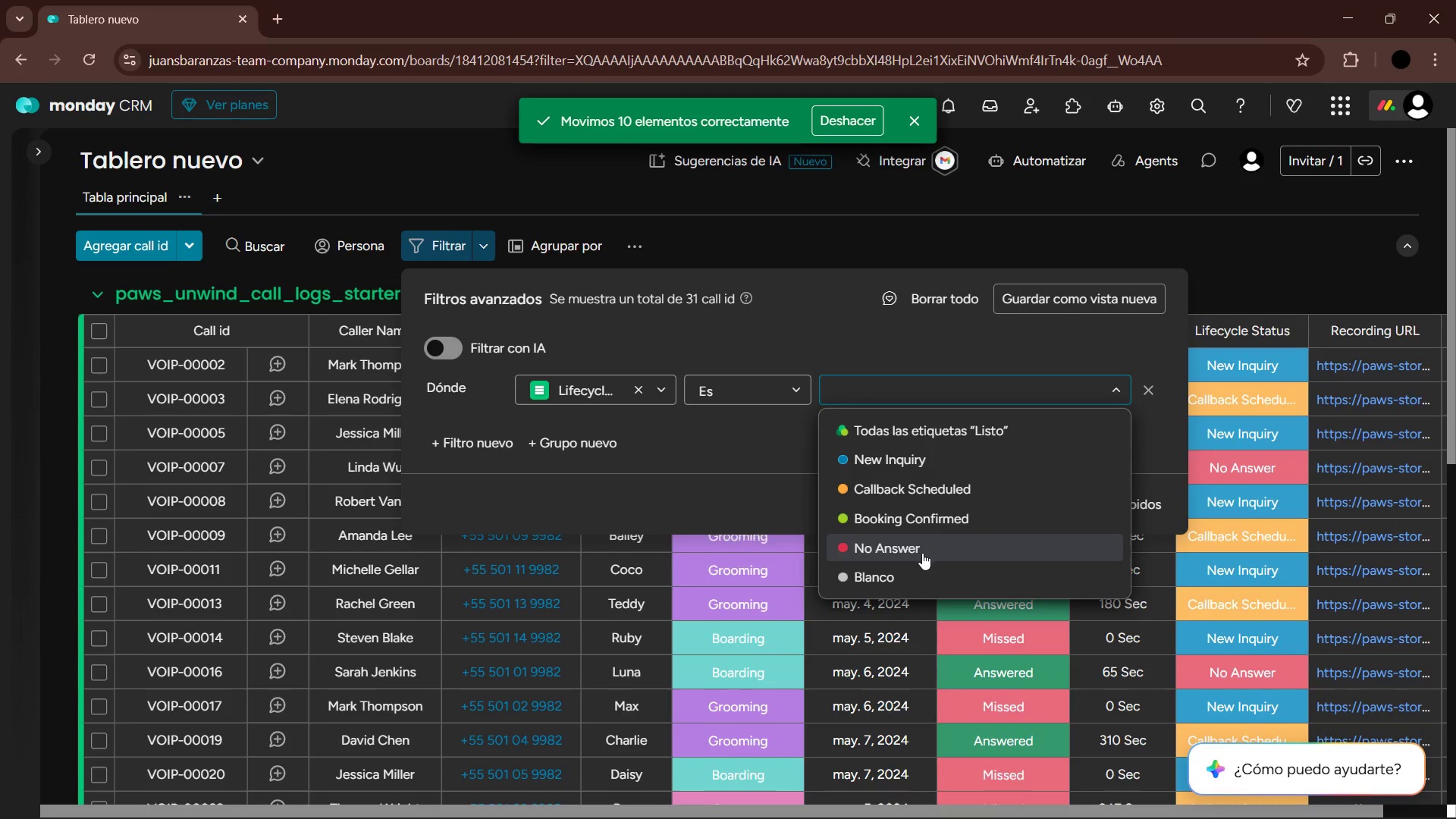 
left_click([921, 554])
 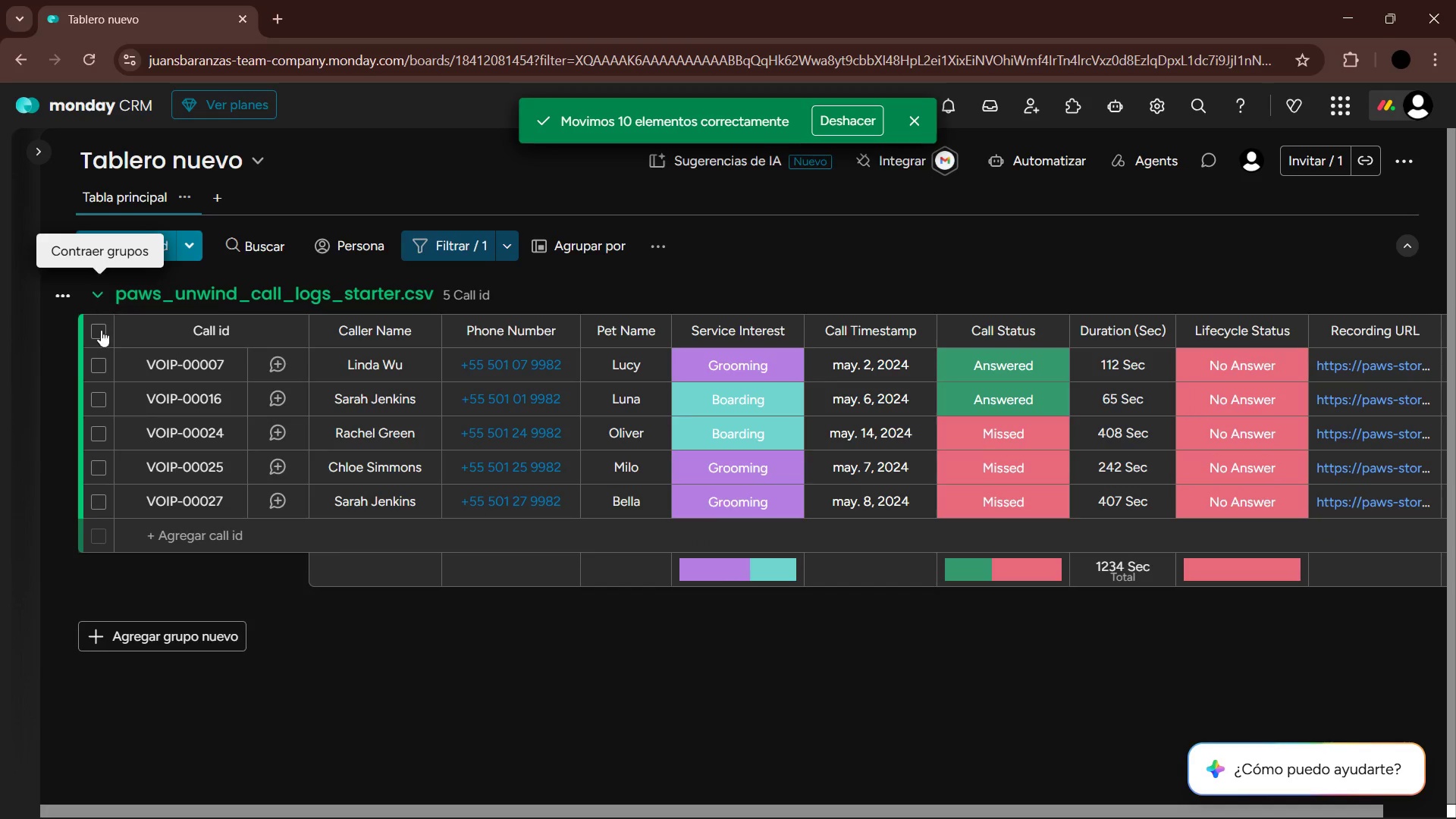 
left_click([95, 331])
 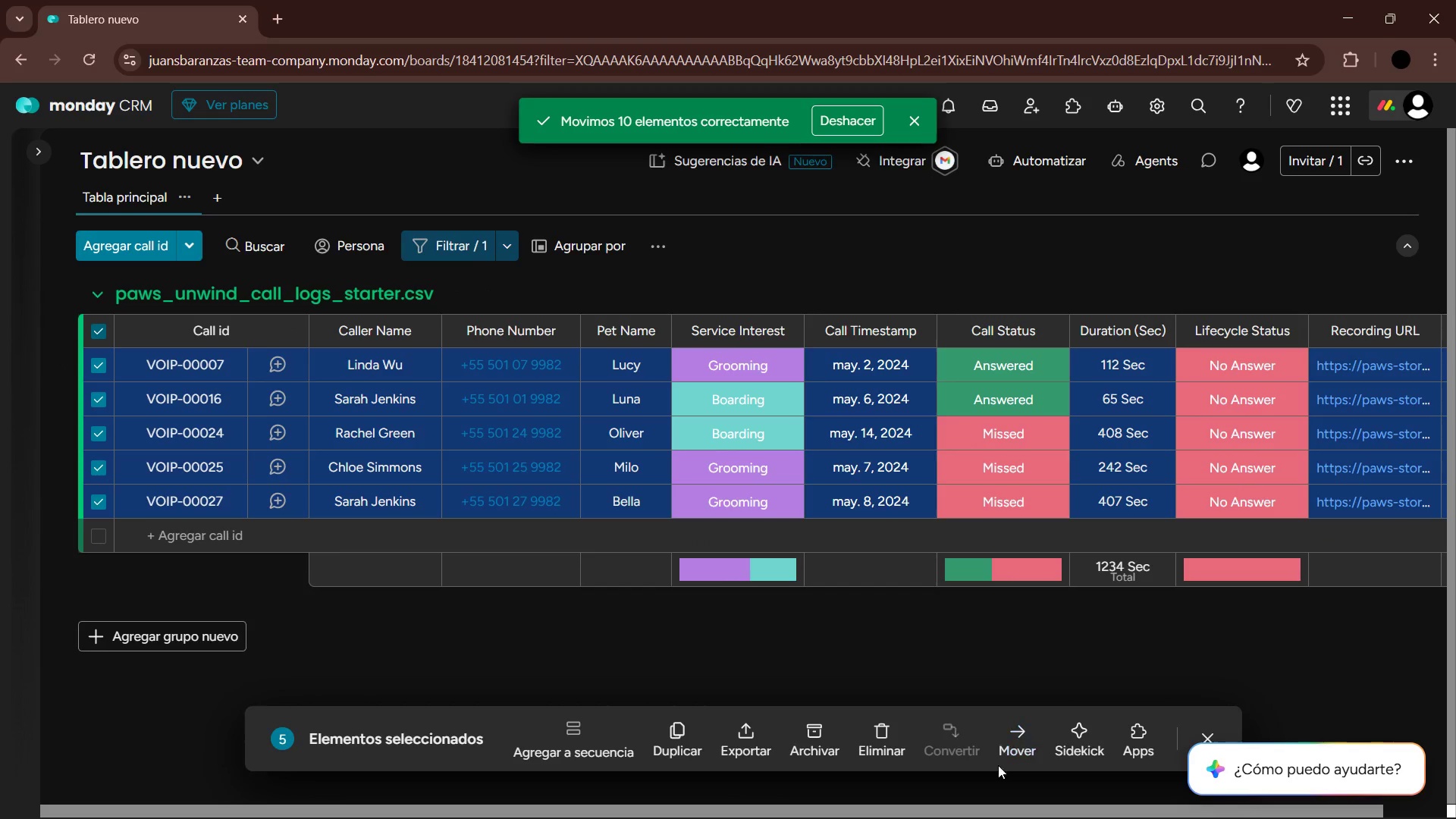 
left_click([1021, 745])
 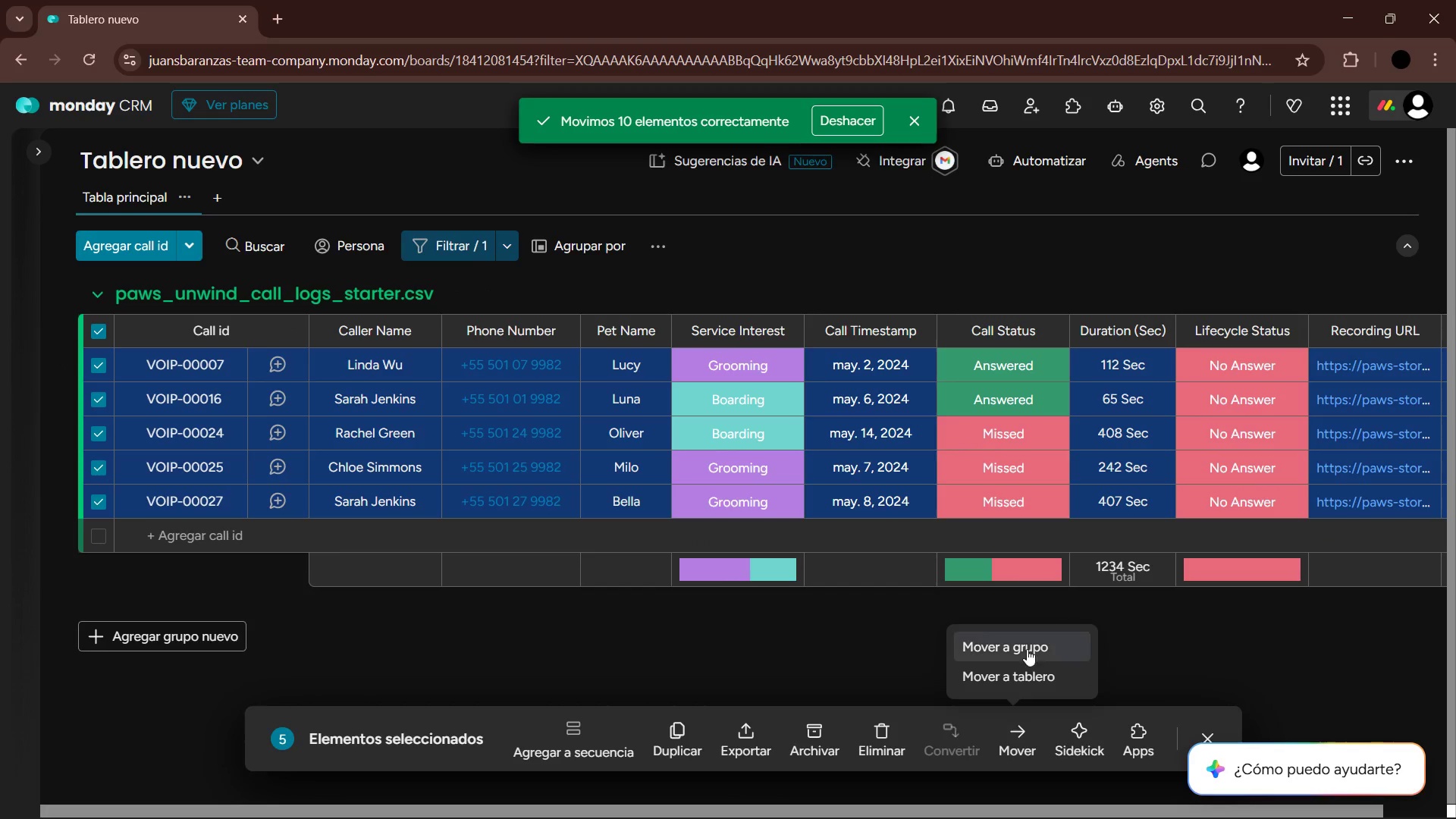 
left_click([1012, 648])
 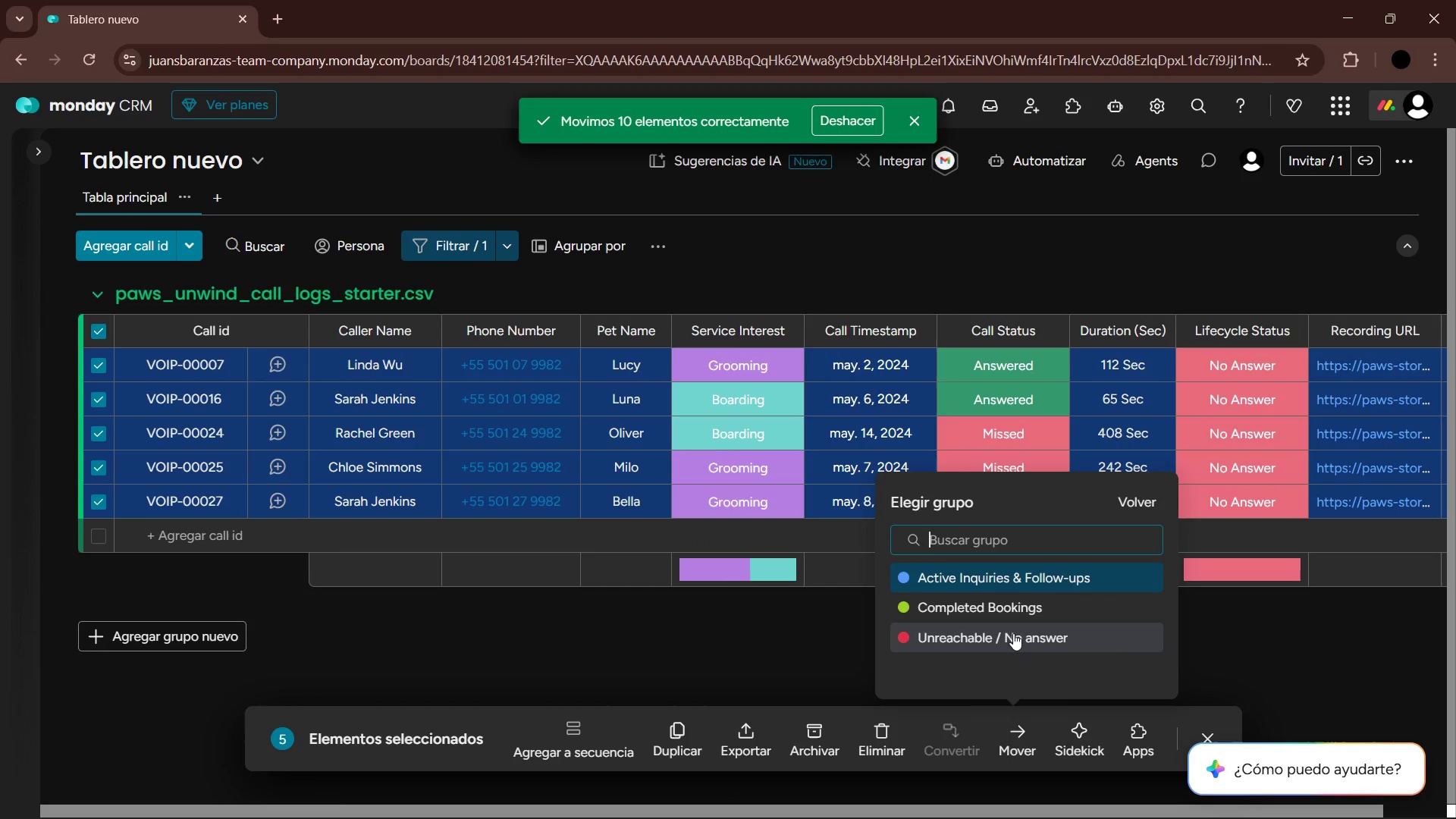 
left_click([1011, 634])
 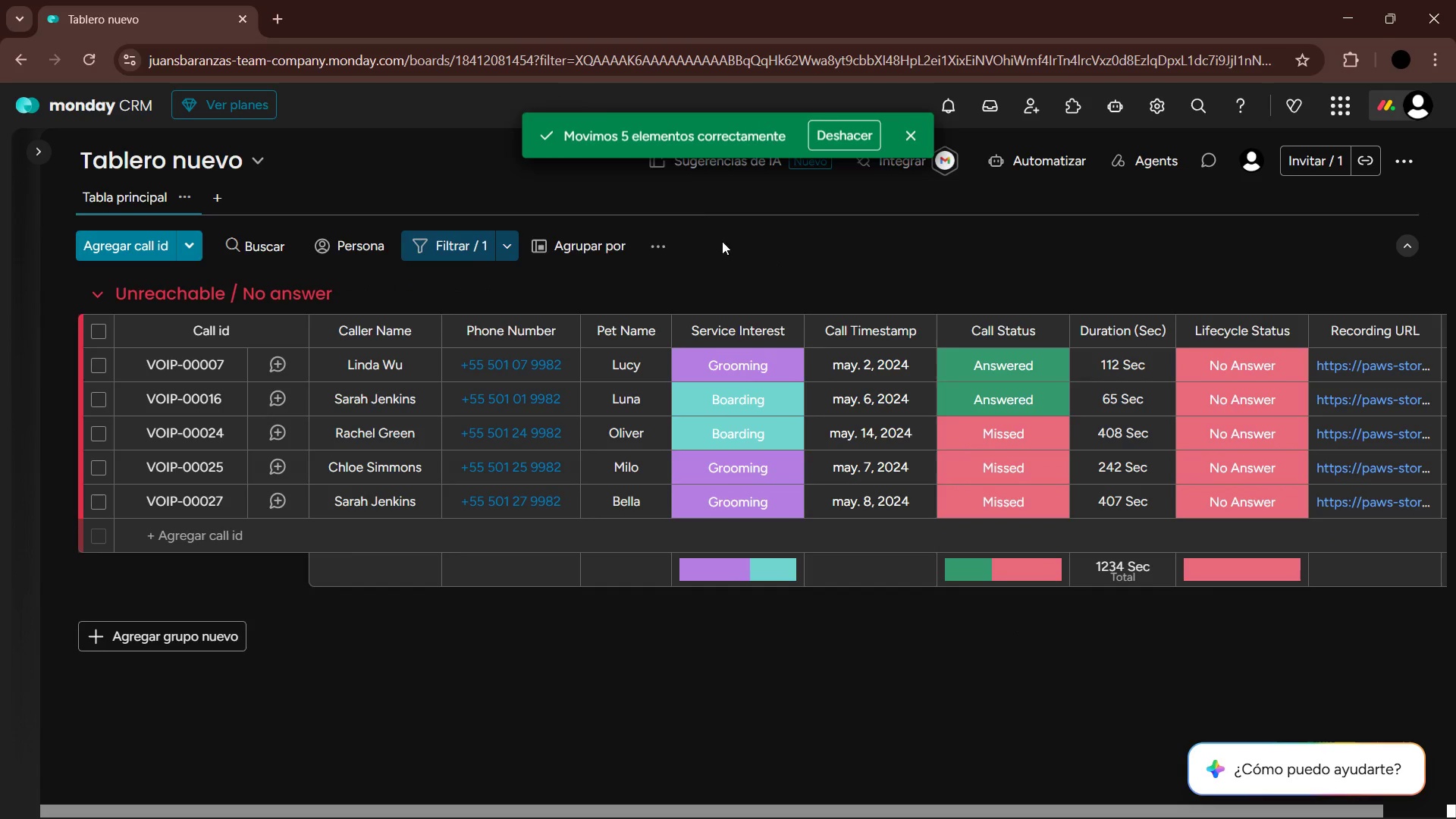 
left_click([504, 244])
 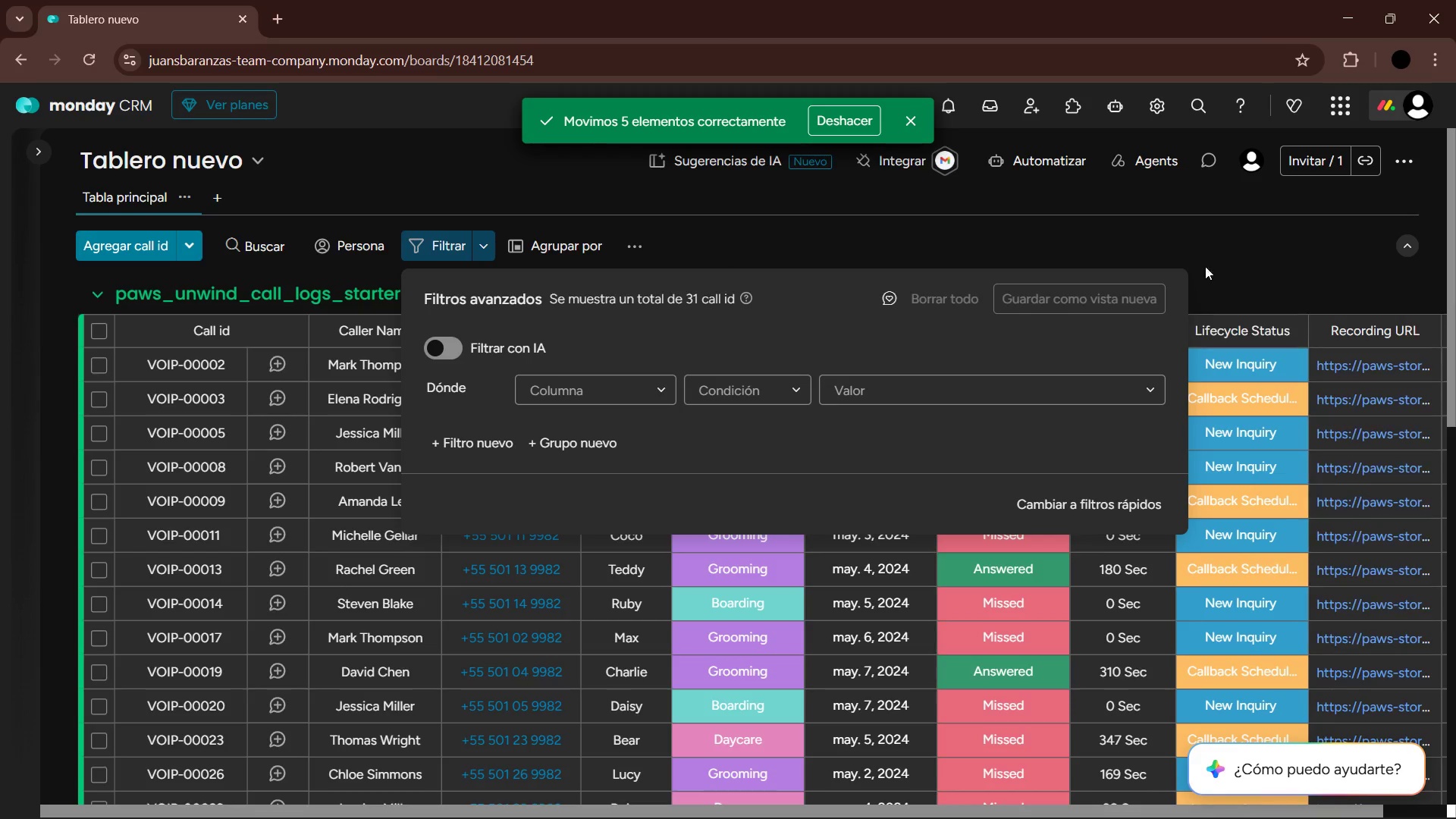 
left_click([99, 324])
 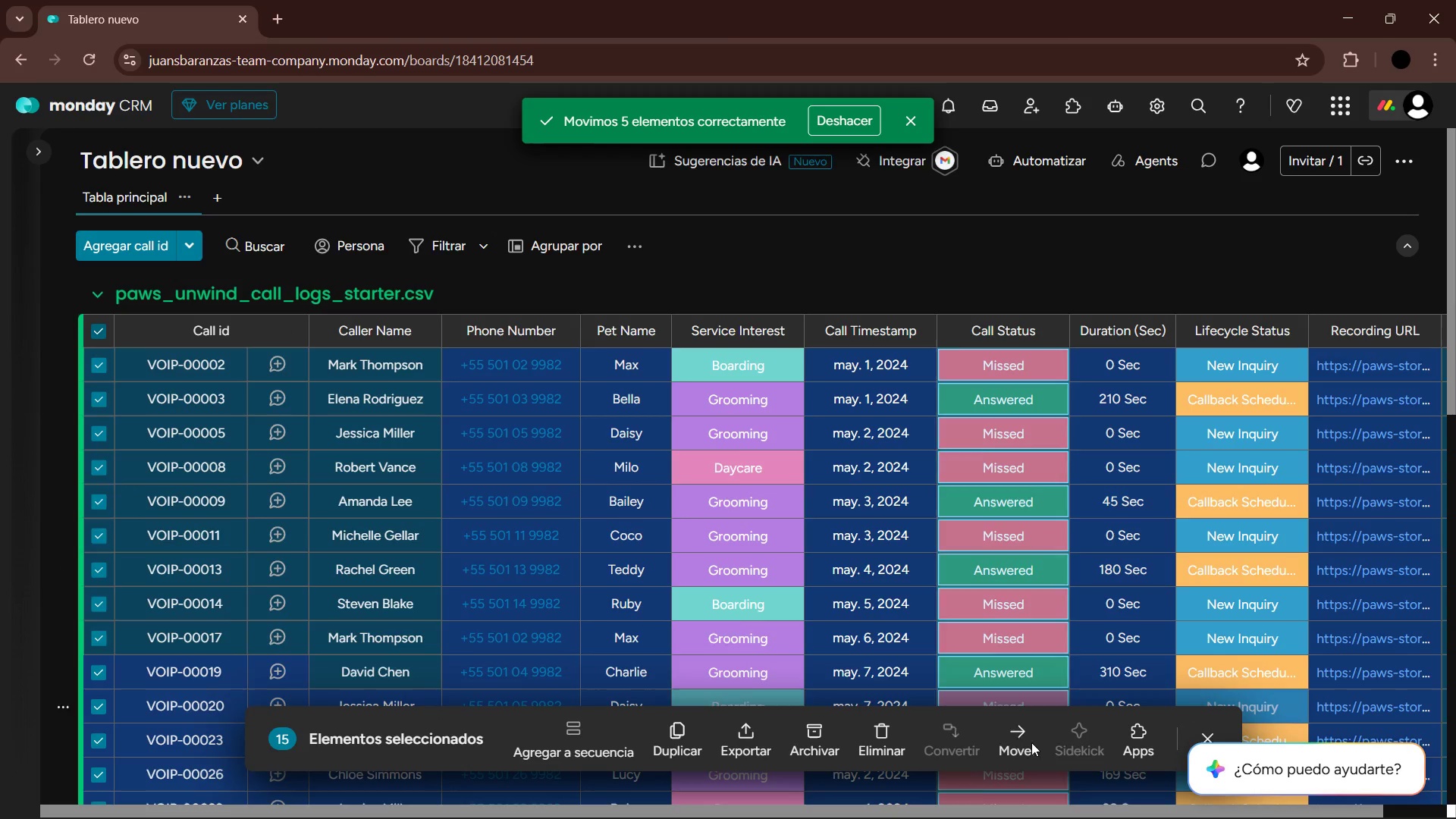 
left_click([1023, 741])
 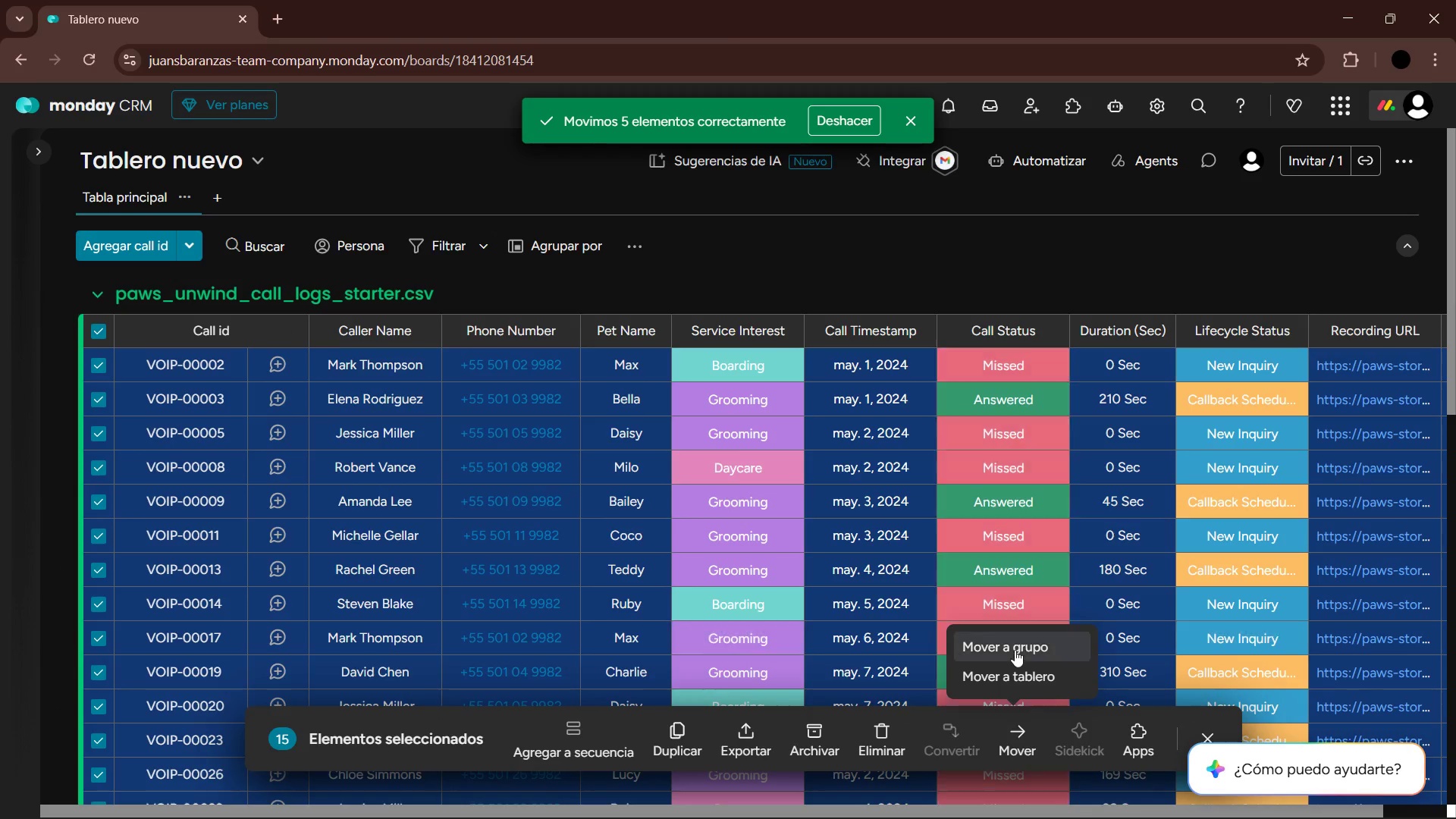 
left_click([1015, 650])
 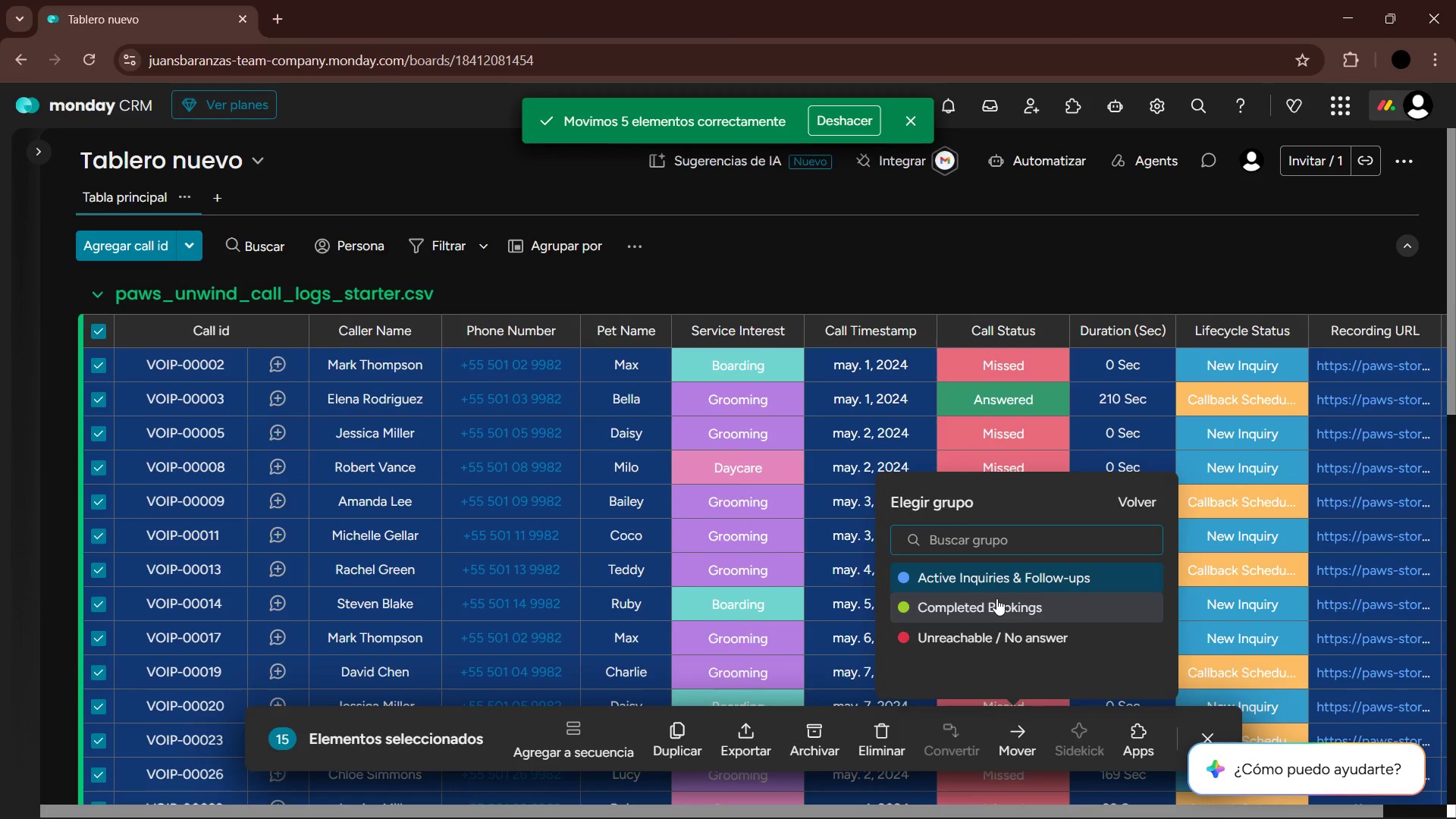 
left_click([1001, 575])
 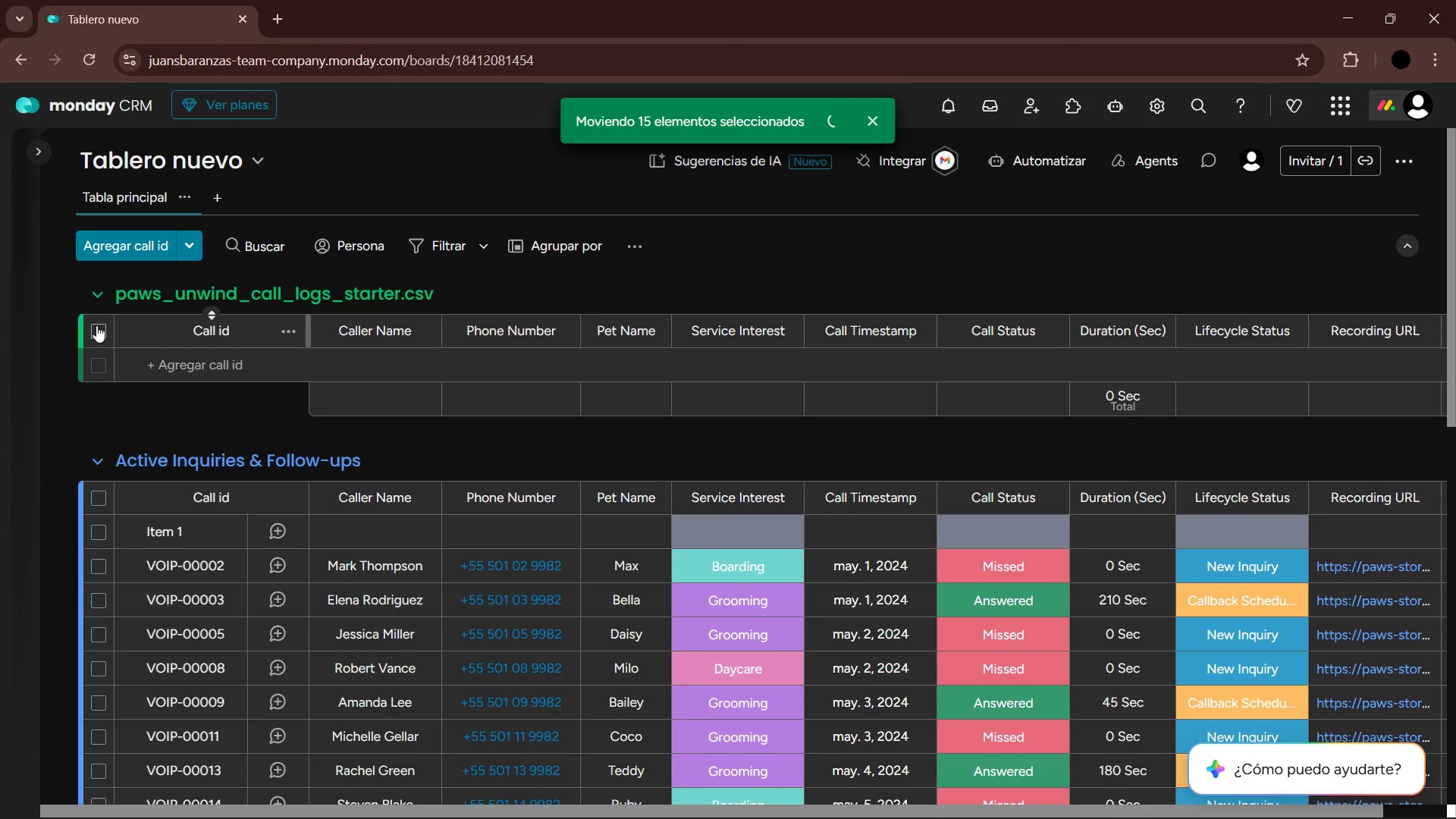 
left_click([66, 295])
 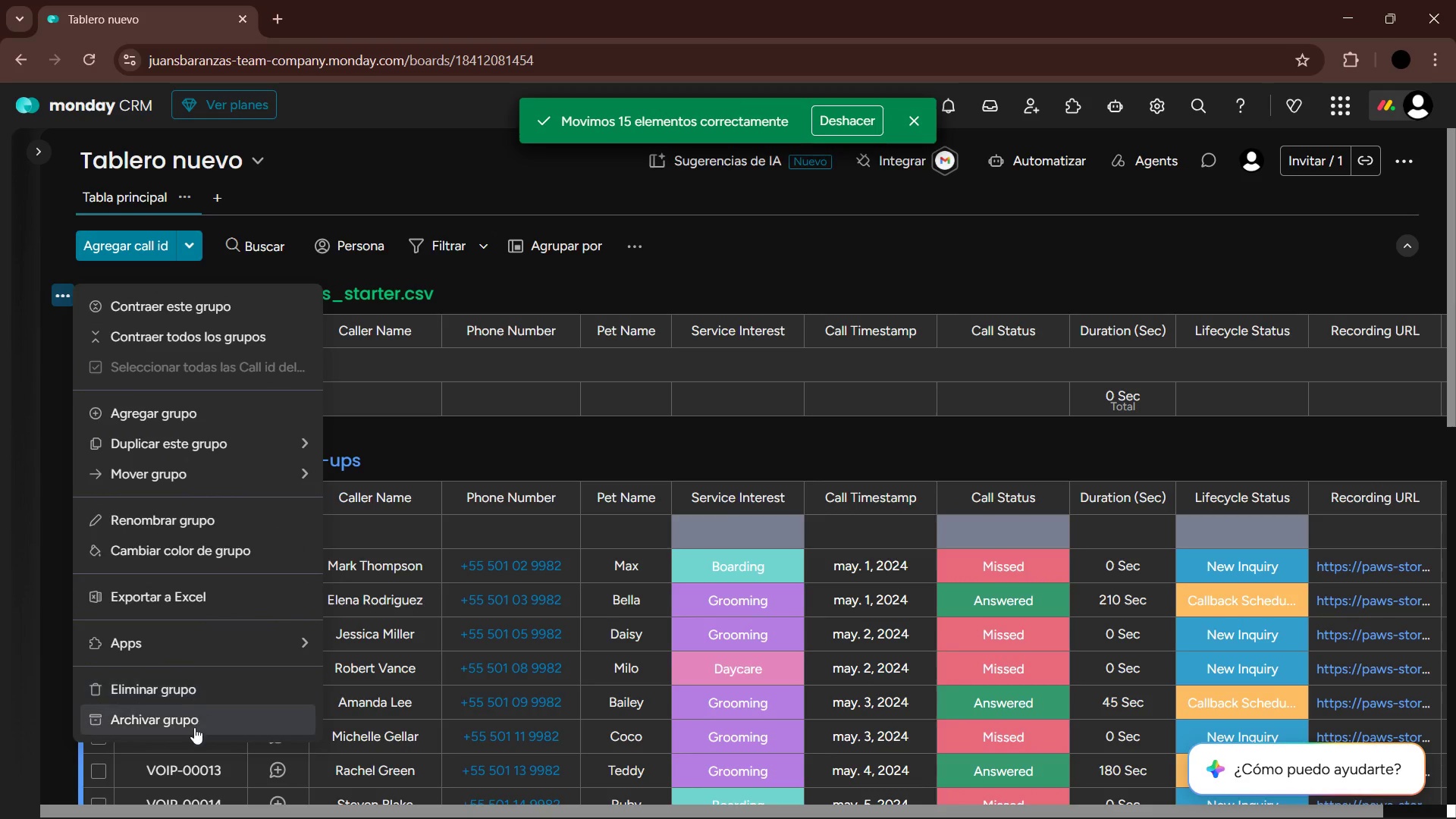 
left_click([193, 695])
 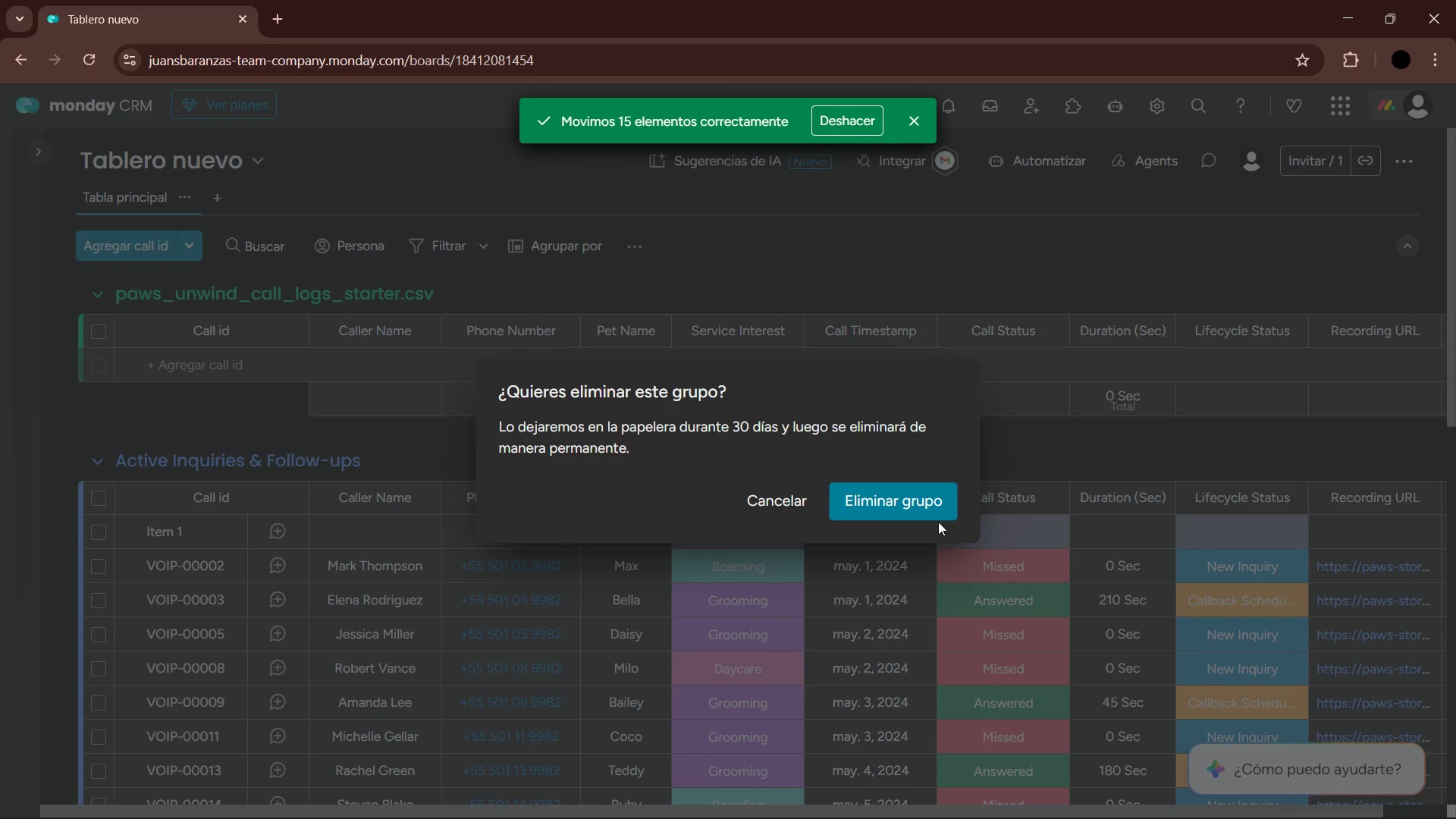 
left_click([885, 505])
 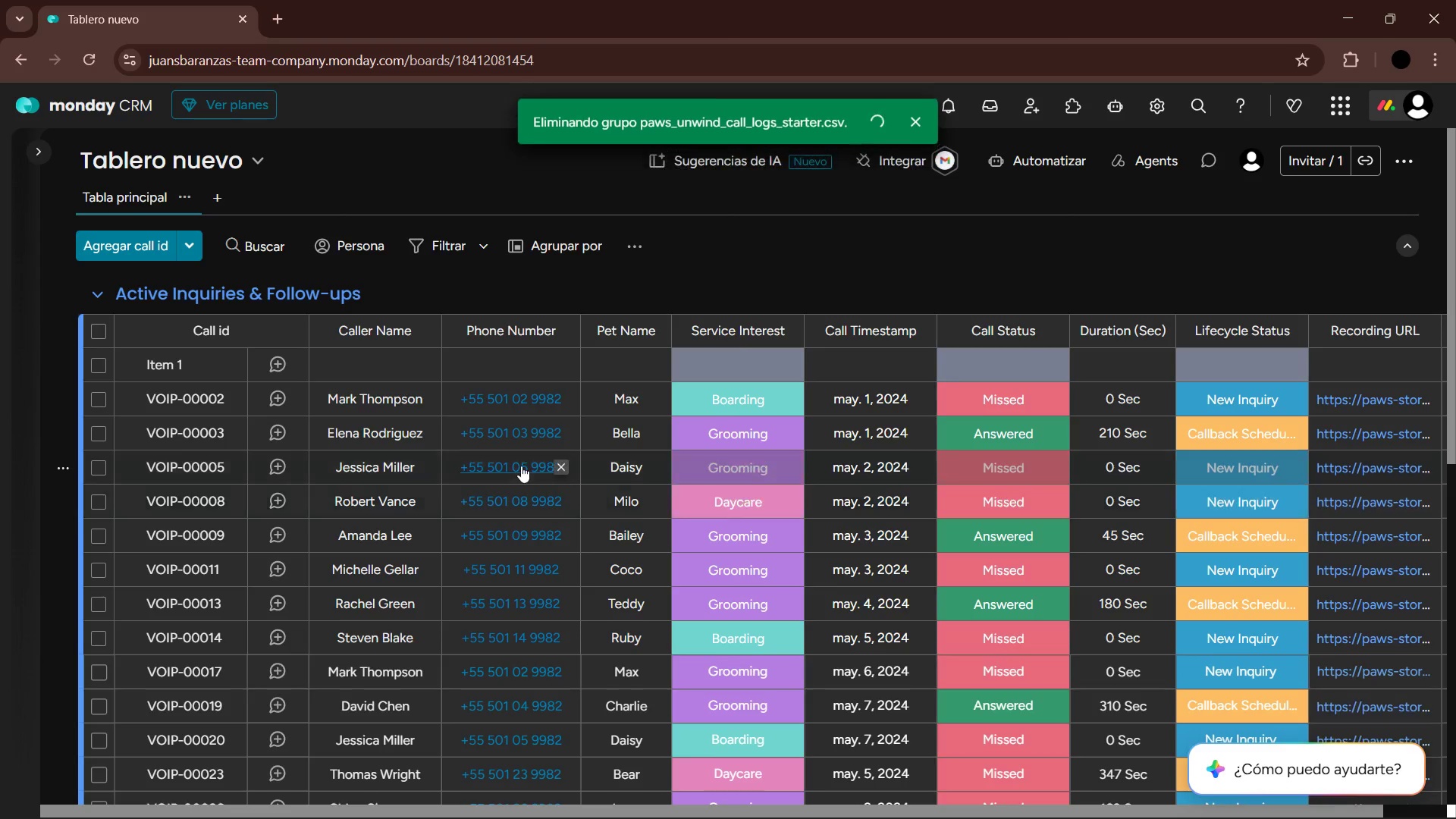 
scroll: coordinate [449, 458], scroll_direction: down, amount: 16.0
 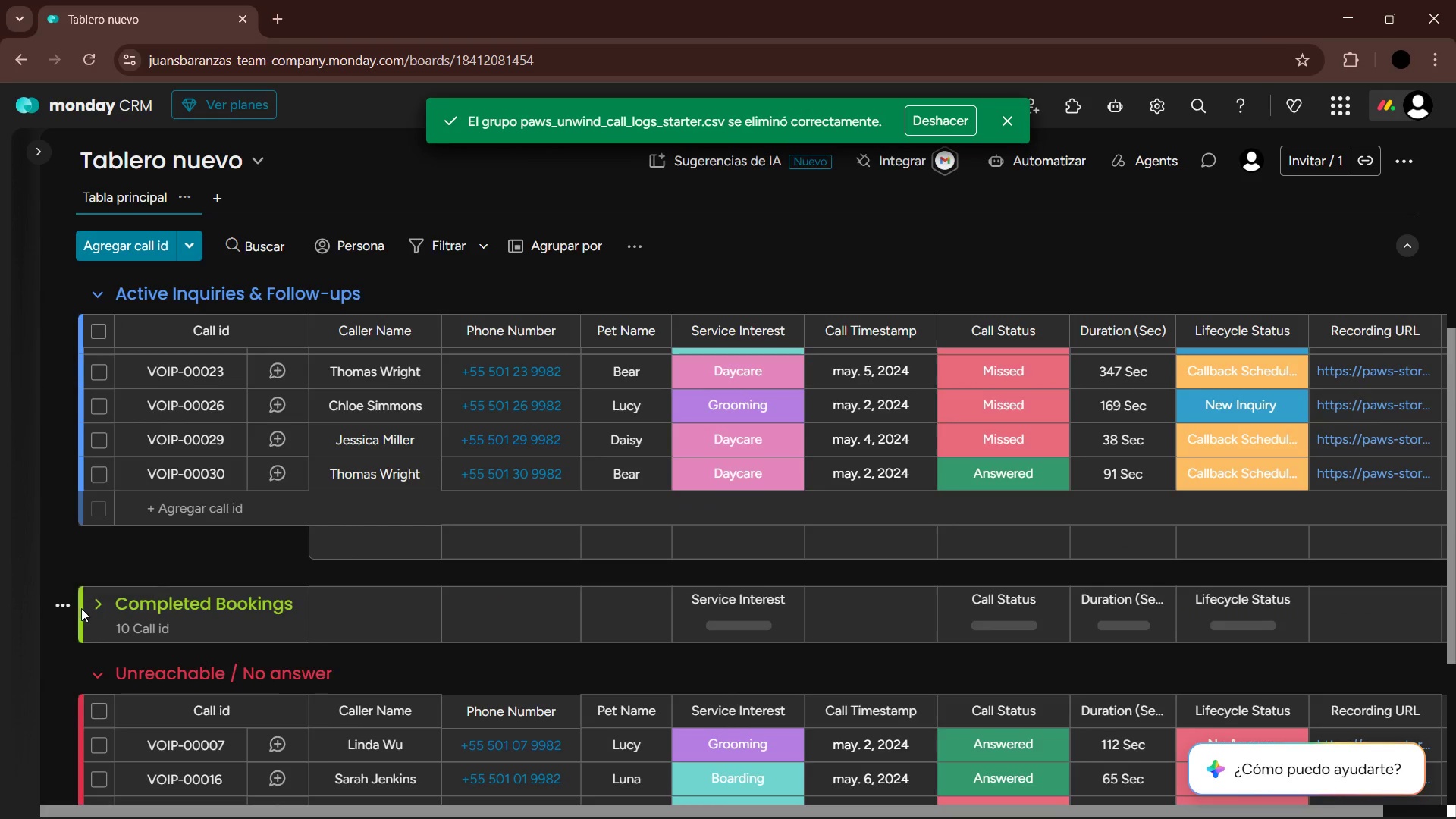 
left_click([93, 601])
 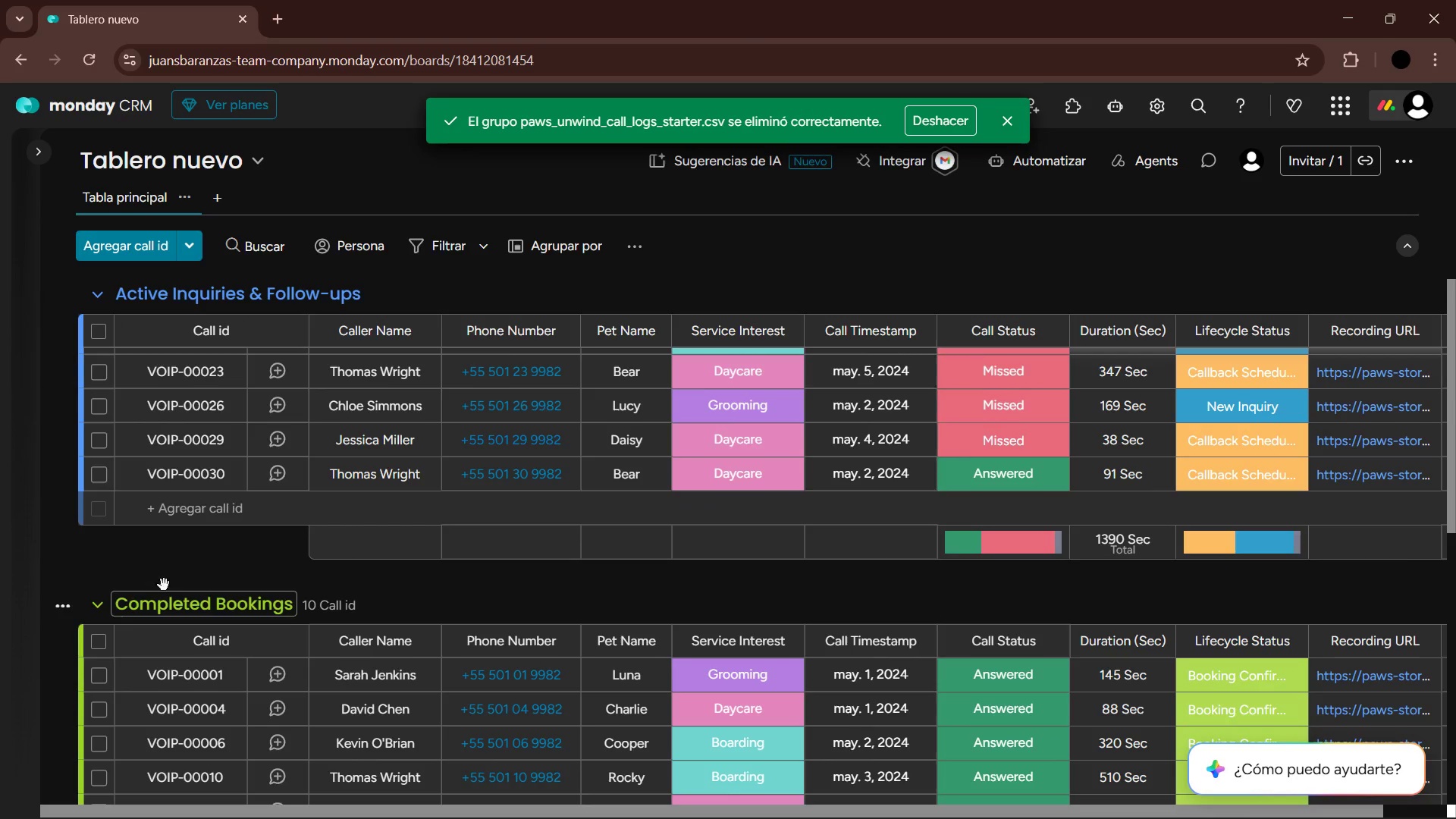 
scroll: coordinate [325, 501], scroll_direction: down, amount: 5.0
 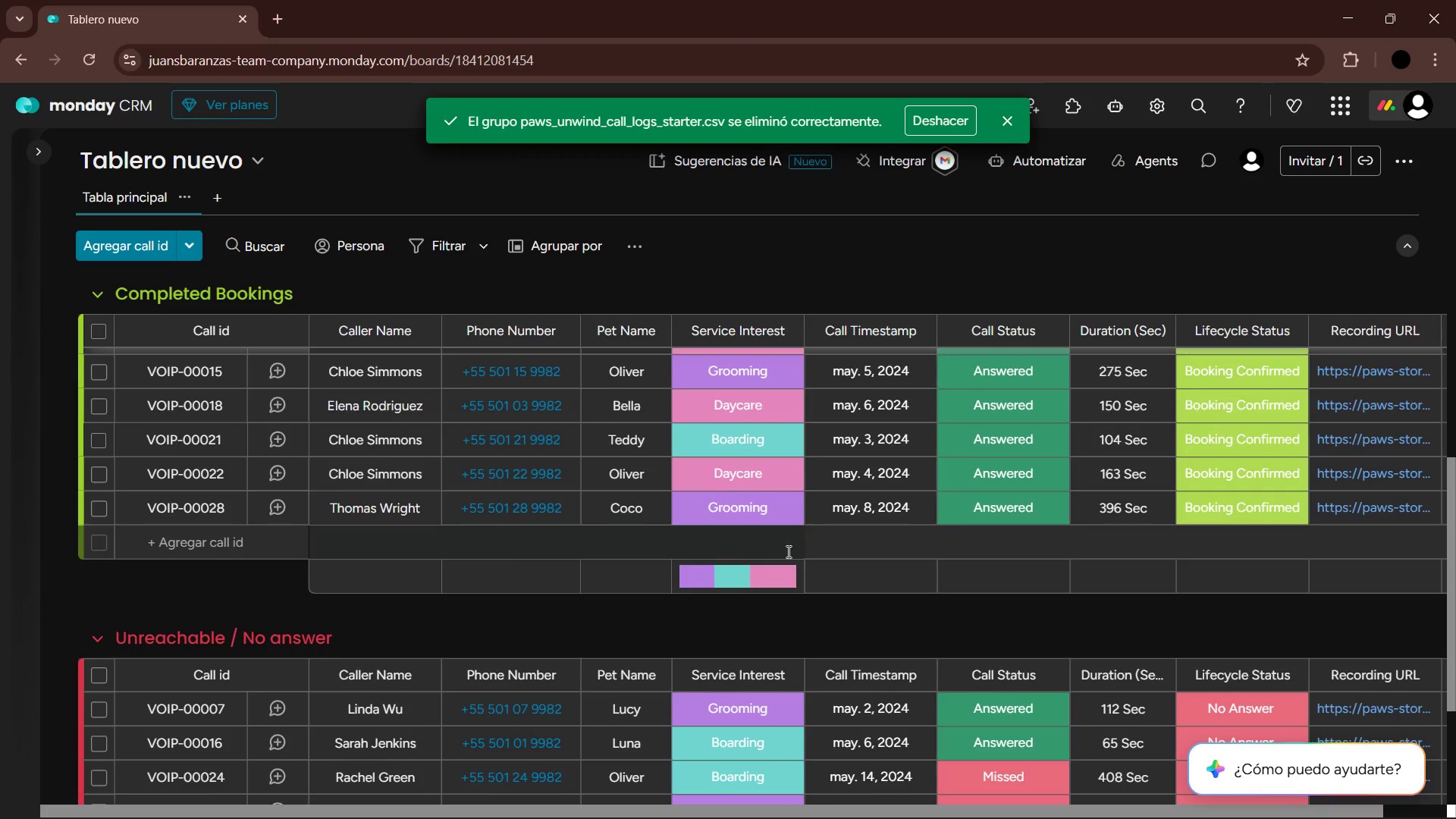 
scroll: coordinate [707, 566], scroll_direction: up, amount: 2.0
 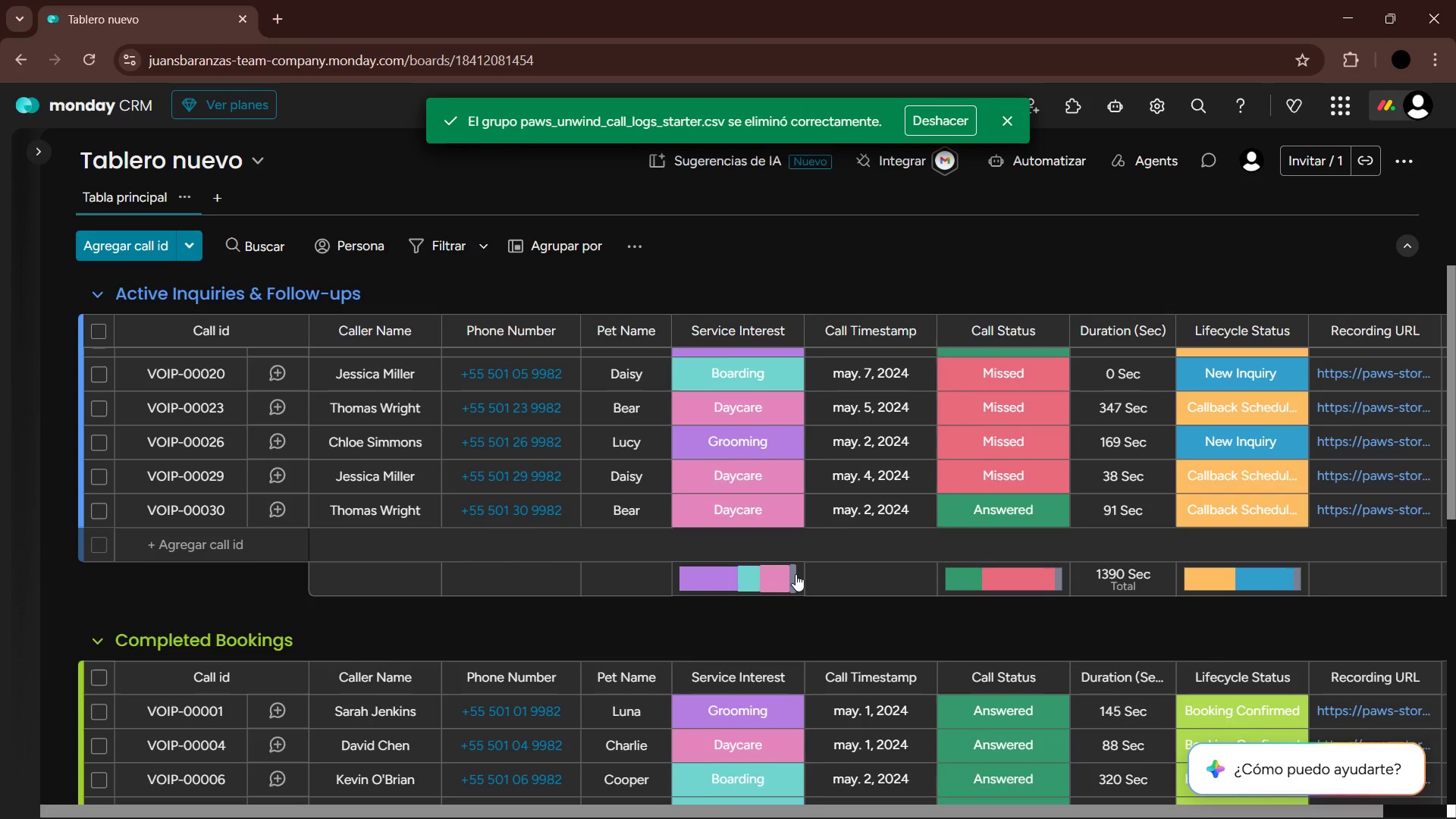 
scroll: coordinate [961, 623], scroll_direction: down, amount: 8.0
 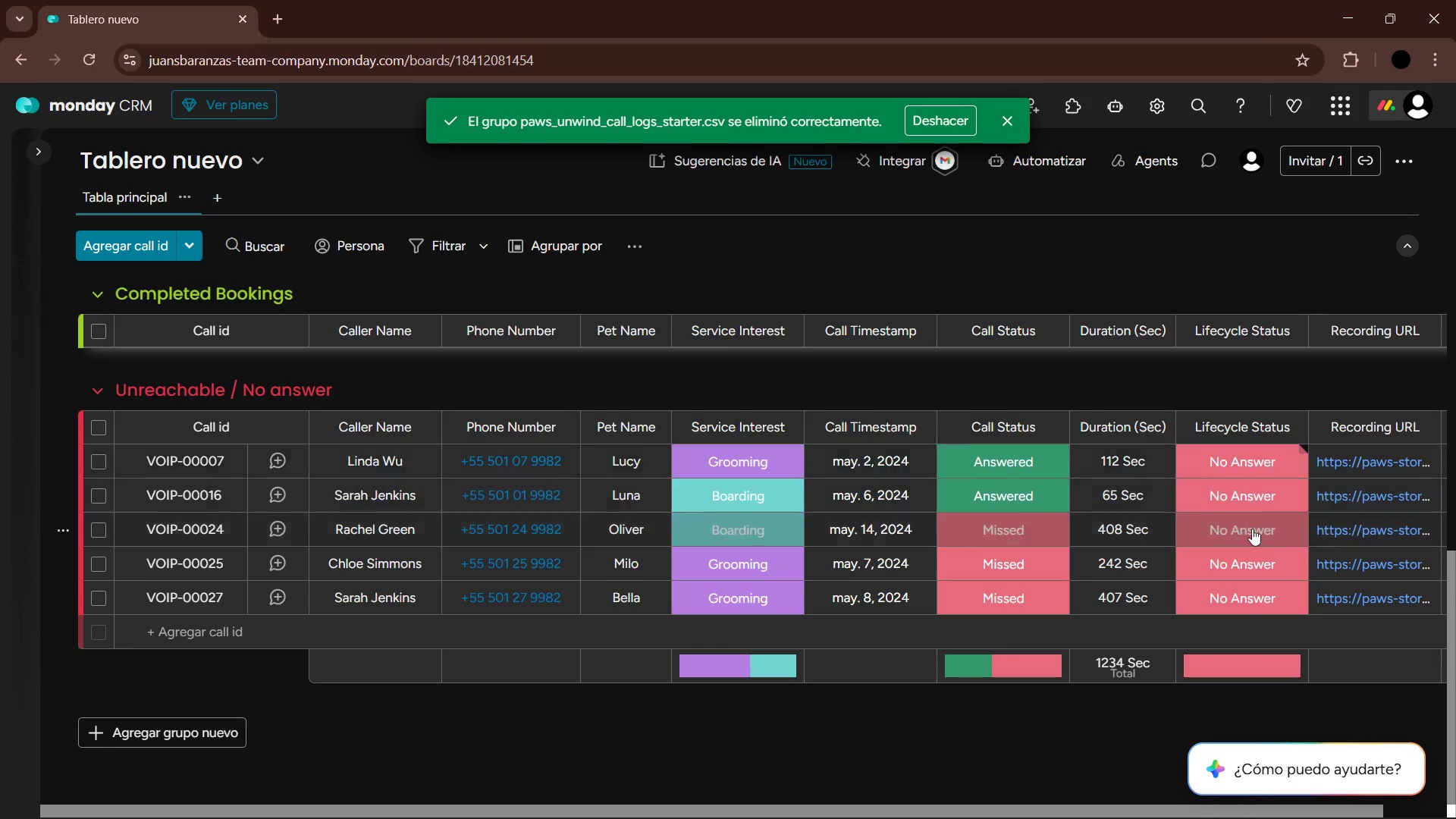 
scroll: coordinate [1209, 607], scroll_direction: up, amount: 2.0
 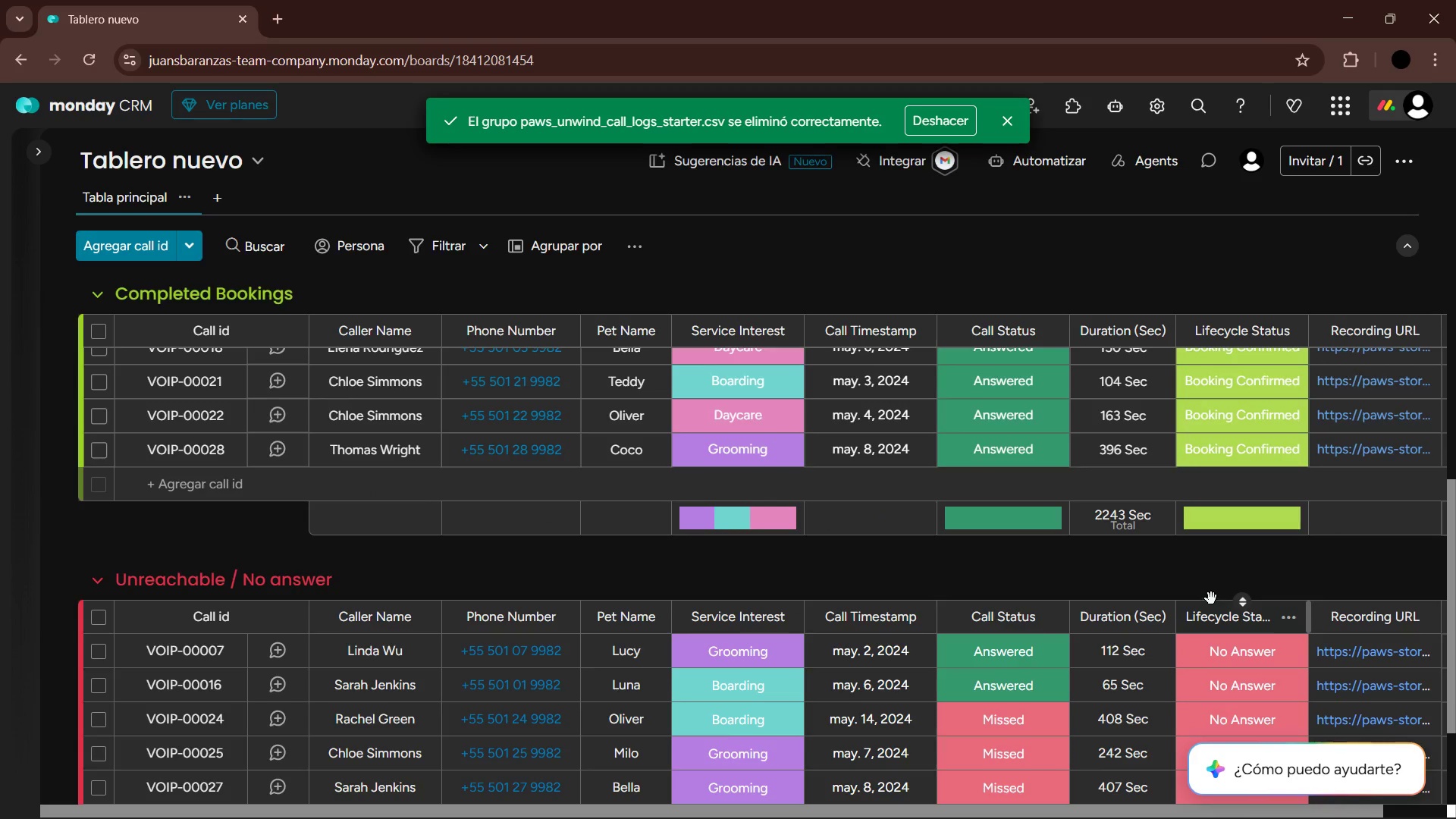 
scroll: coordinate [1211, 601], scroll_direction: down, amount: 2.0
 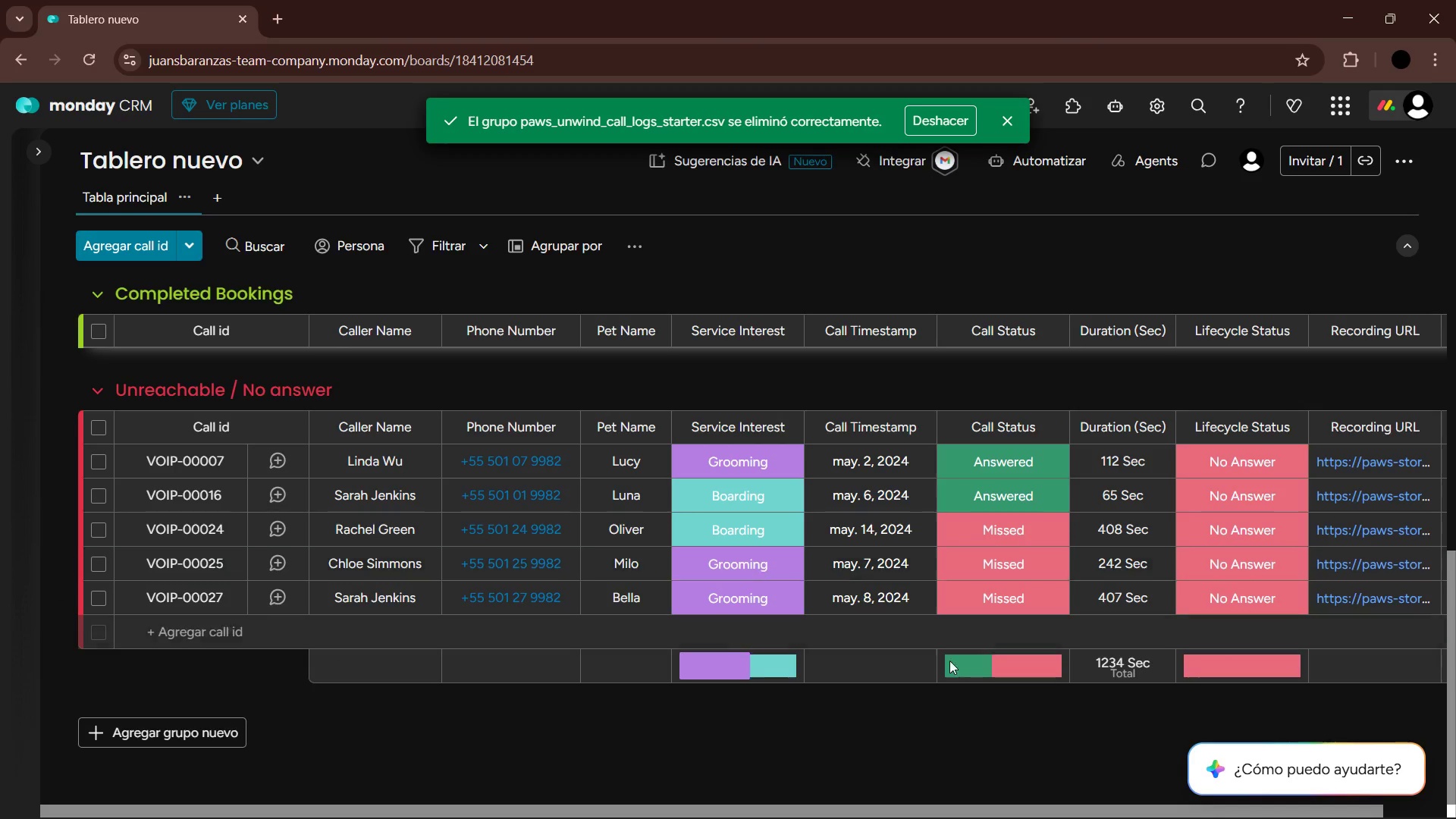 
scroll: coordinate [913, 642], scroll_direction: up, amount: 2.0
 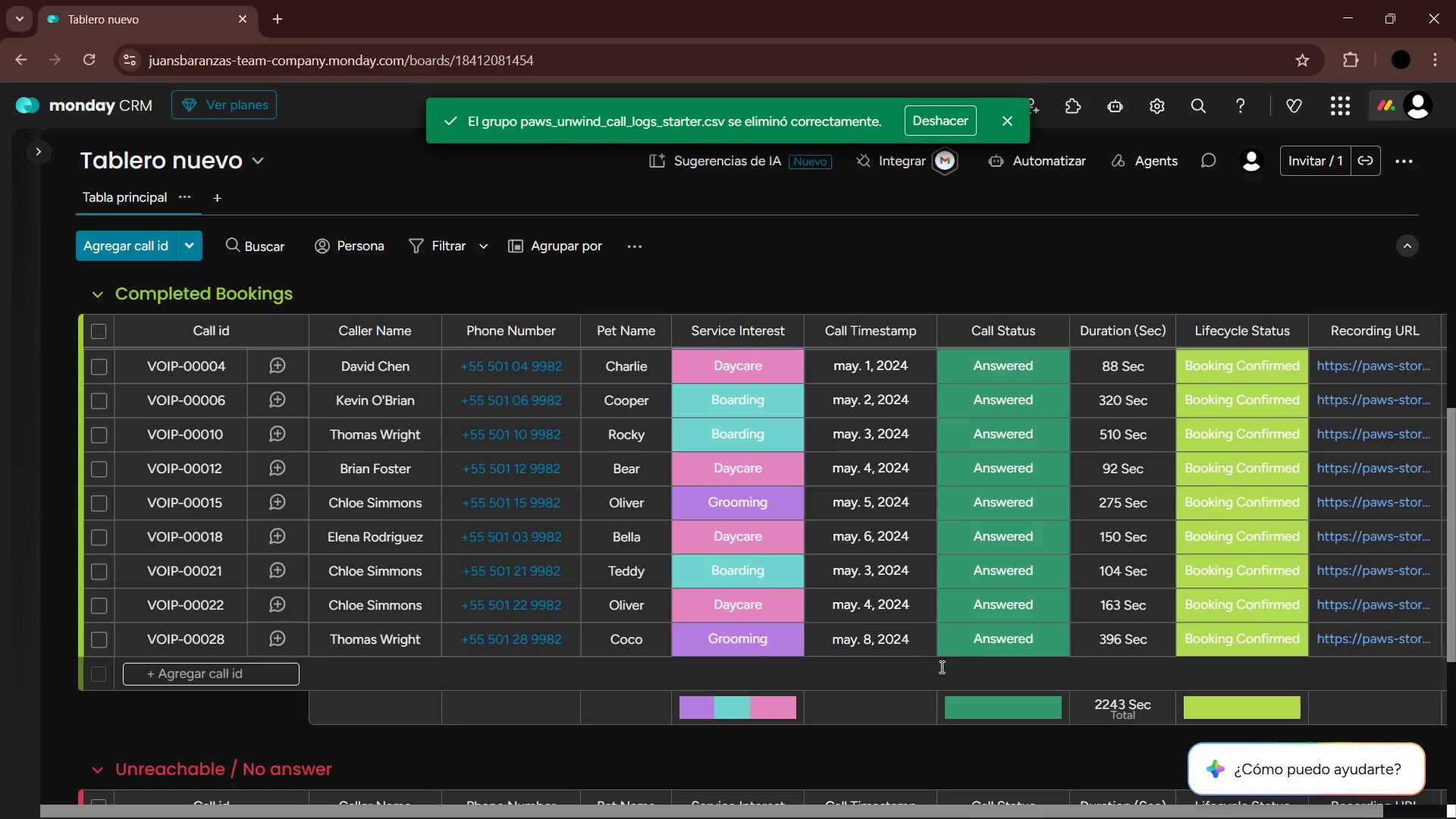 
scroll: coordinate [946, 653], scroll_direction: down, amount: 3.0
 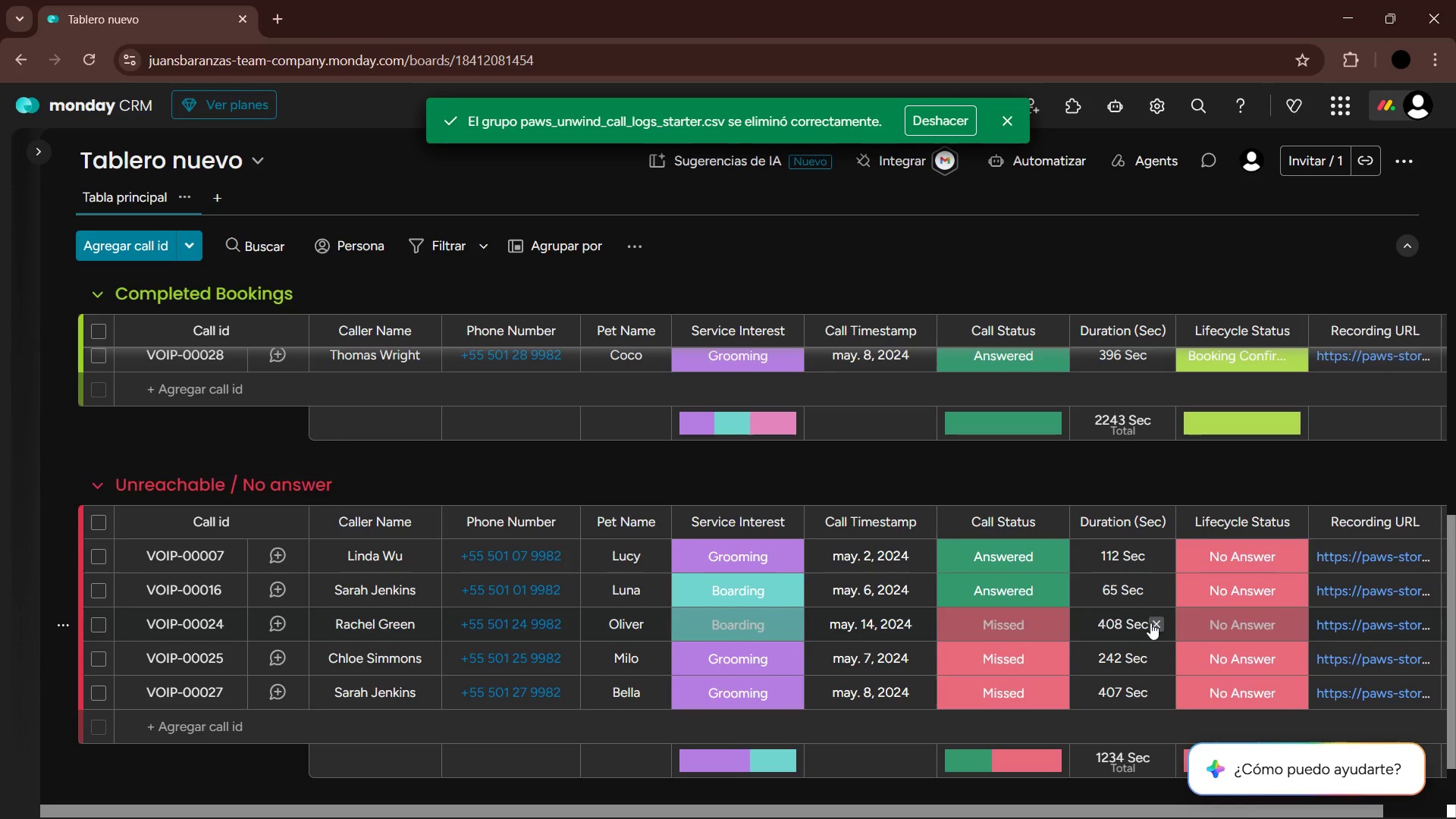 
scroll: coordinate [1159, 623], scroll_direction: up, amount: 18.0
 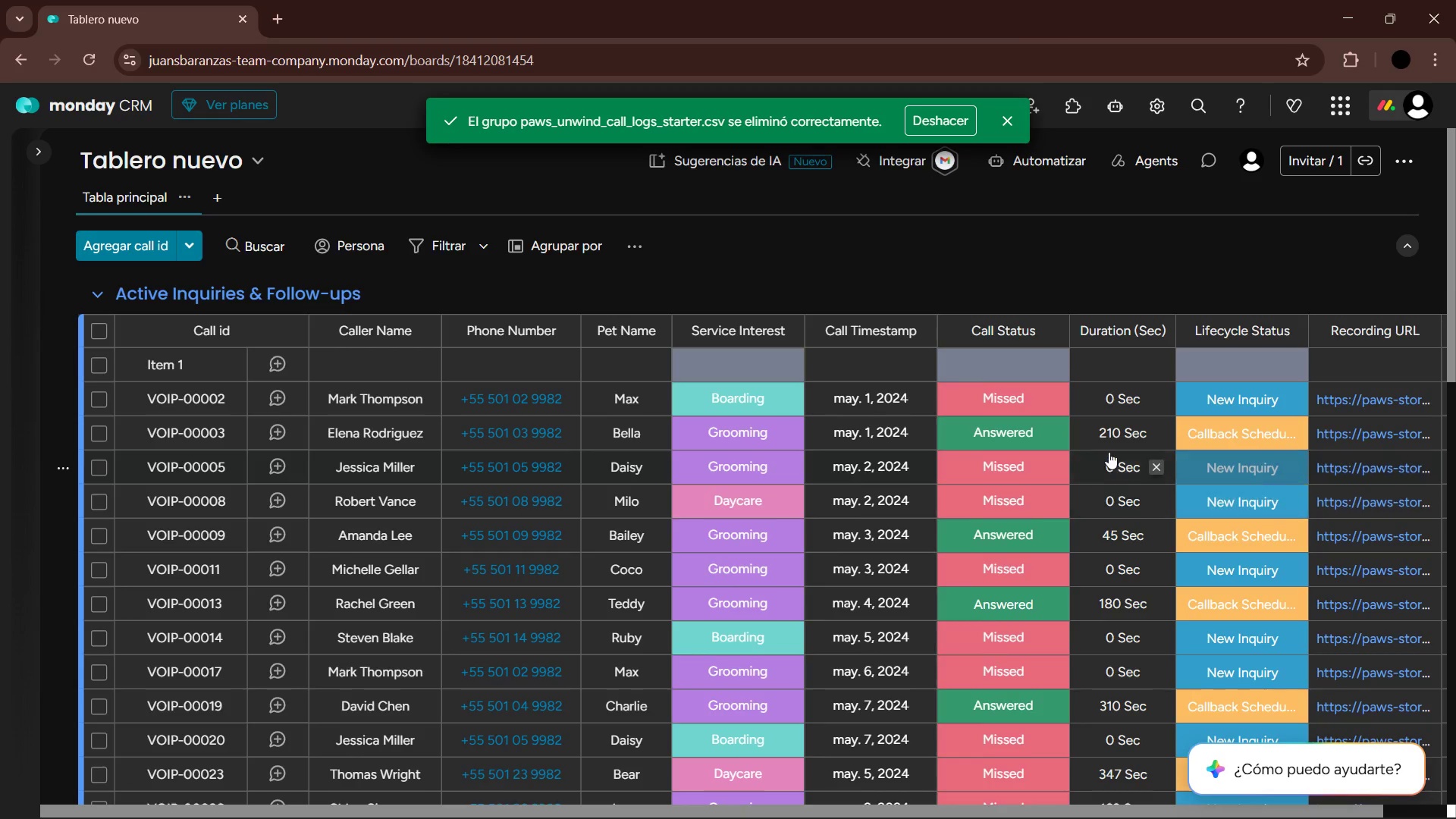 
scroll: coordinate [1088, 579], scroll_direction: down, amount: 14.0
 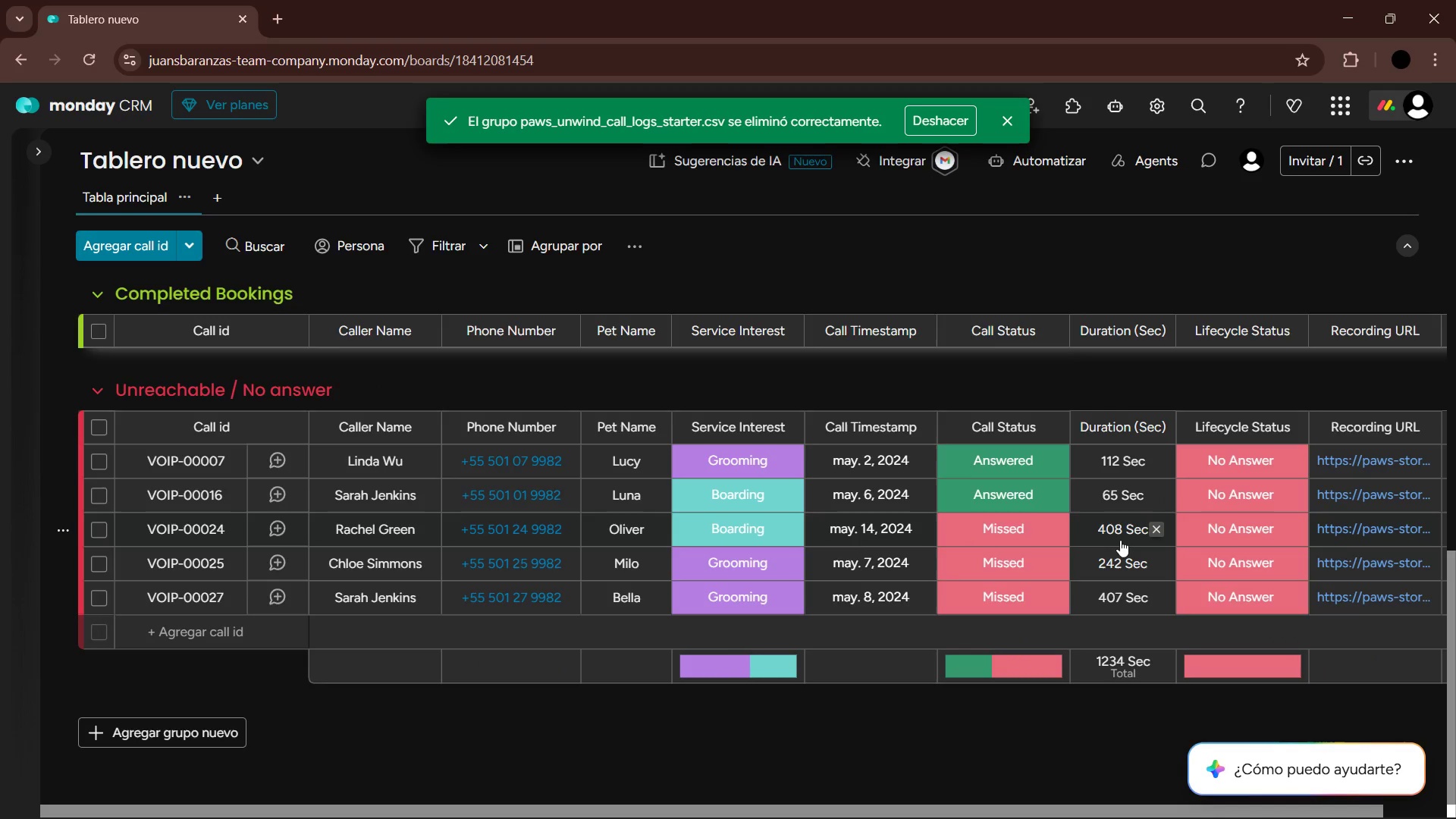 
left_click([1125, 534])
 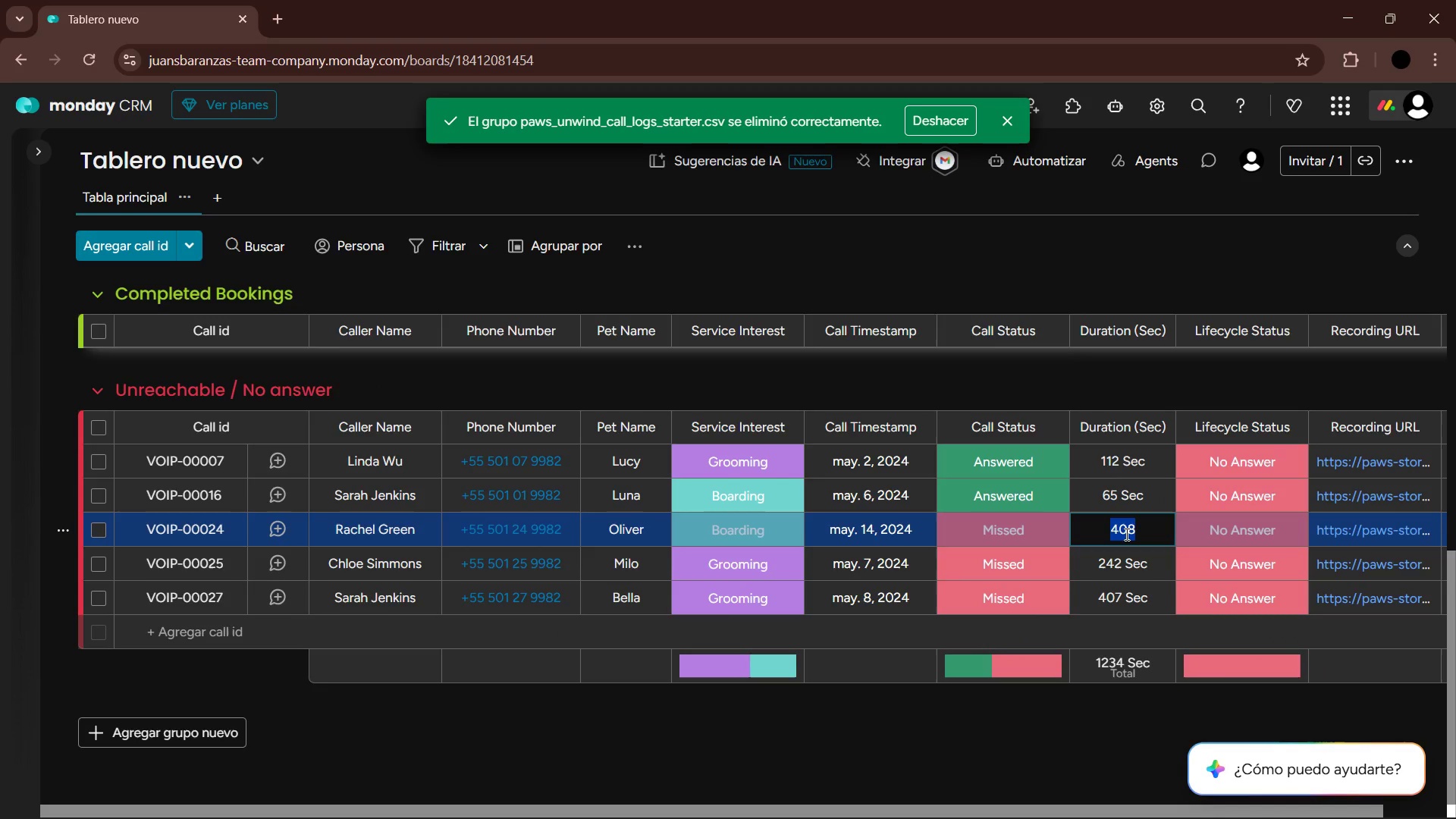 
key(Numpad0)
 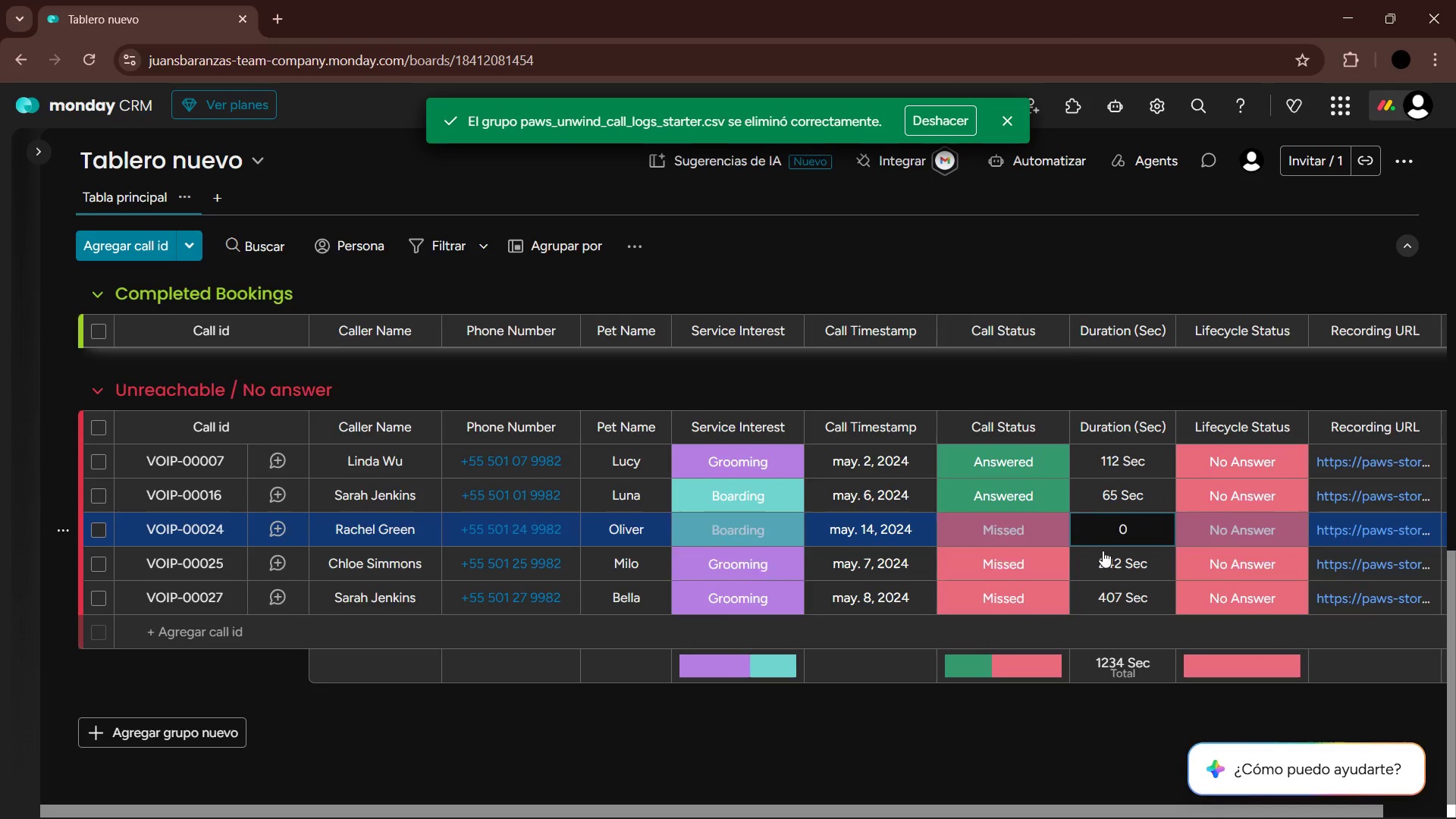 
left_click([1124, 560])
 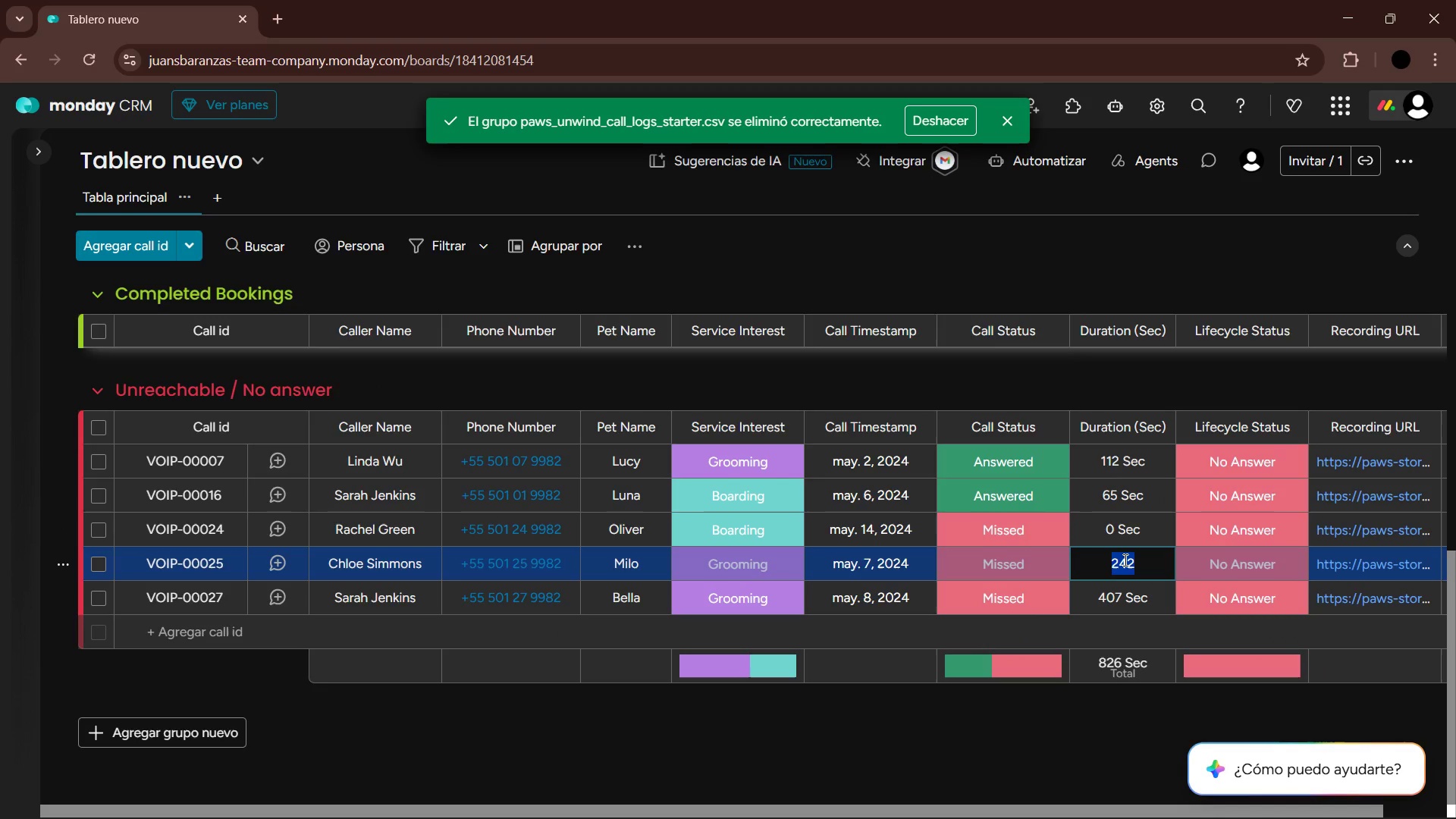 
key(Numpad0)
 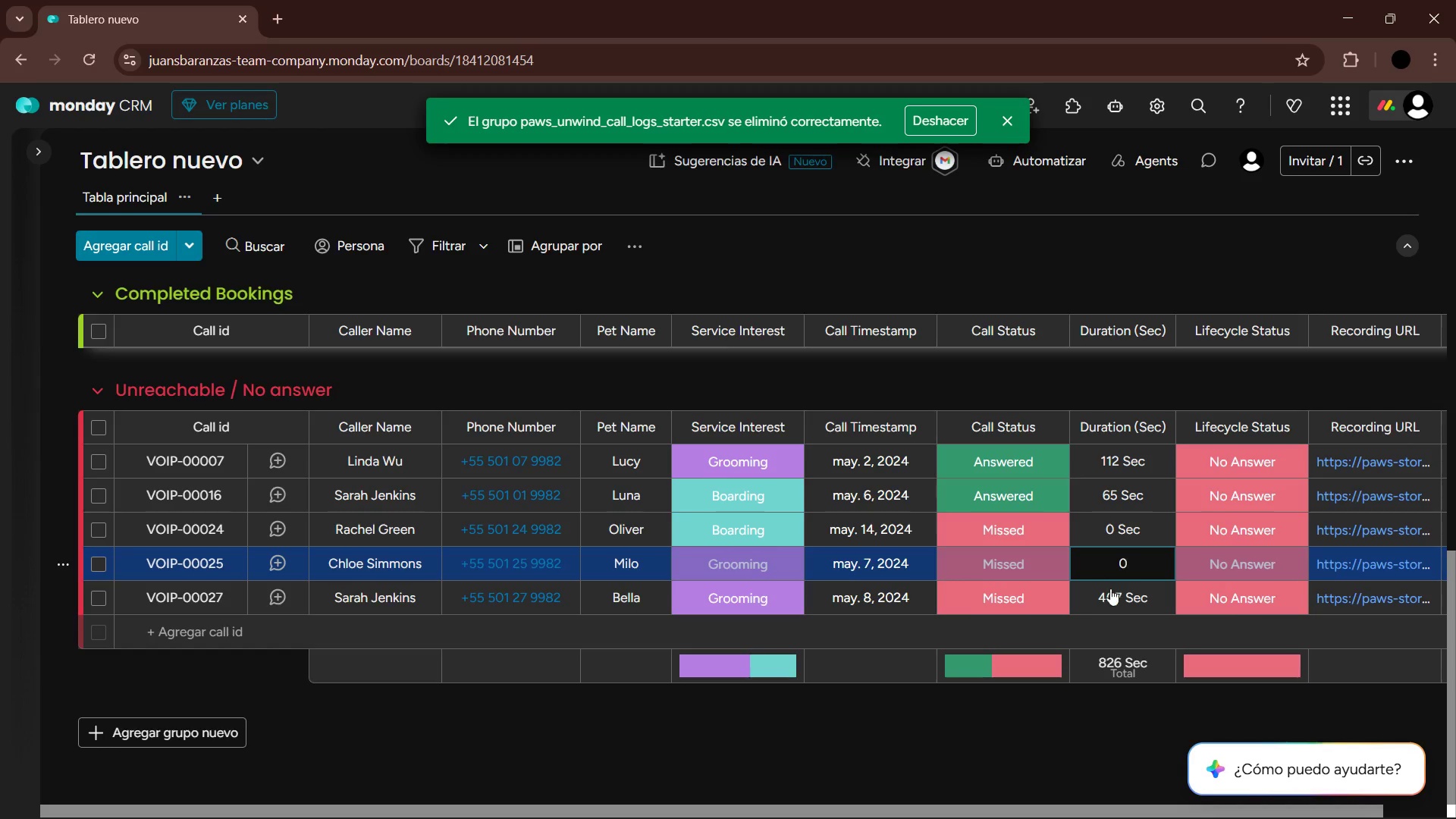 
left_click([1135, 595])
 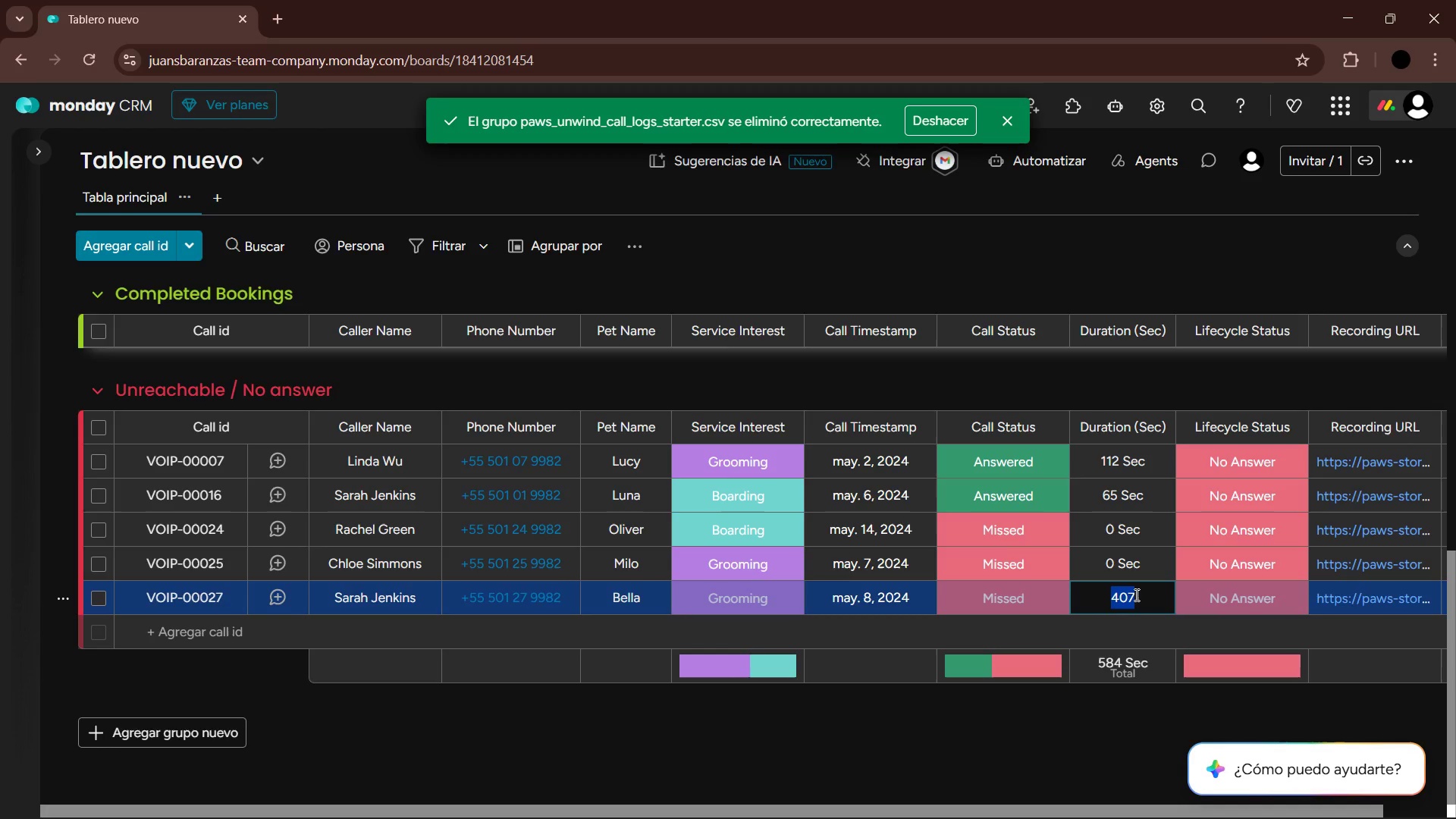 
key(Numpad0)
 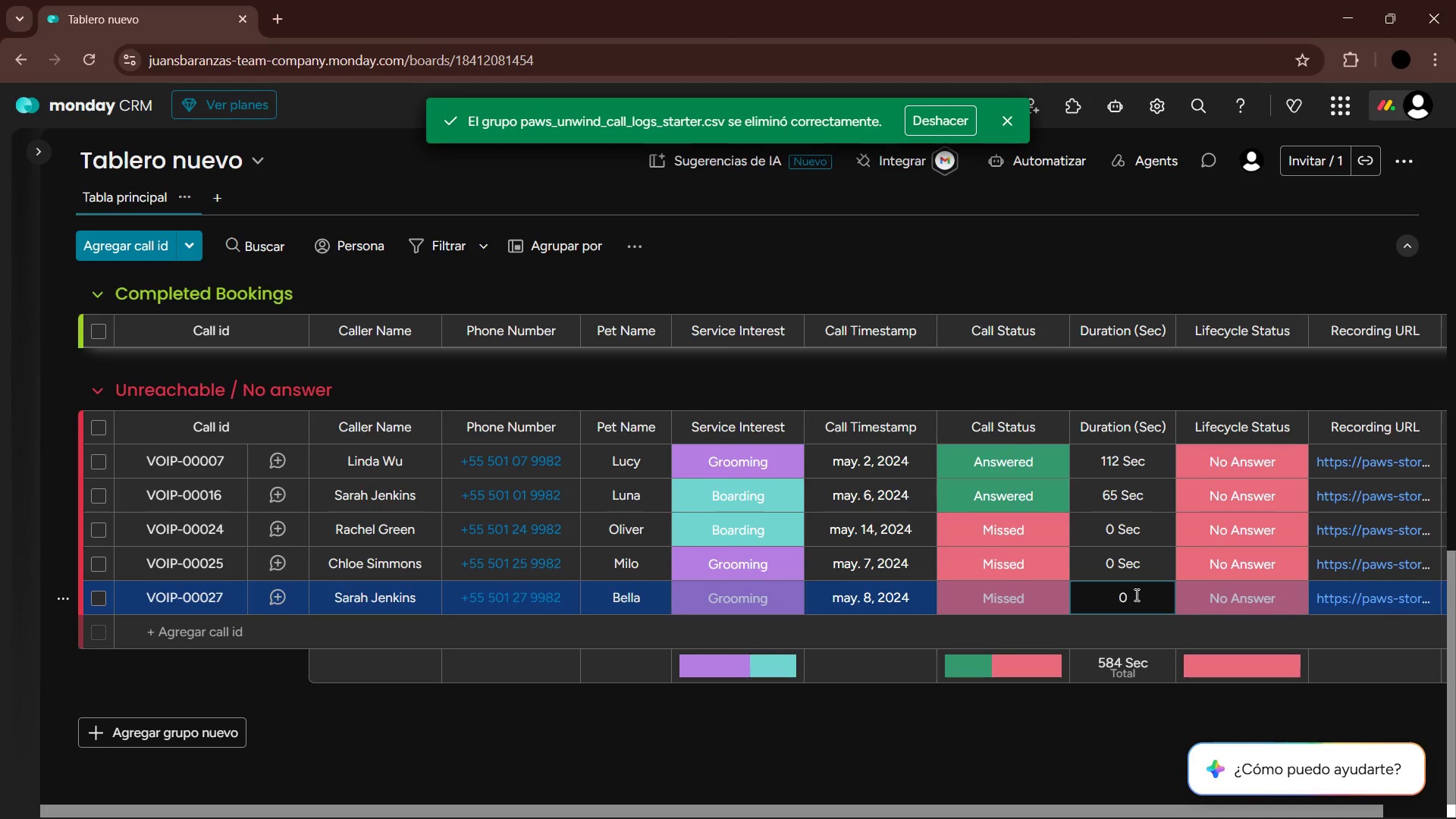 
key(NumpadEnter)
 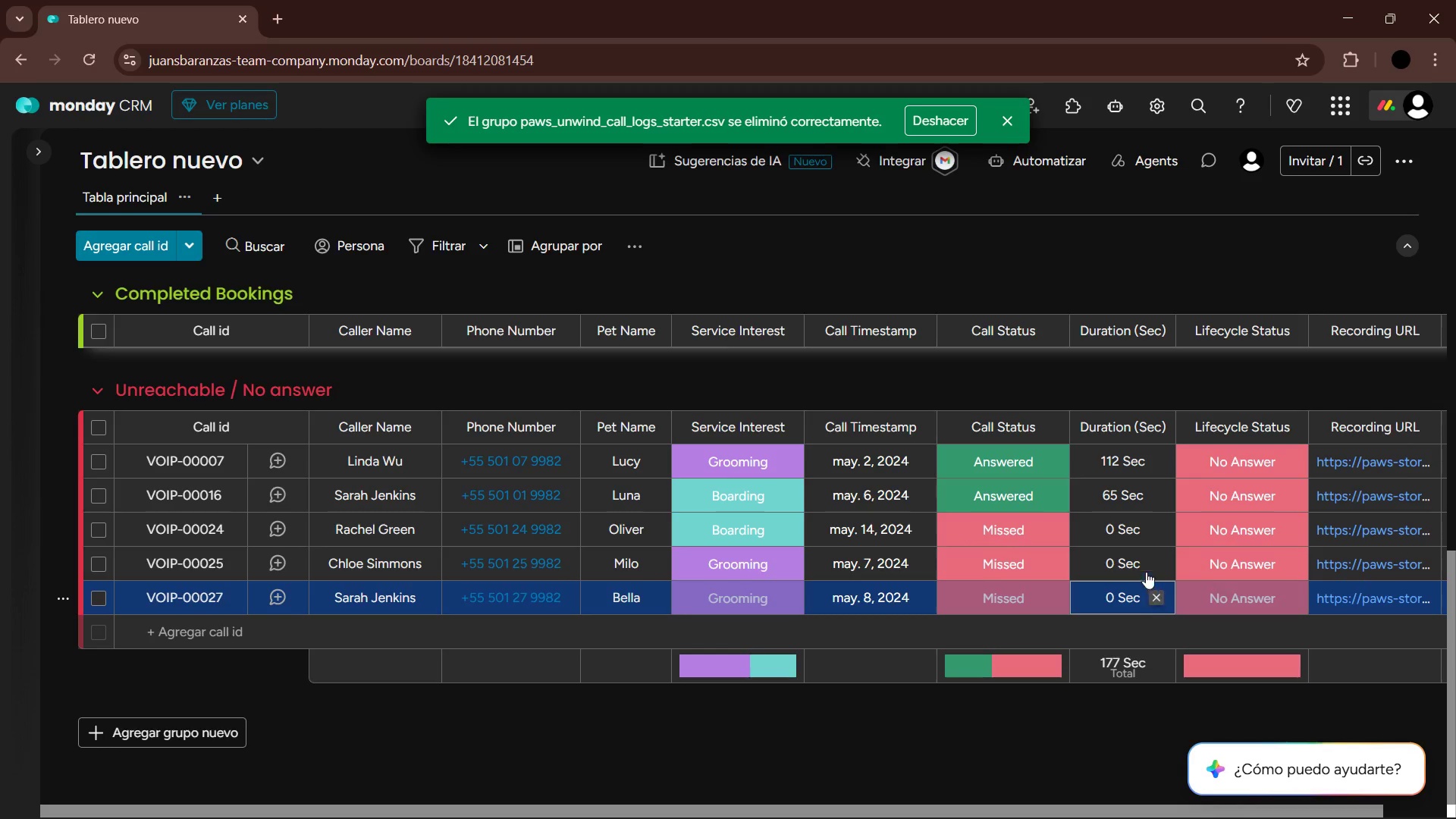 
scroll: coordinate [1104, 595], scroll_direction: up, amount: 9.0
 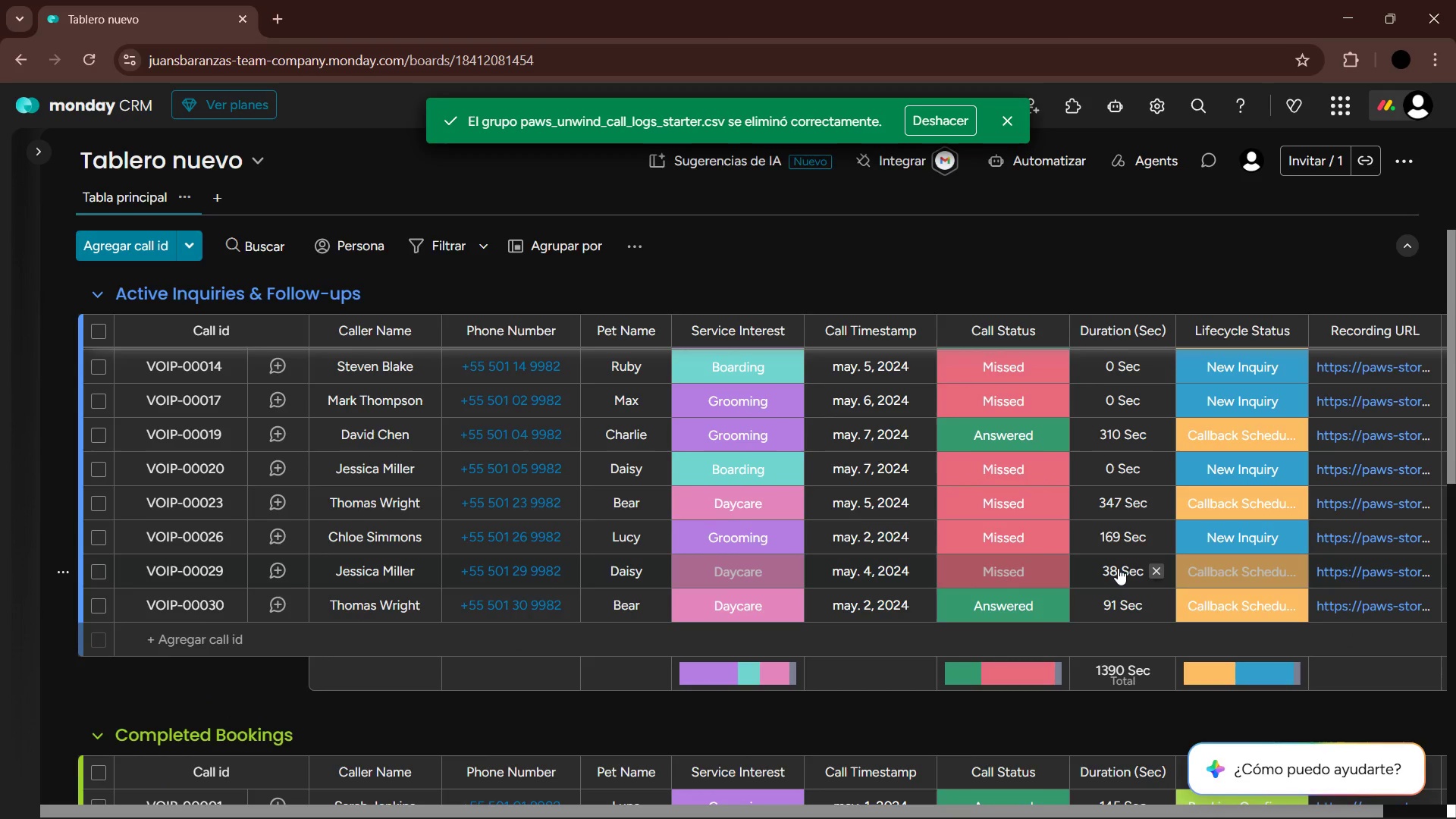 
wait(5.04)
 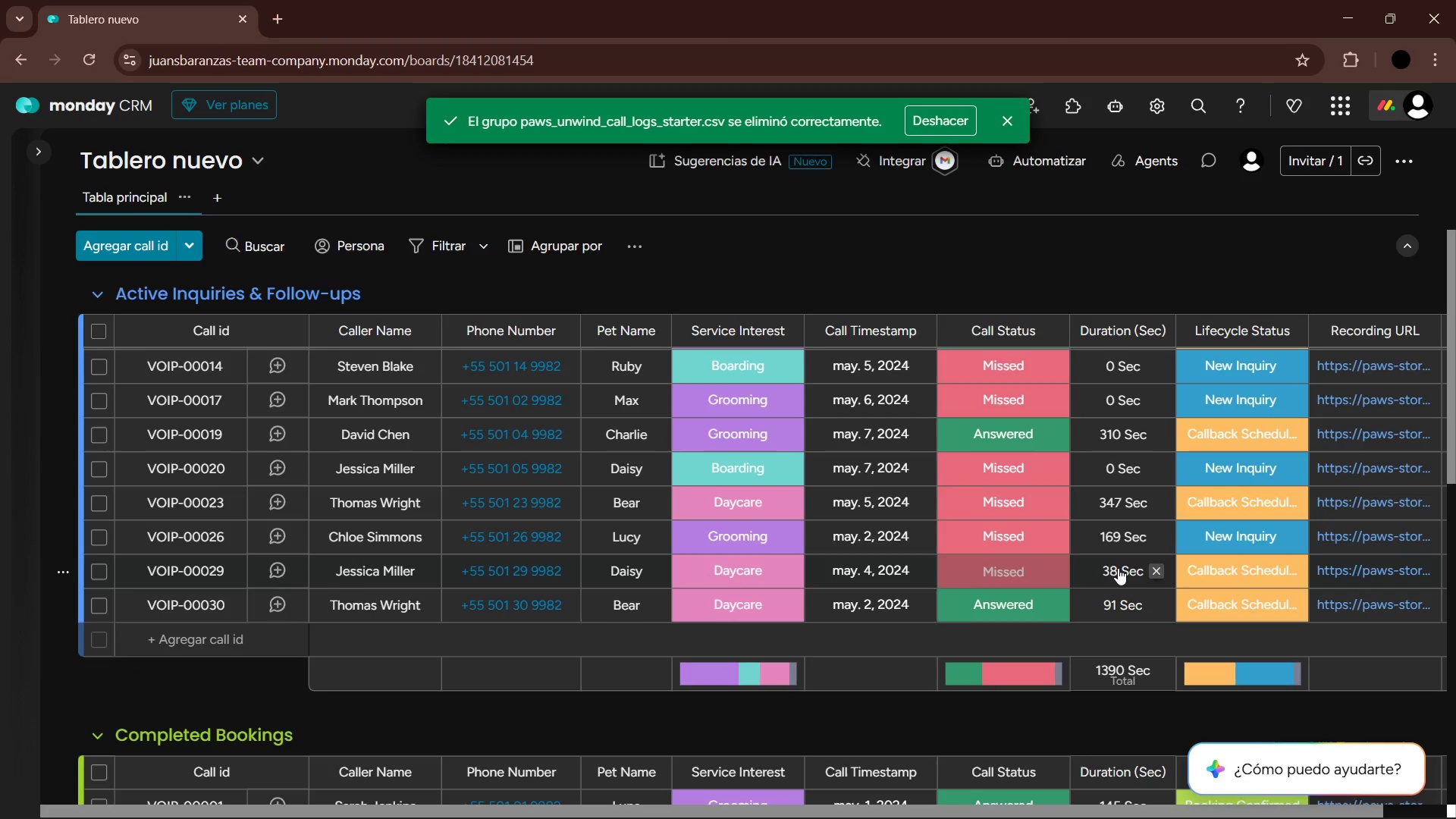 
scroll: coordinate [1148, 527], scroll_direction: up, amount: 5.0
 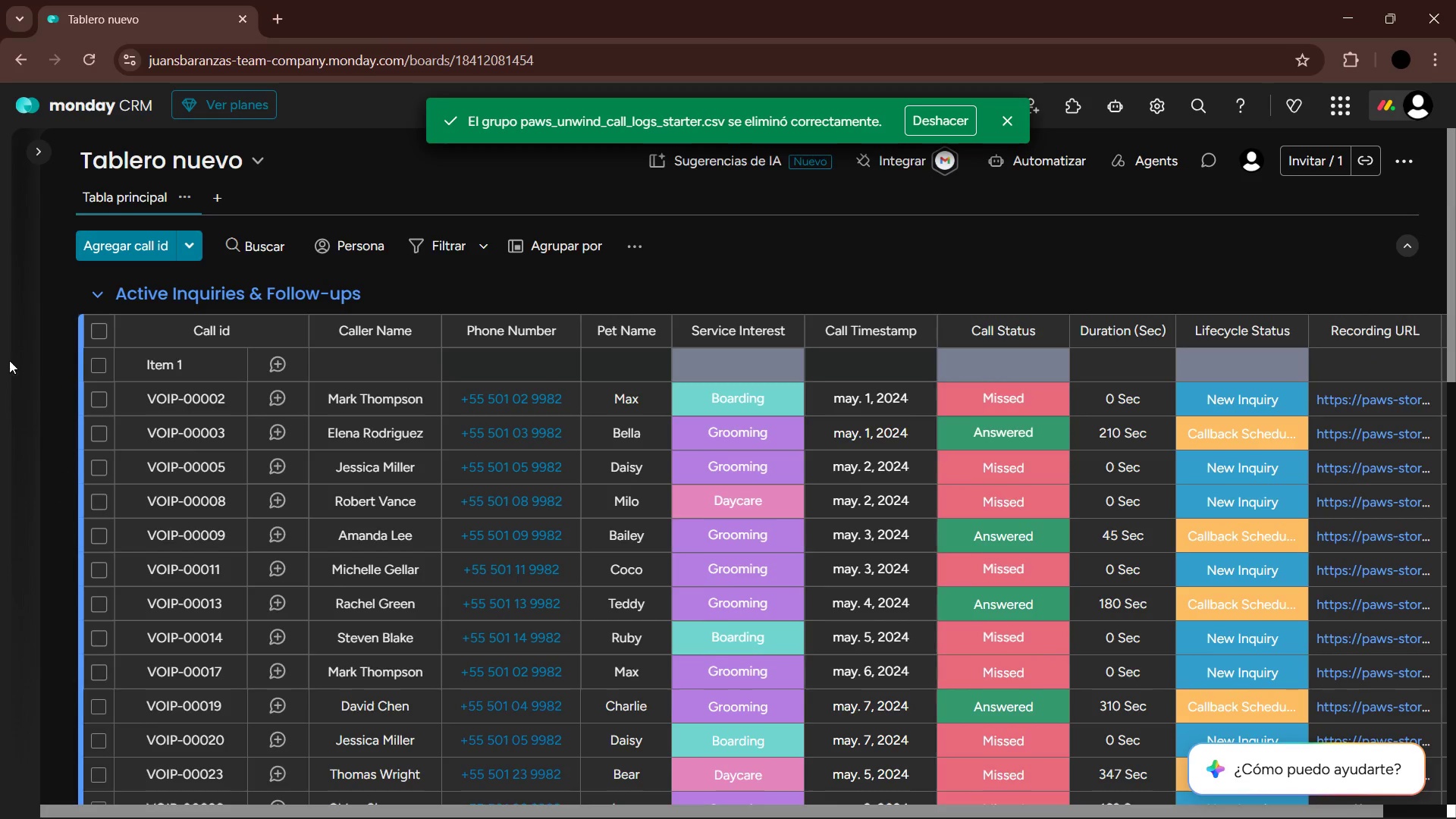 
left_click([63, 363])
 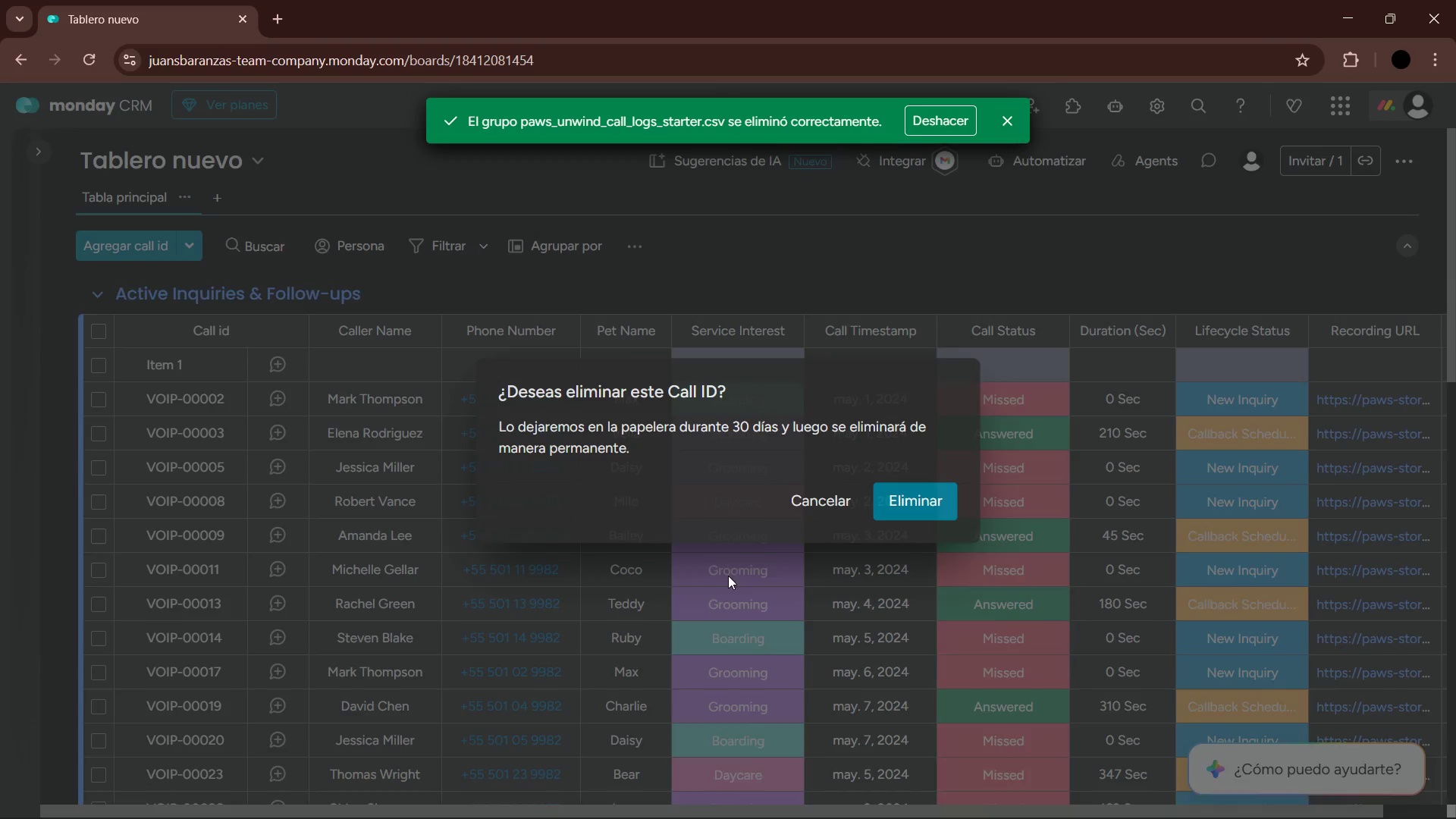 
left_click([923, 506])
 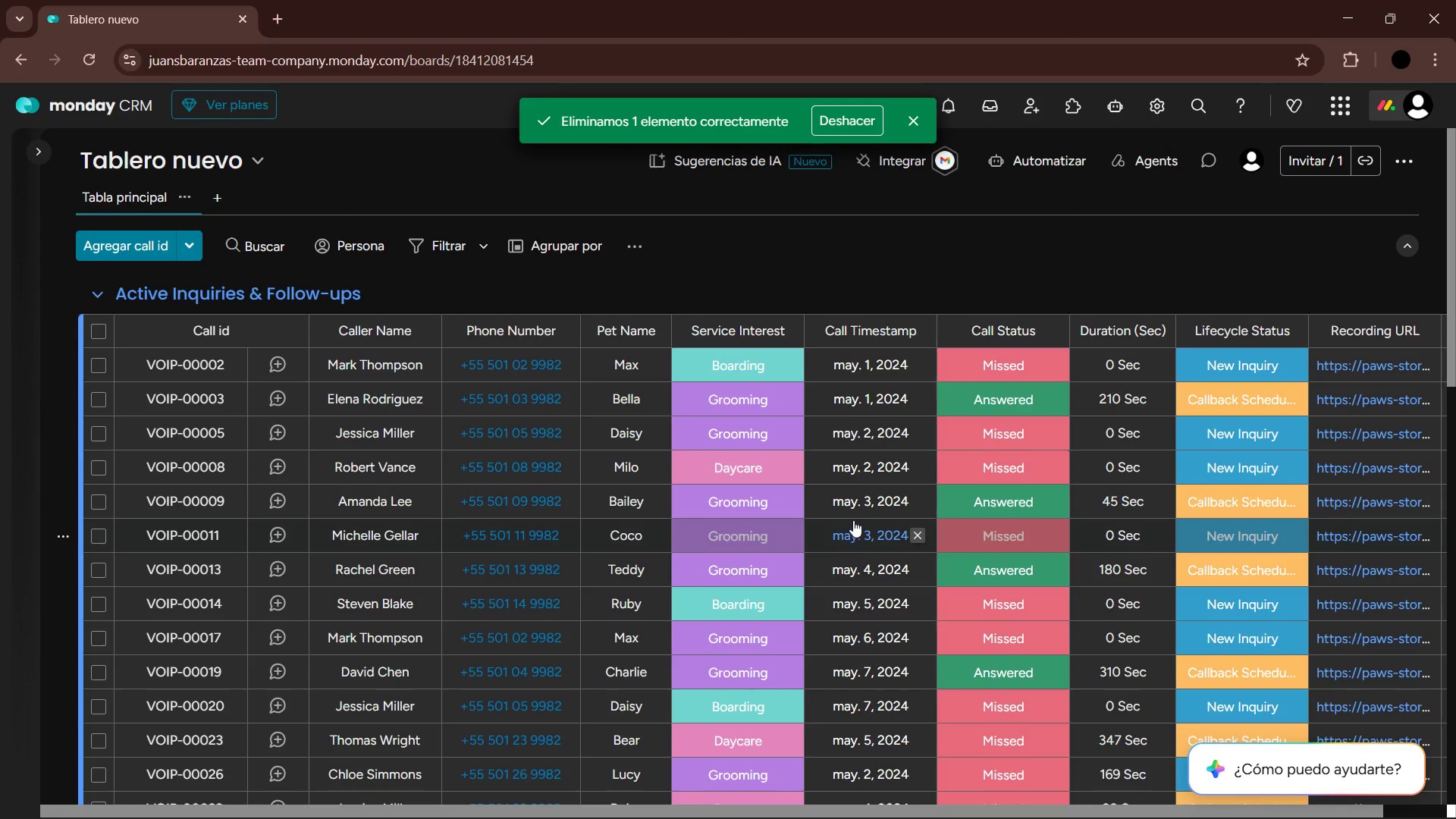 
left_click([900, 117])
 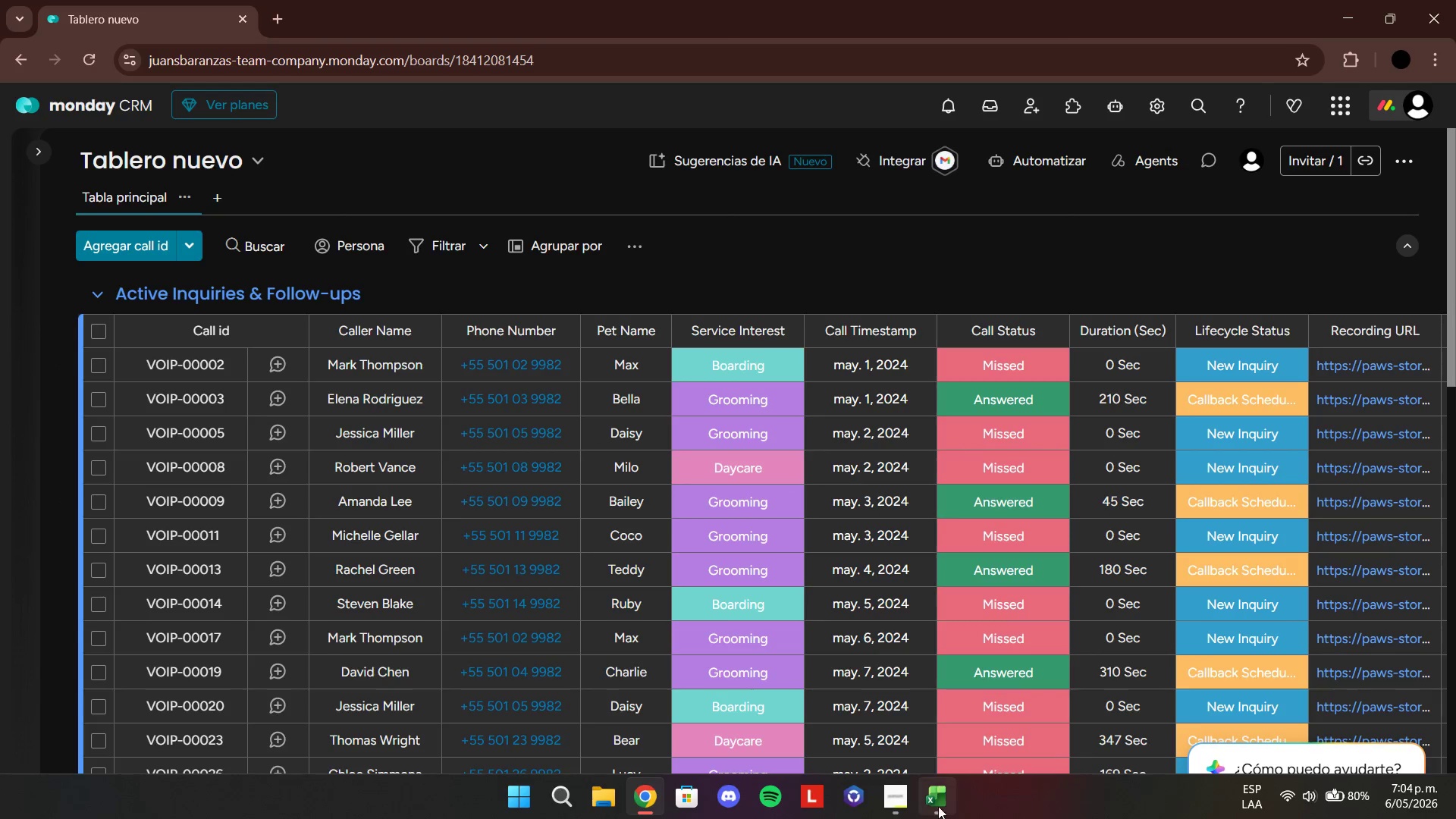 
left_click([908, 805])